 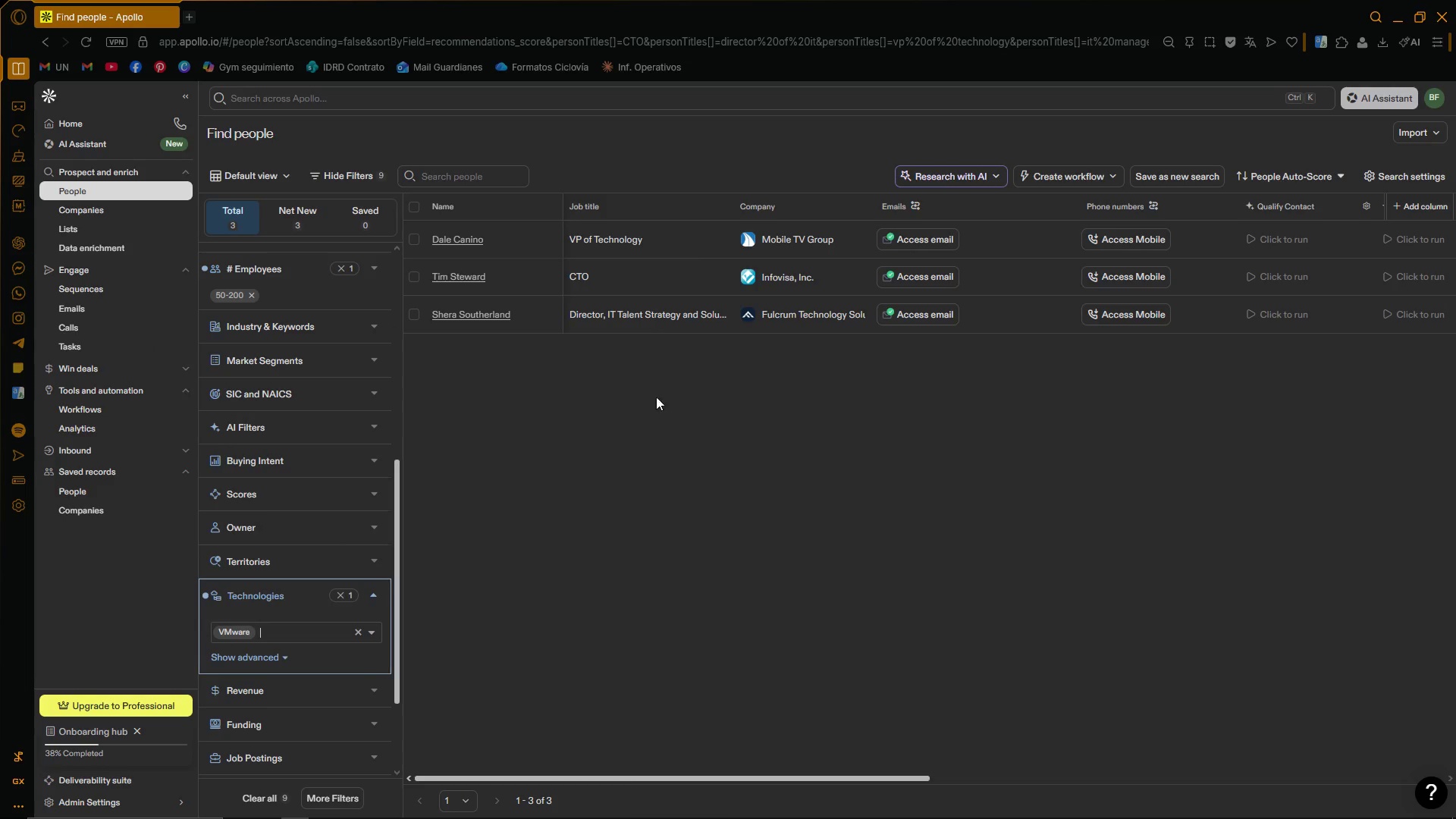 
left_click_drag(start_coordinate=[396, 505], to_coordinate=[360, 603])
 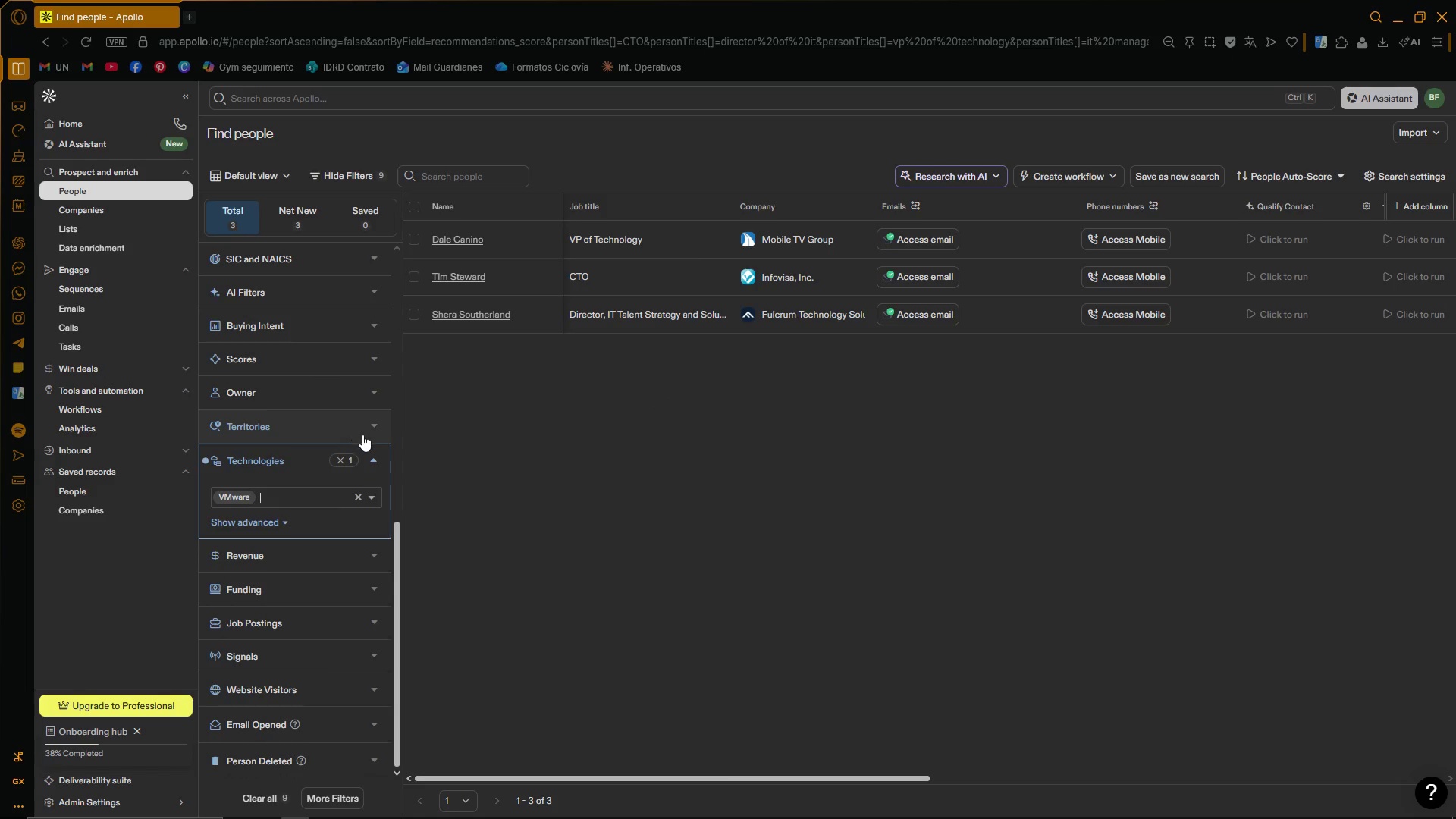 
left_click([369, 456])
 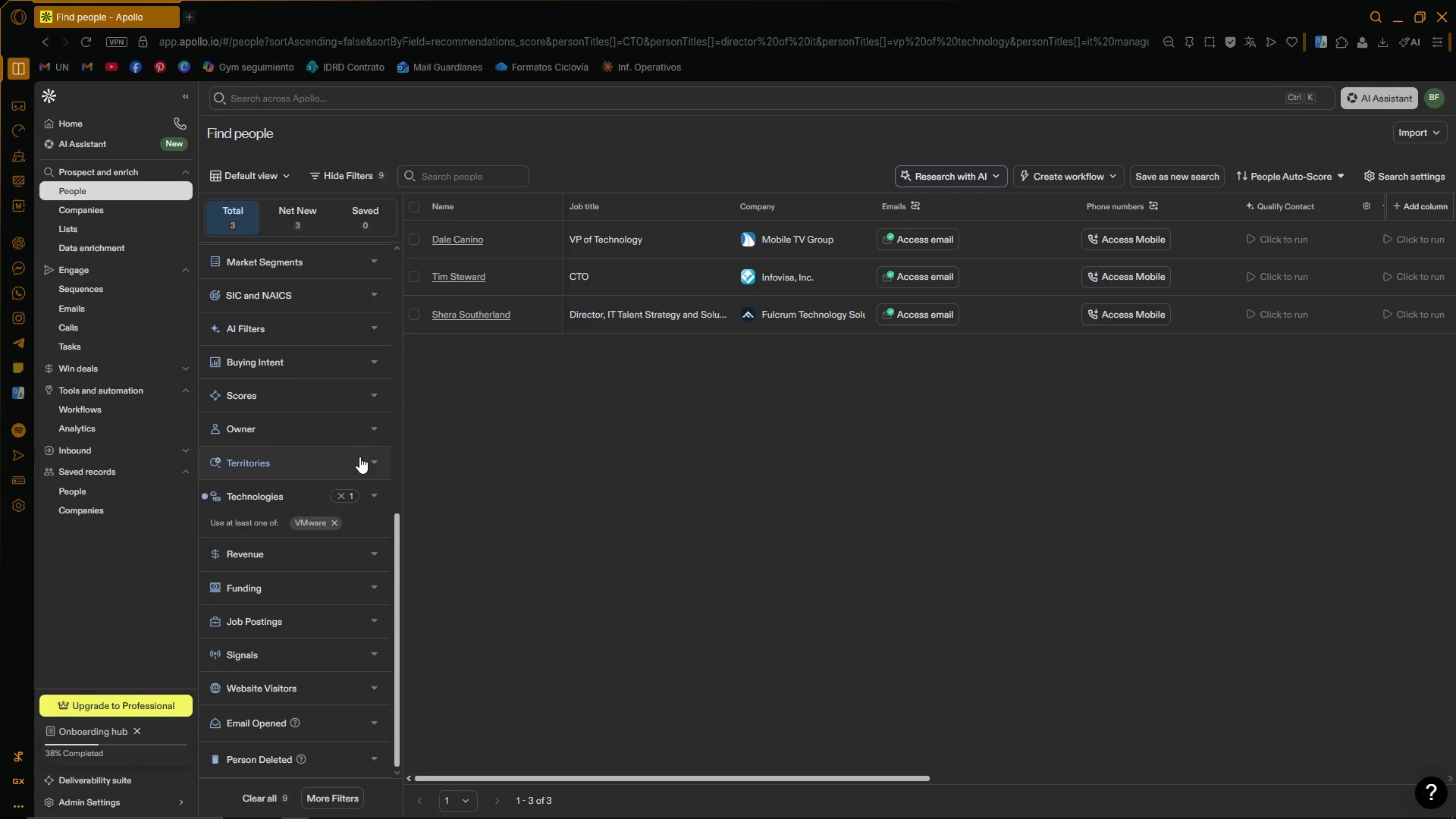 
scroll: coordinate [359, 466], scroll_direction: up, amount: 1.0
 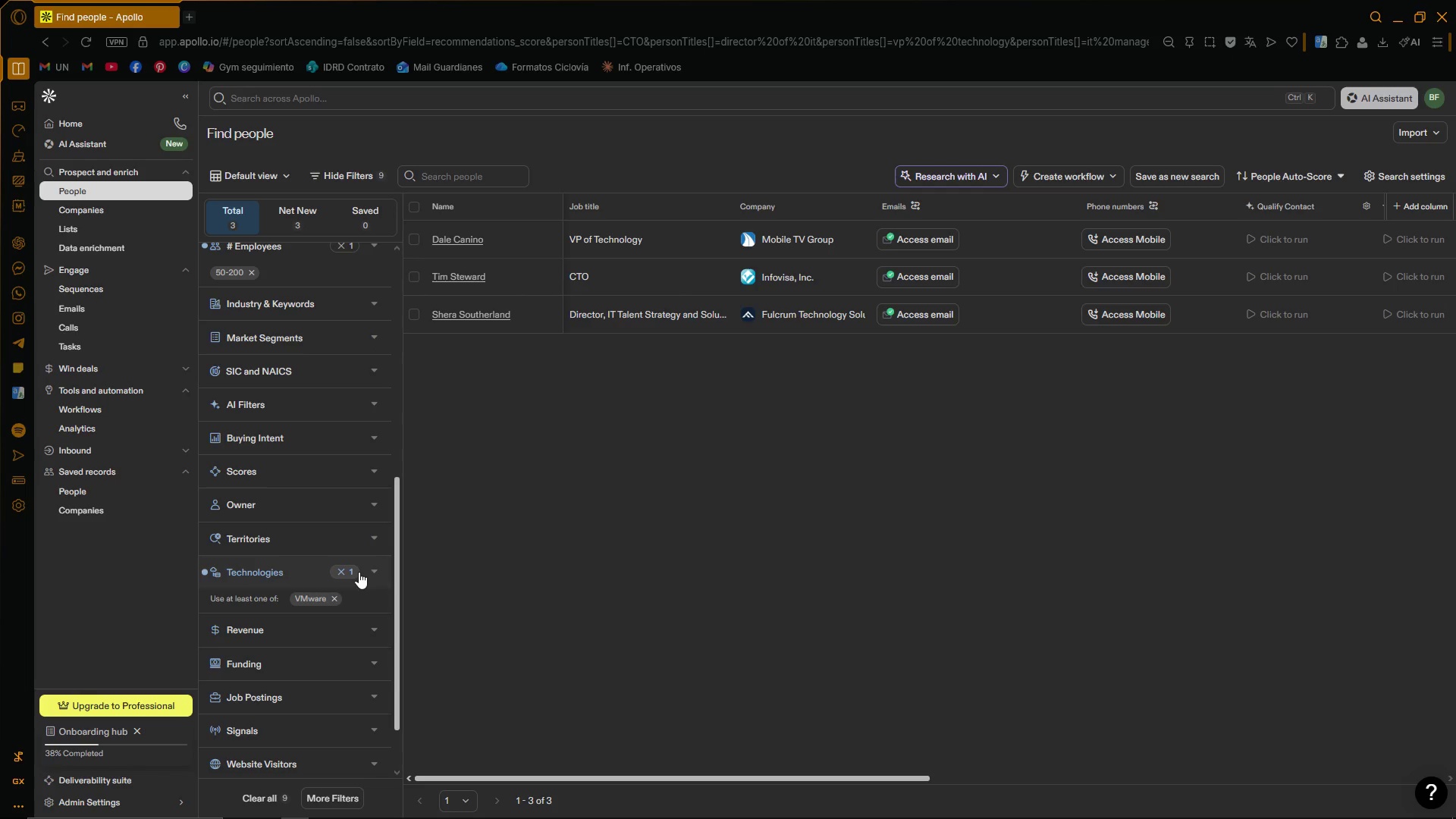 
left_click([350, 573])
 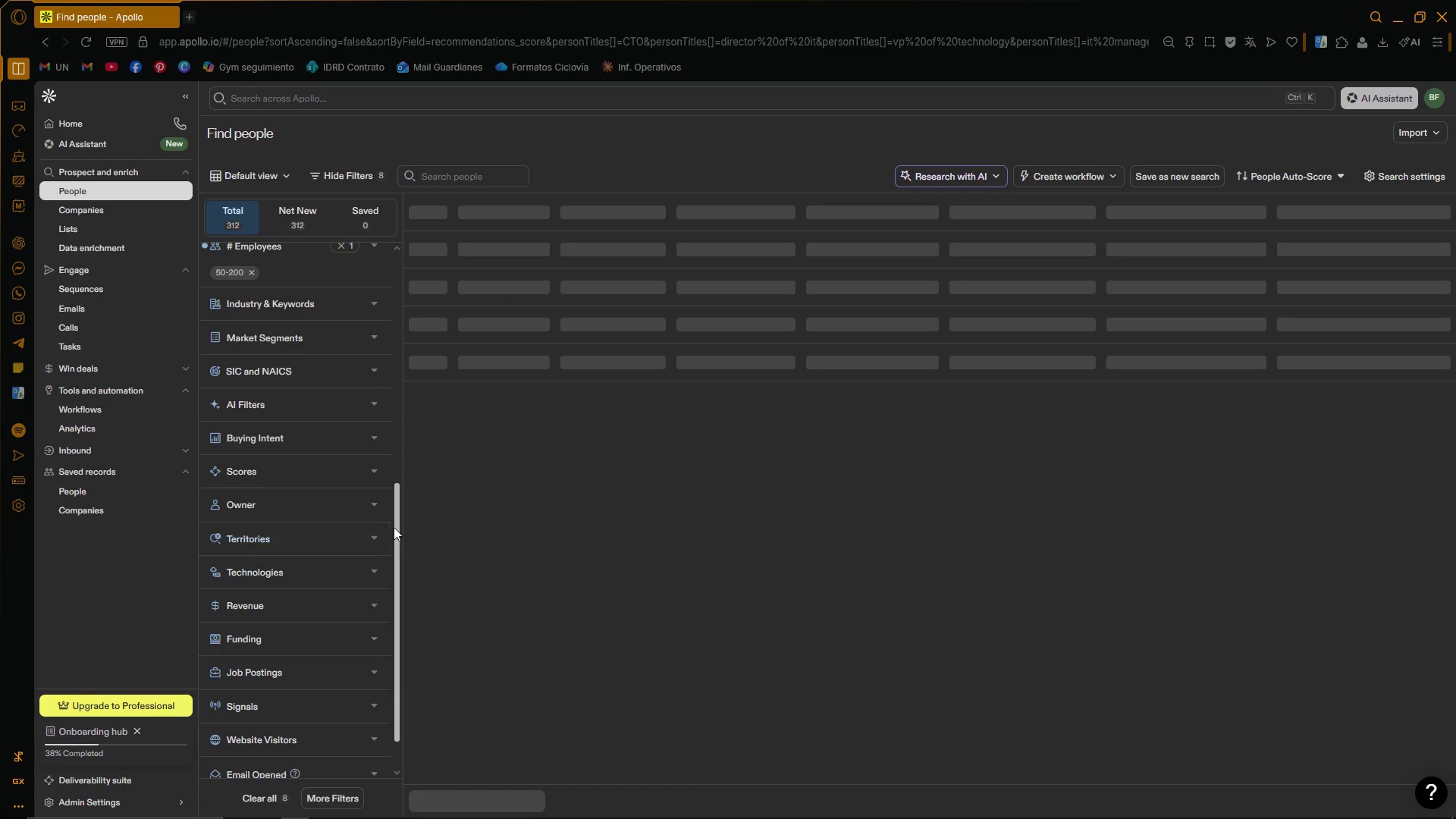 
left_click_drag(start_coordinate=[395, 521], to_coordinate=[391, 518])
 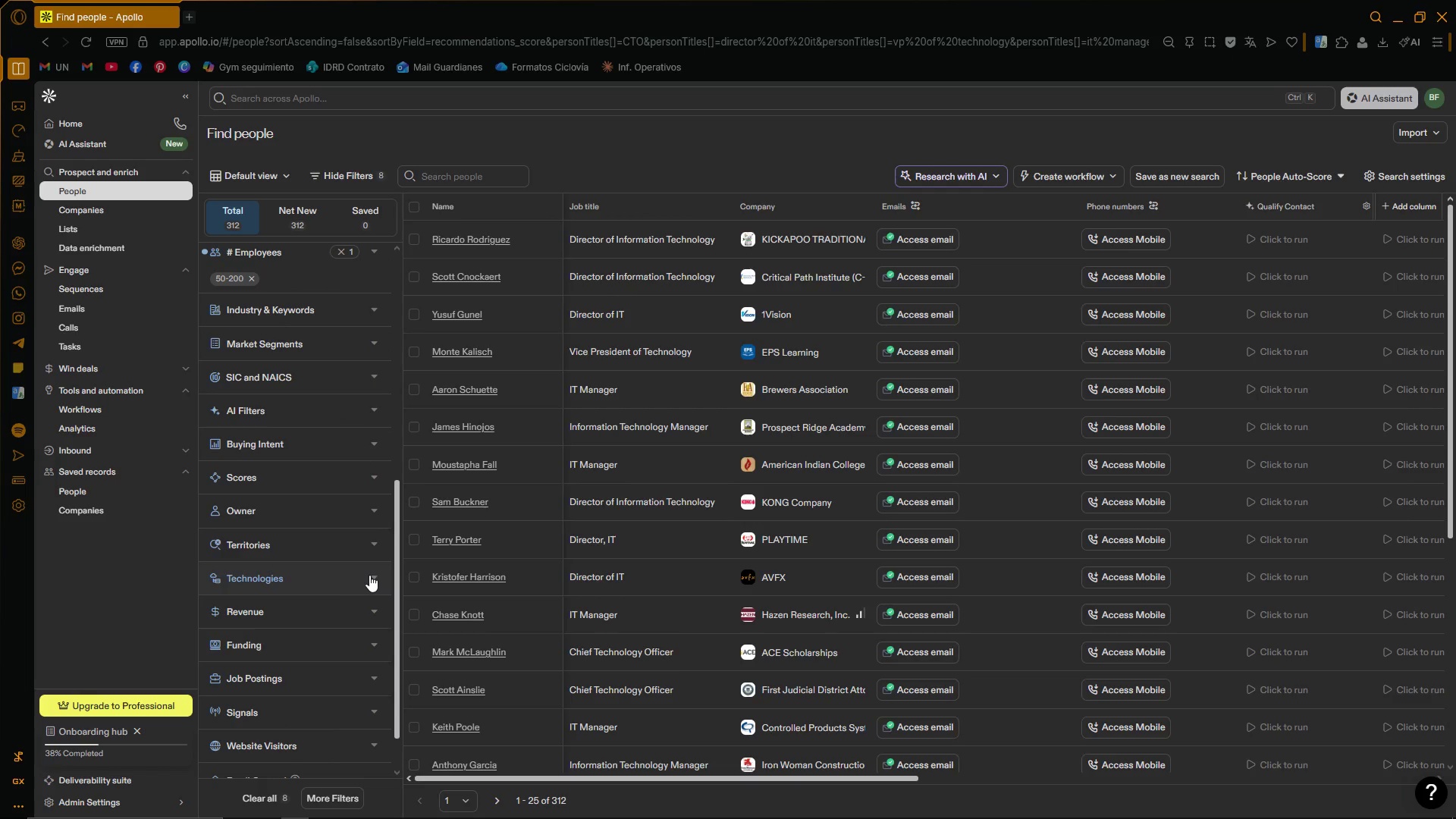 
left_click([371, 574])
 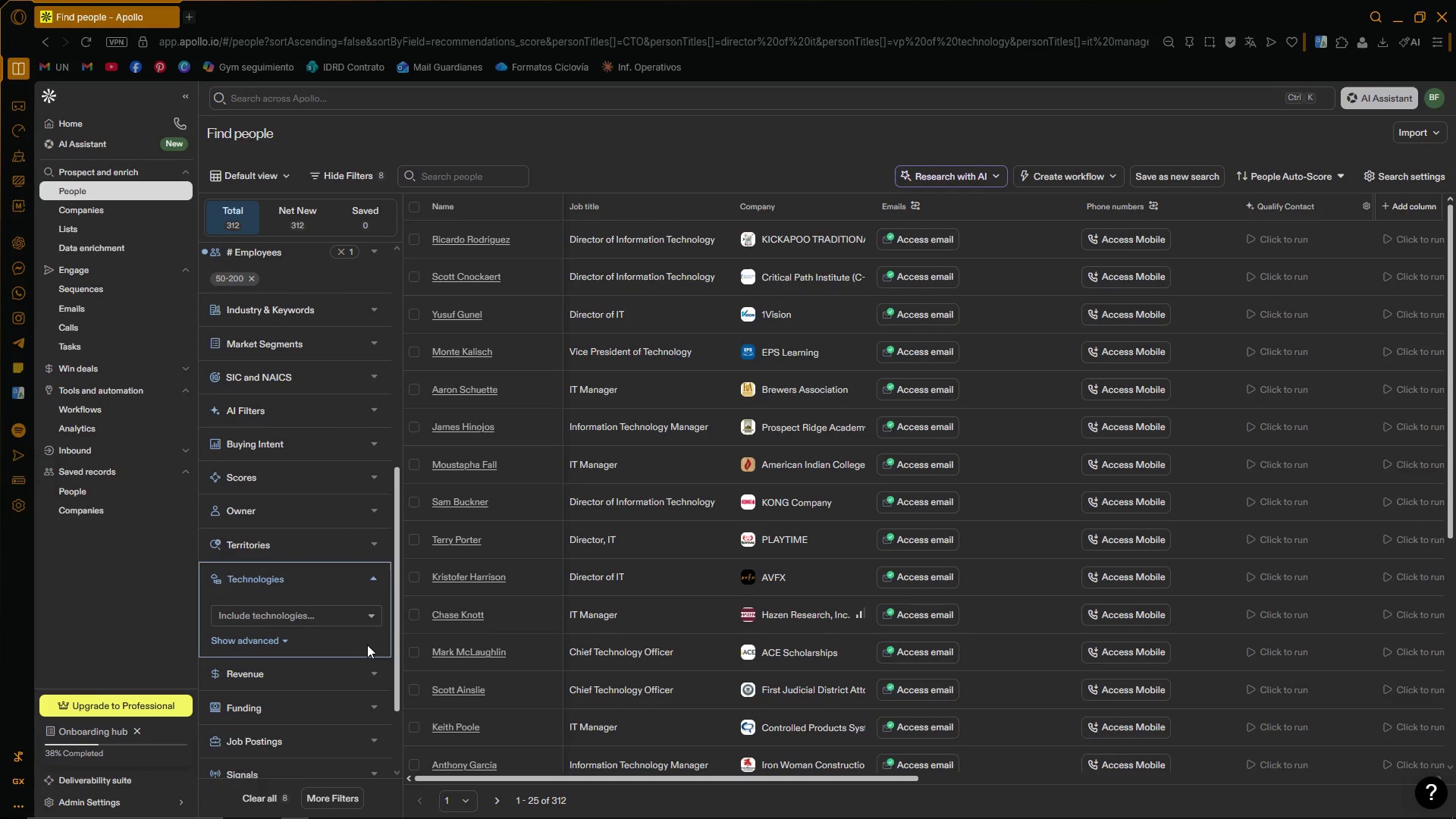 
wait(35.55)
 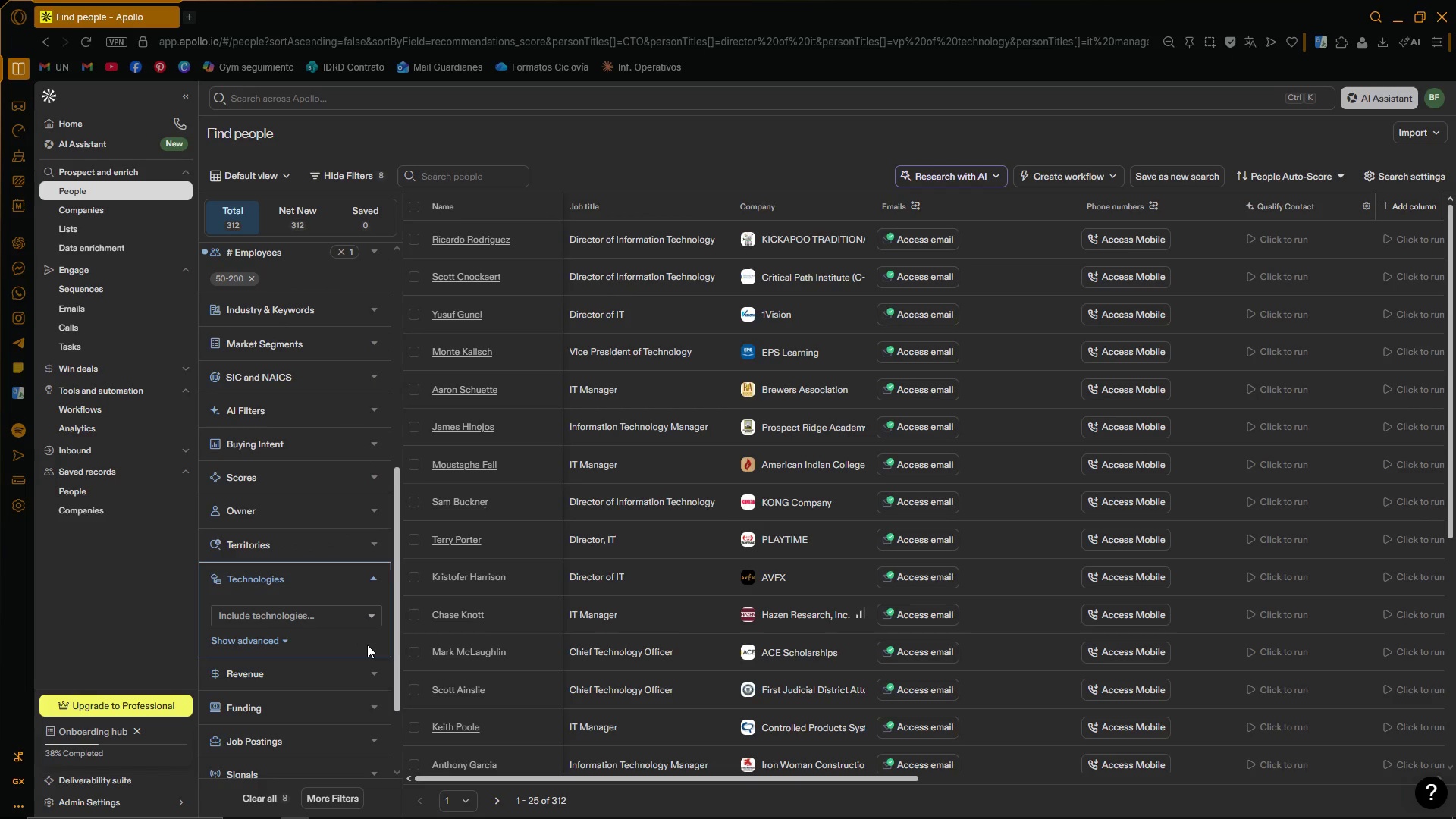 
scroll: coordinate [313, 472], scroll_direction: up, amount: 2.0
 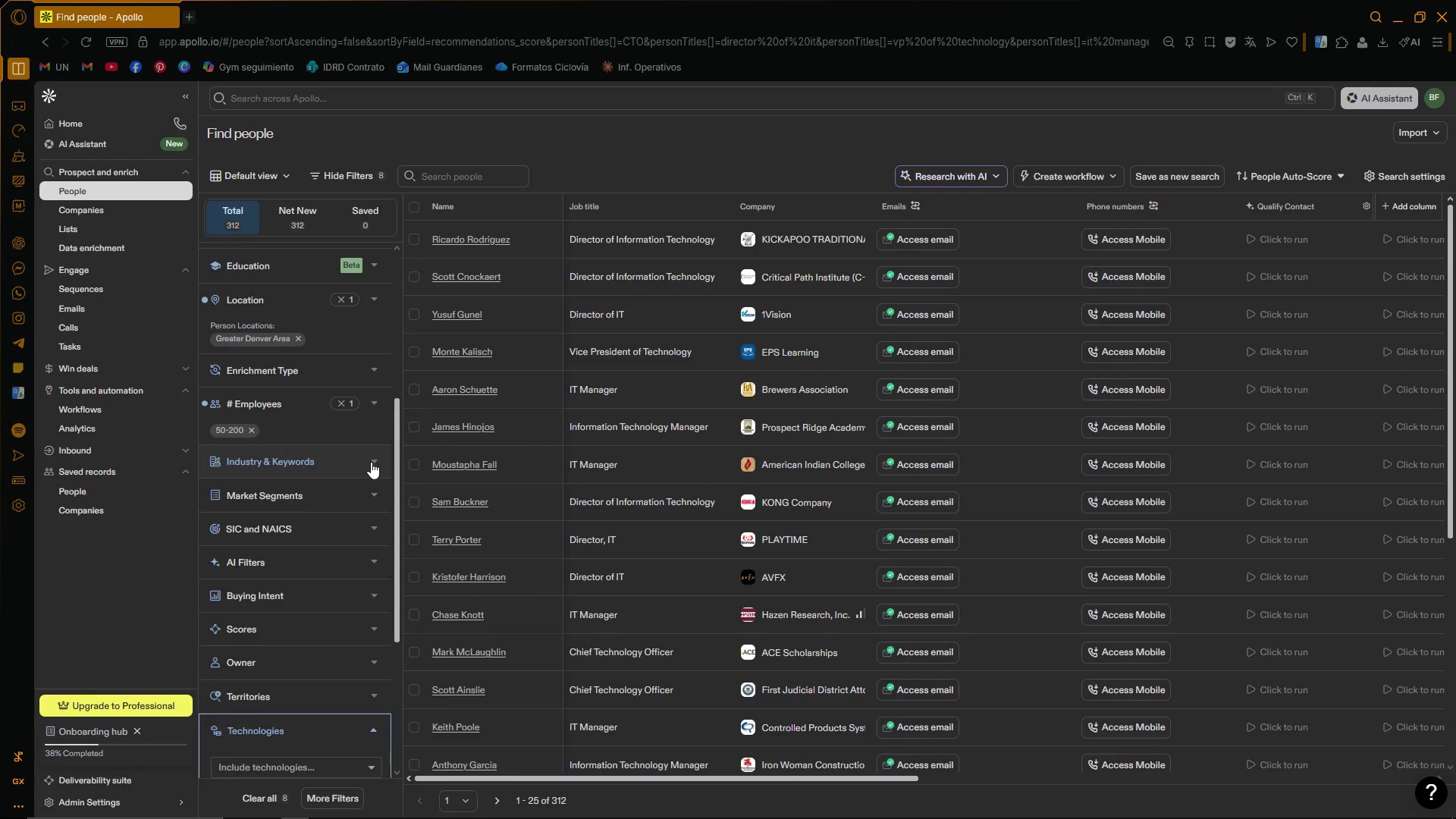 
scroll: coordinate [369, 469], scroll_direction: down, amount: 1.0
 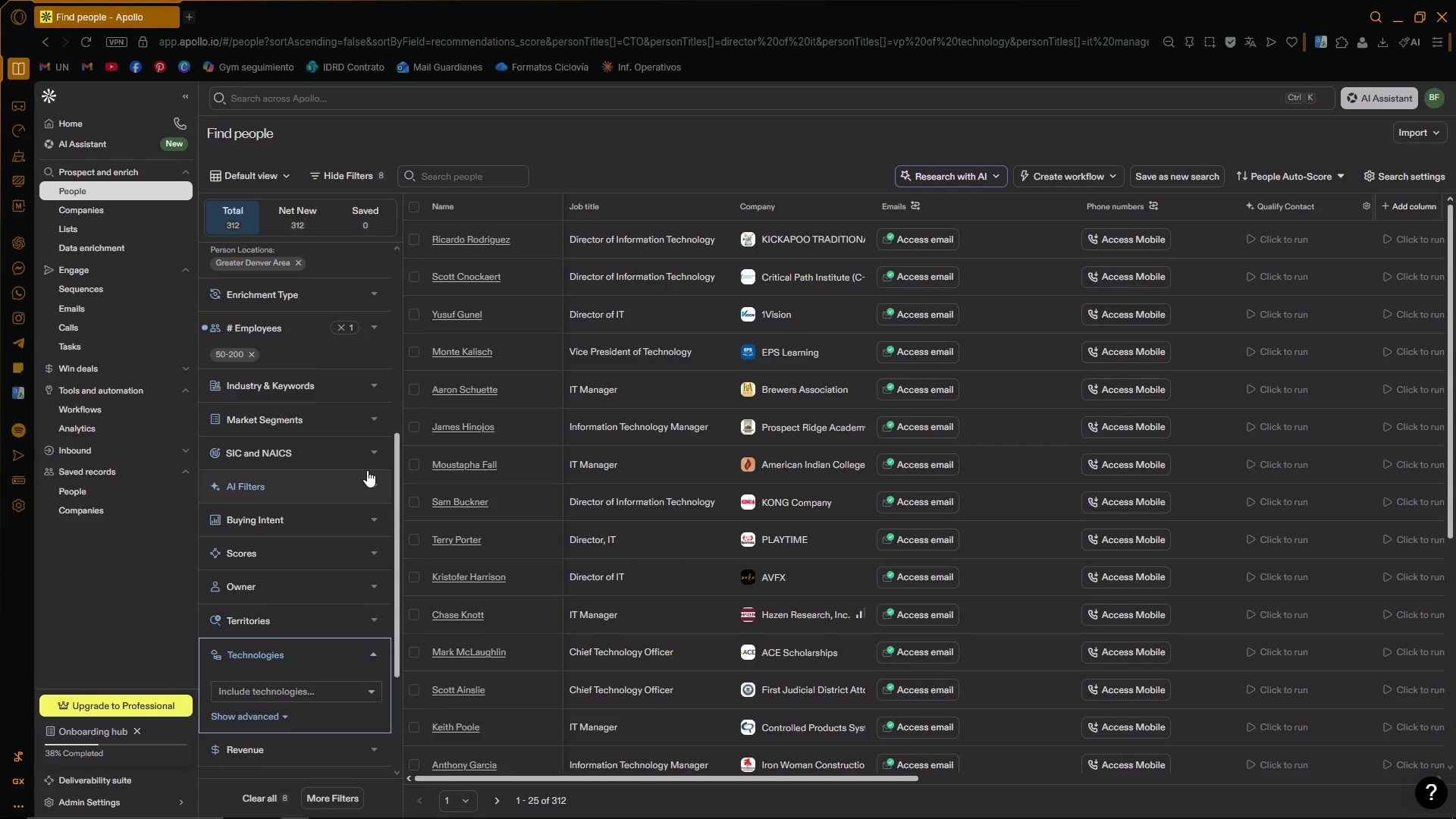 
scroll: coordinate [249, 576], scroll_direction: up, amount: 6.0
 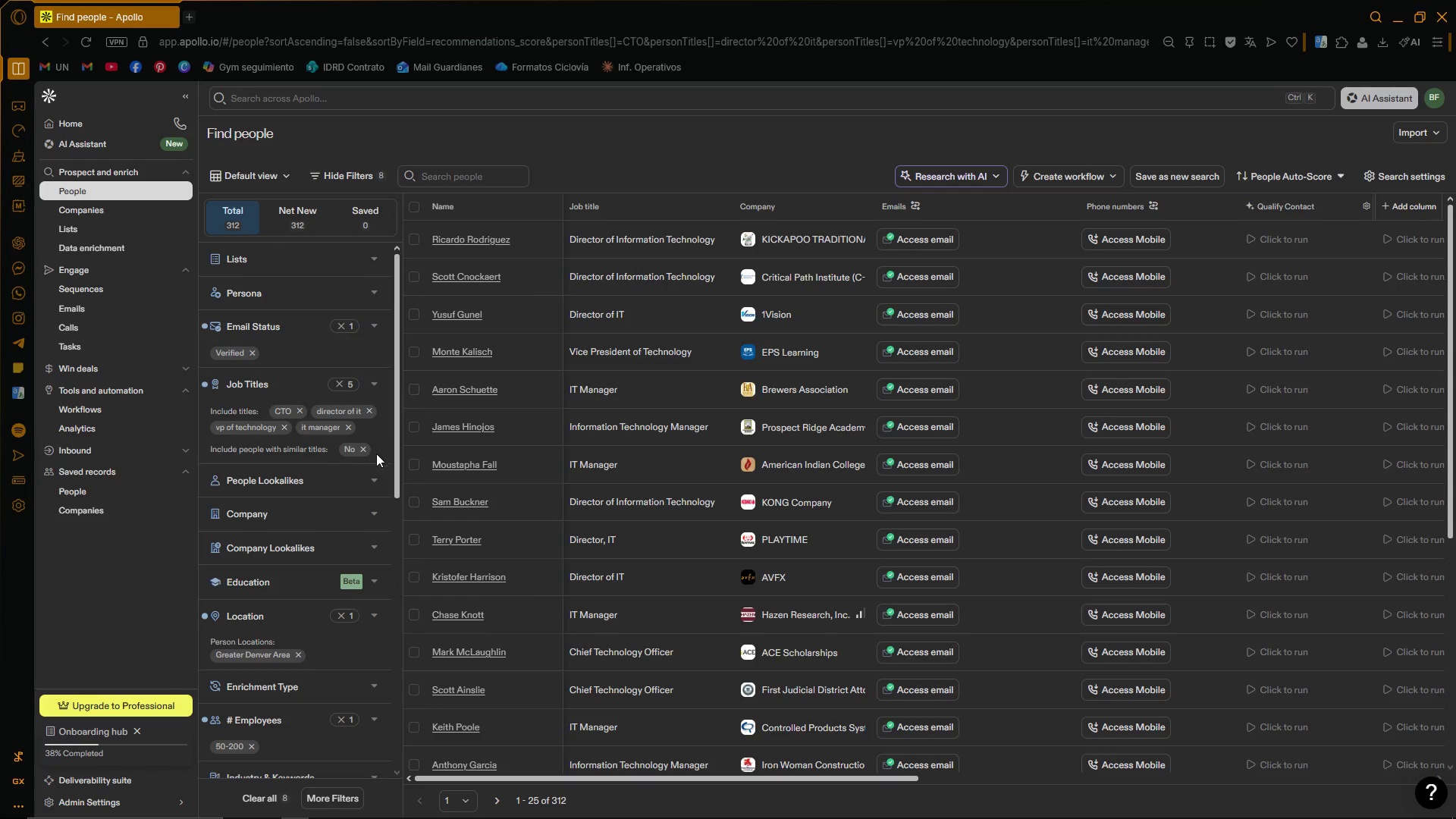 
left_click([379, 381])
 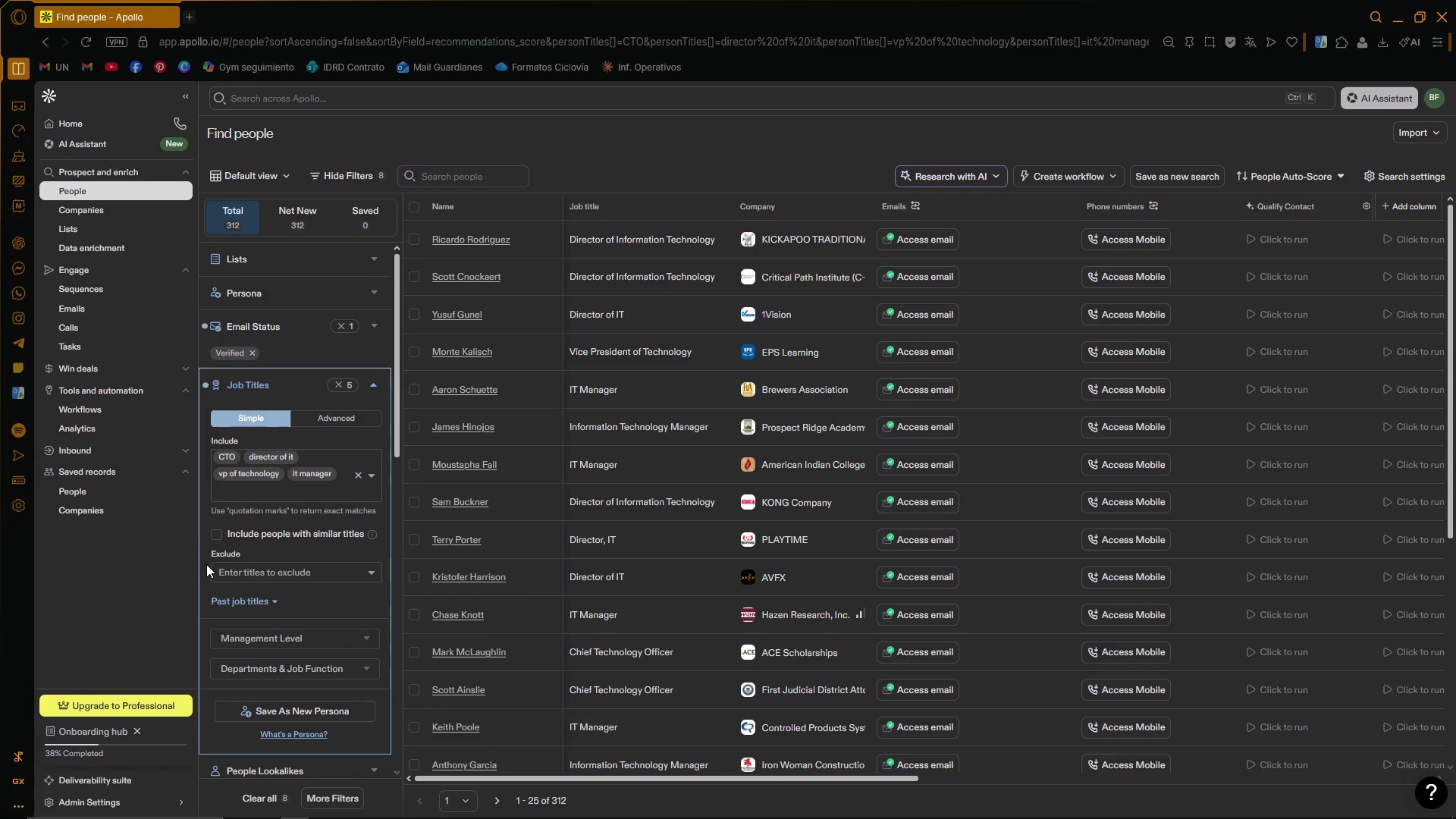 
left_click([217, 533])
 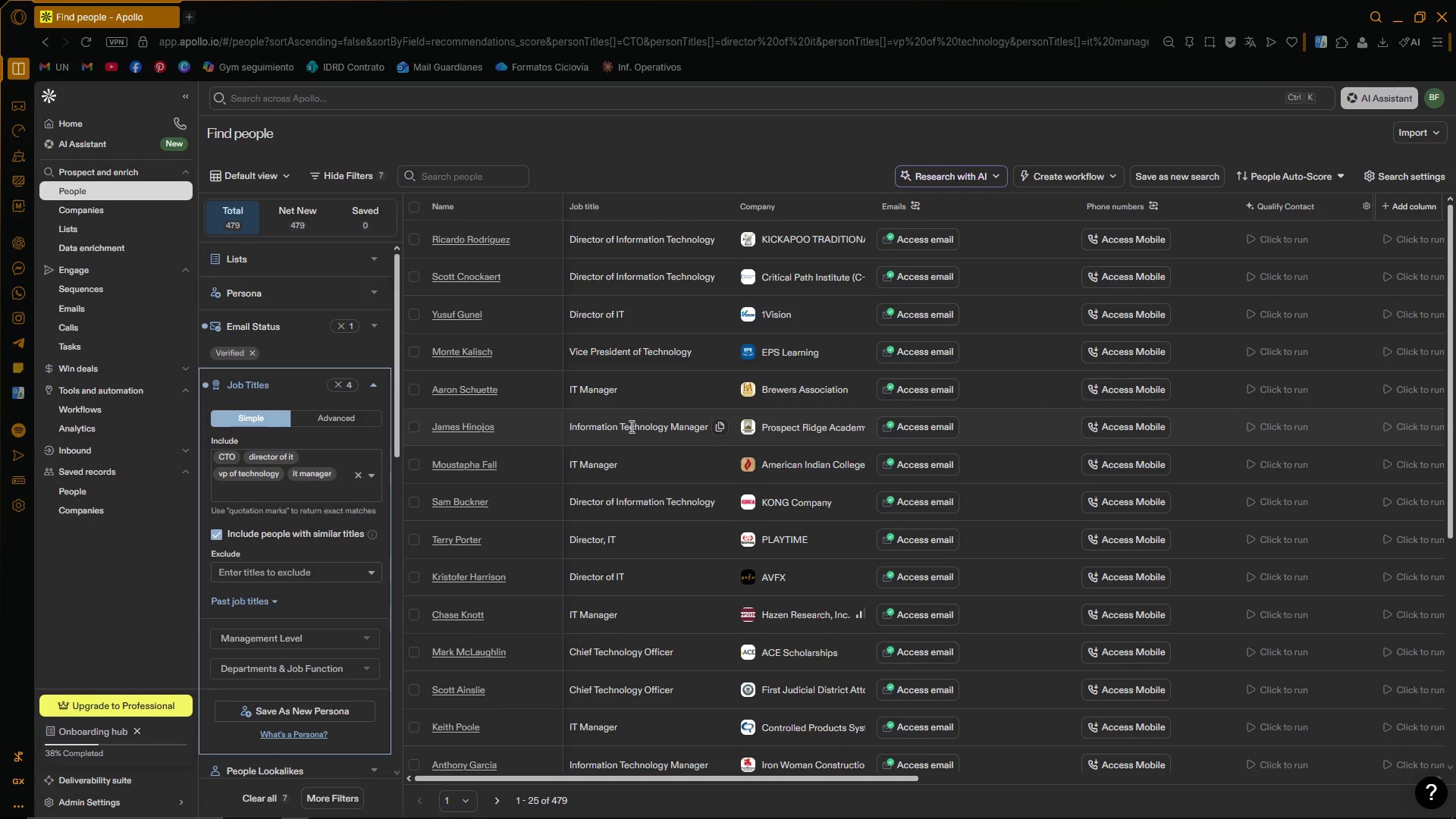 
wait(6.48)
 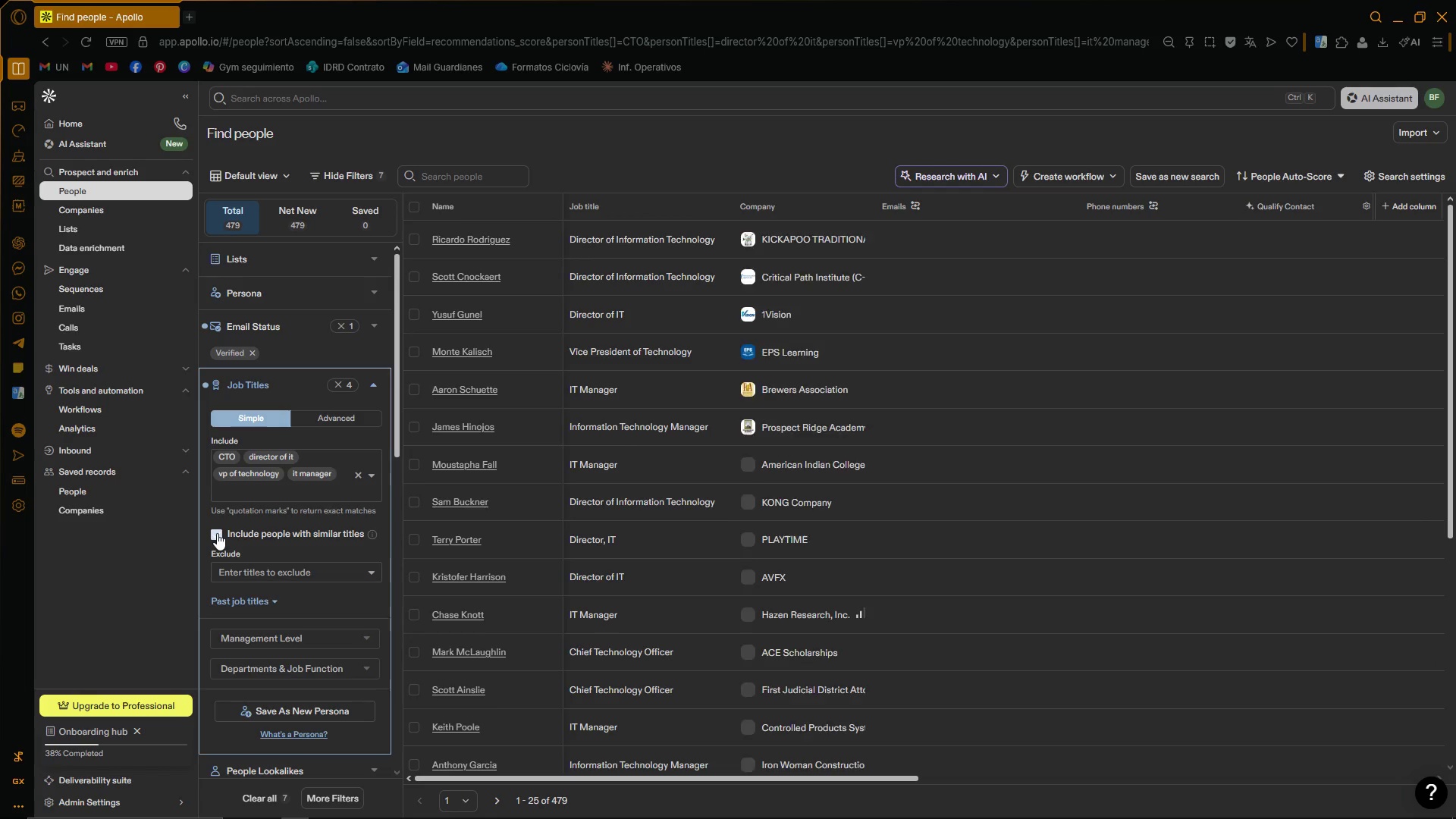 
scroll: coordinate [631, 523], scroll_direction: down, amount: 11.0
 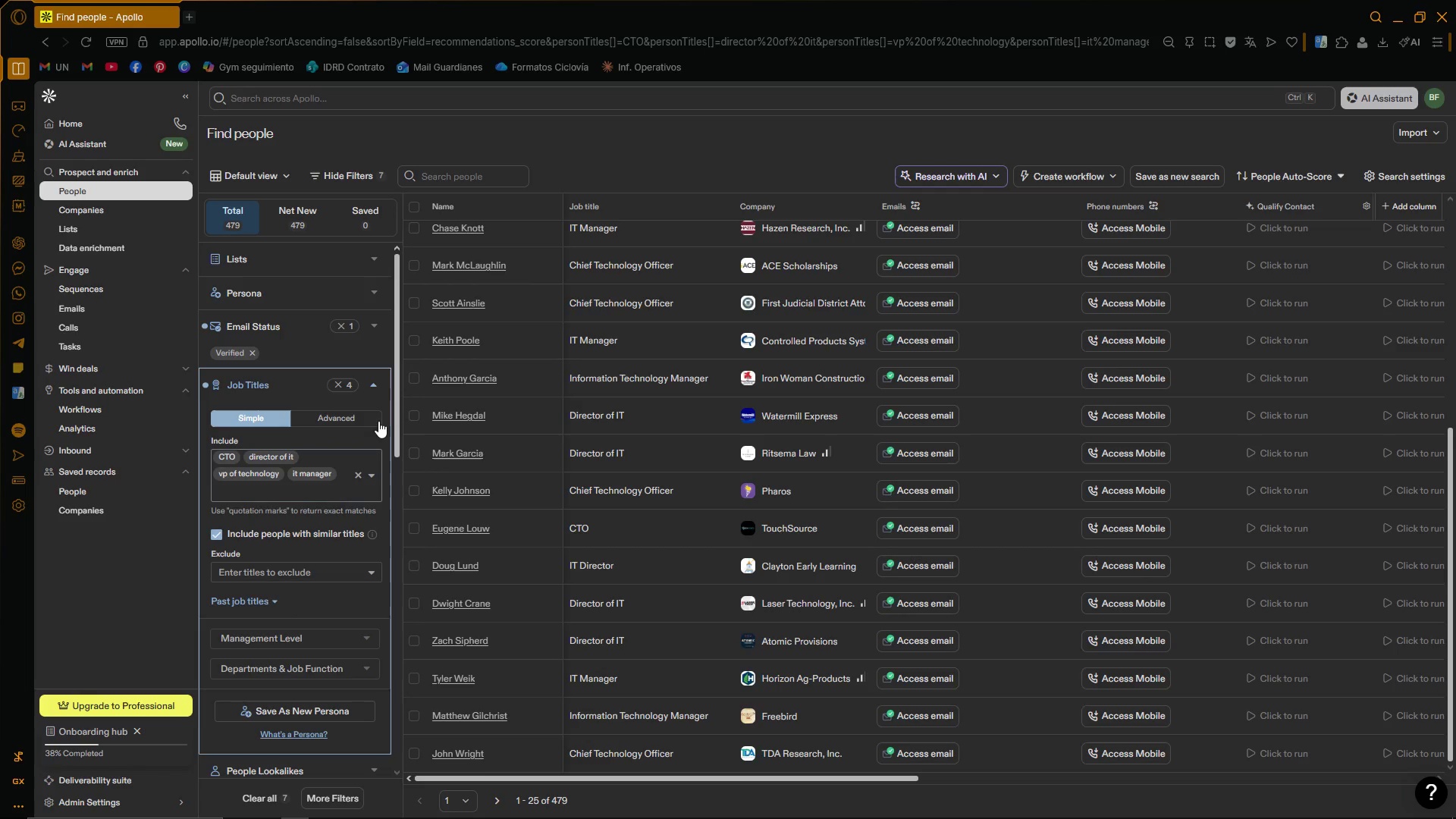 
left_click([370, 384])
 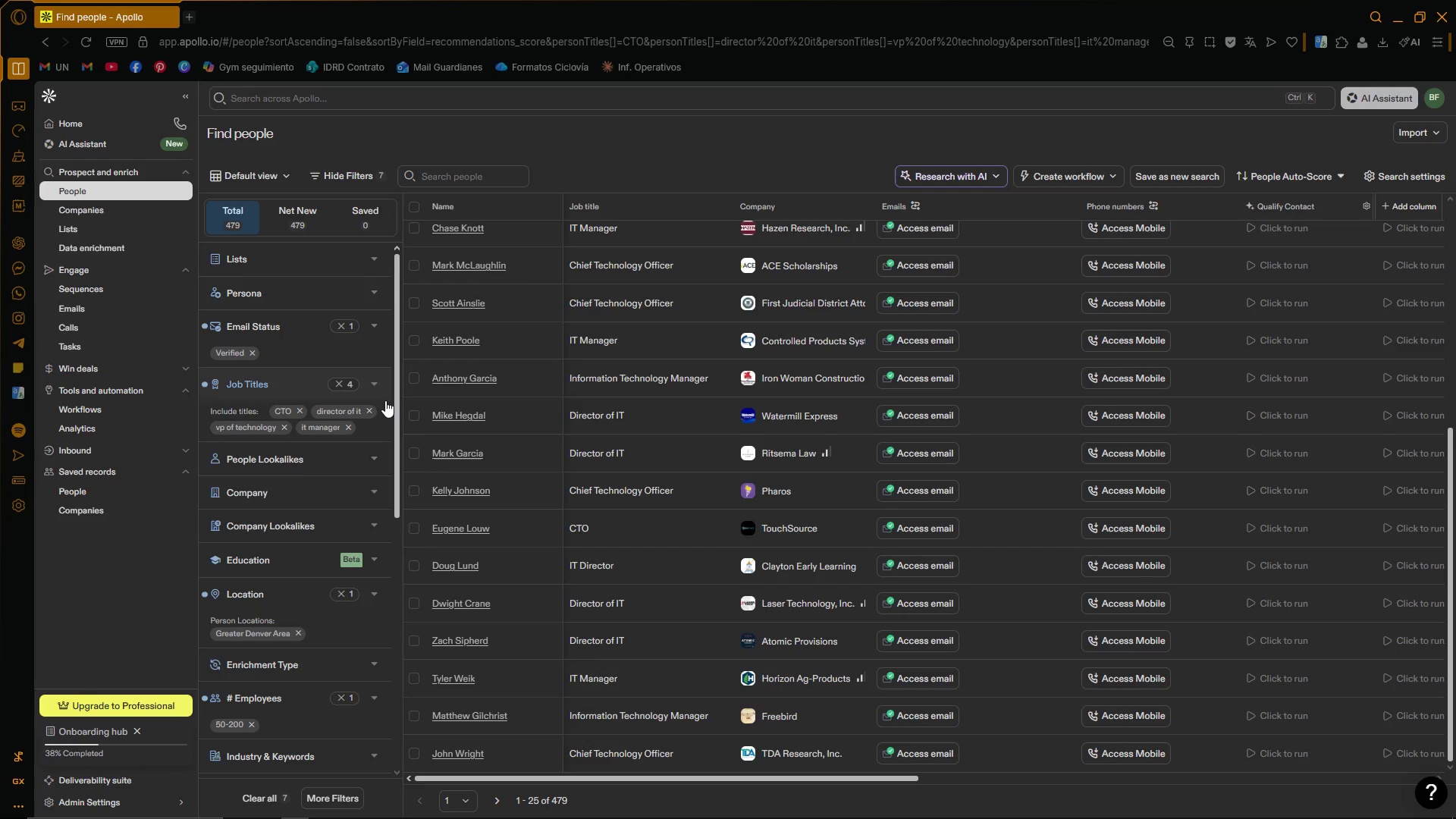 
wait(42.44)
 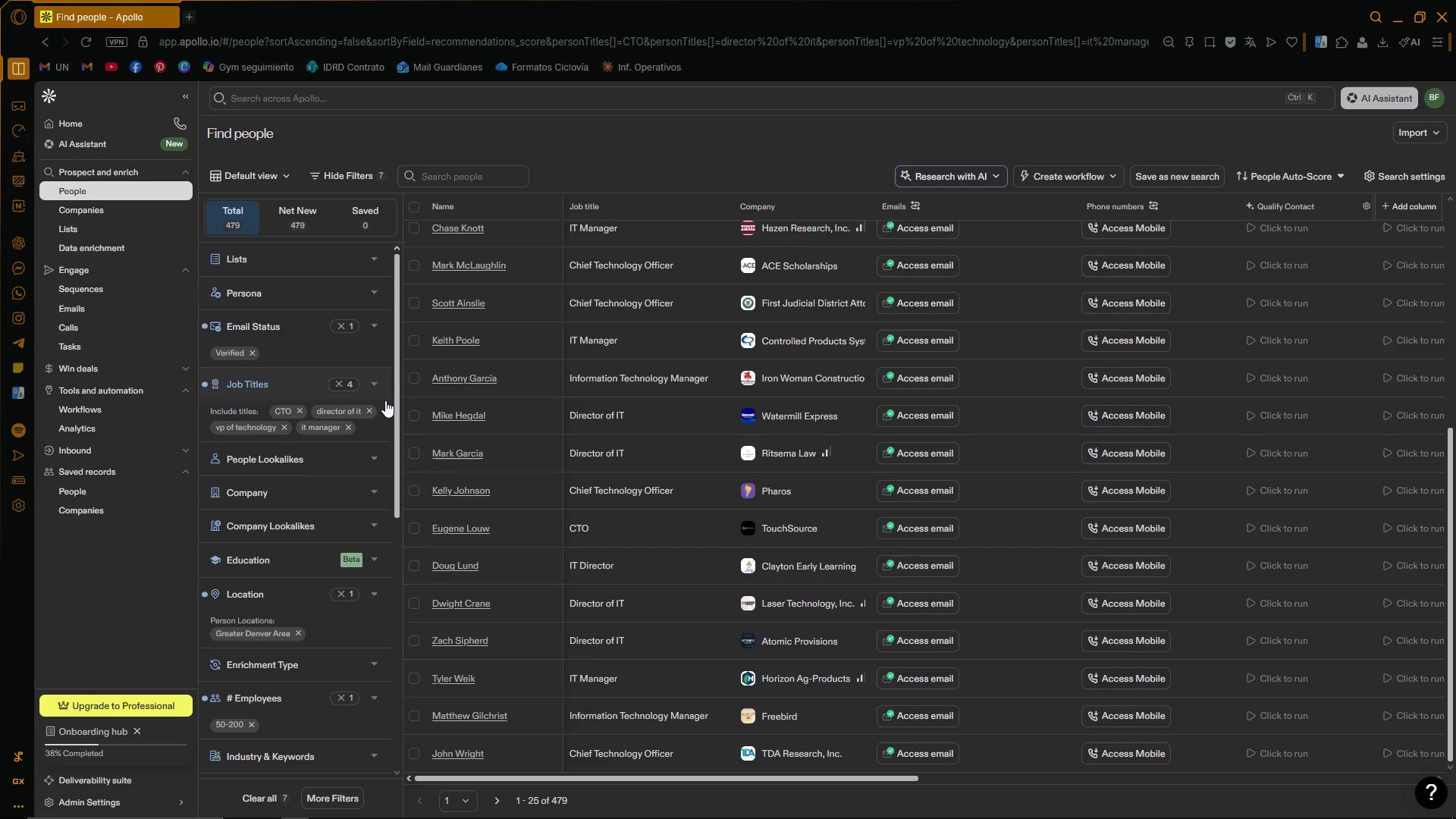 
left_click([379, 386])
 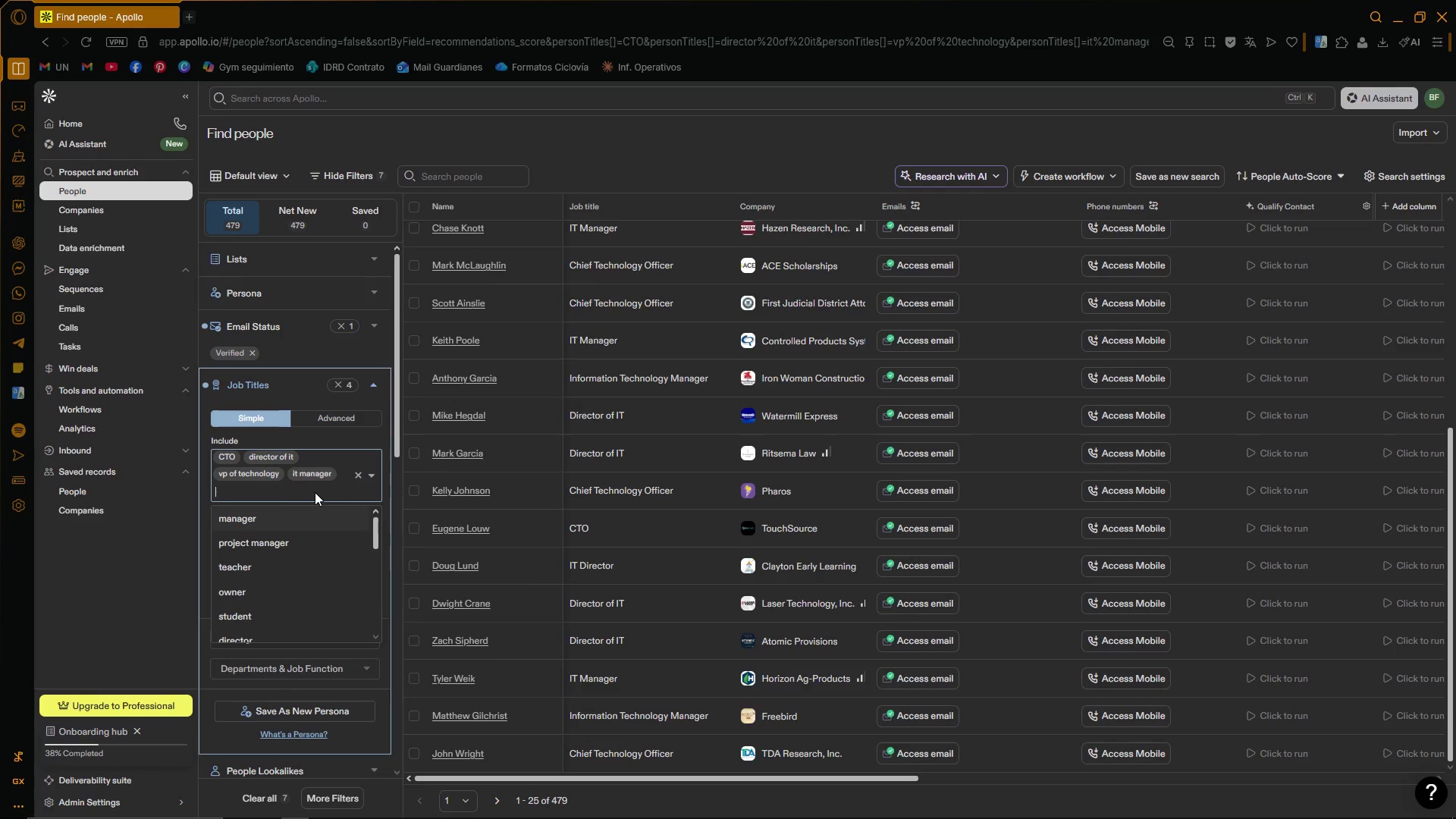 
type(head of it)
 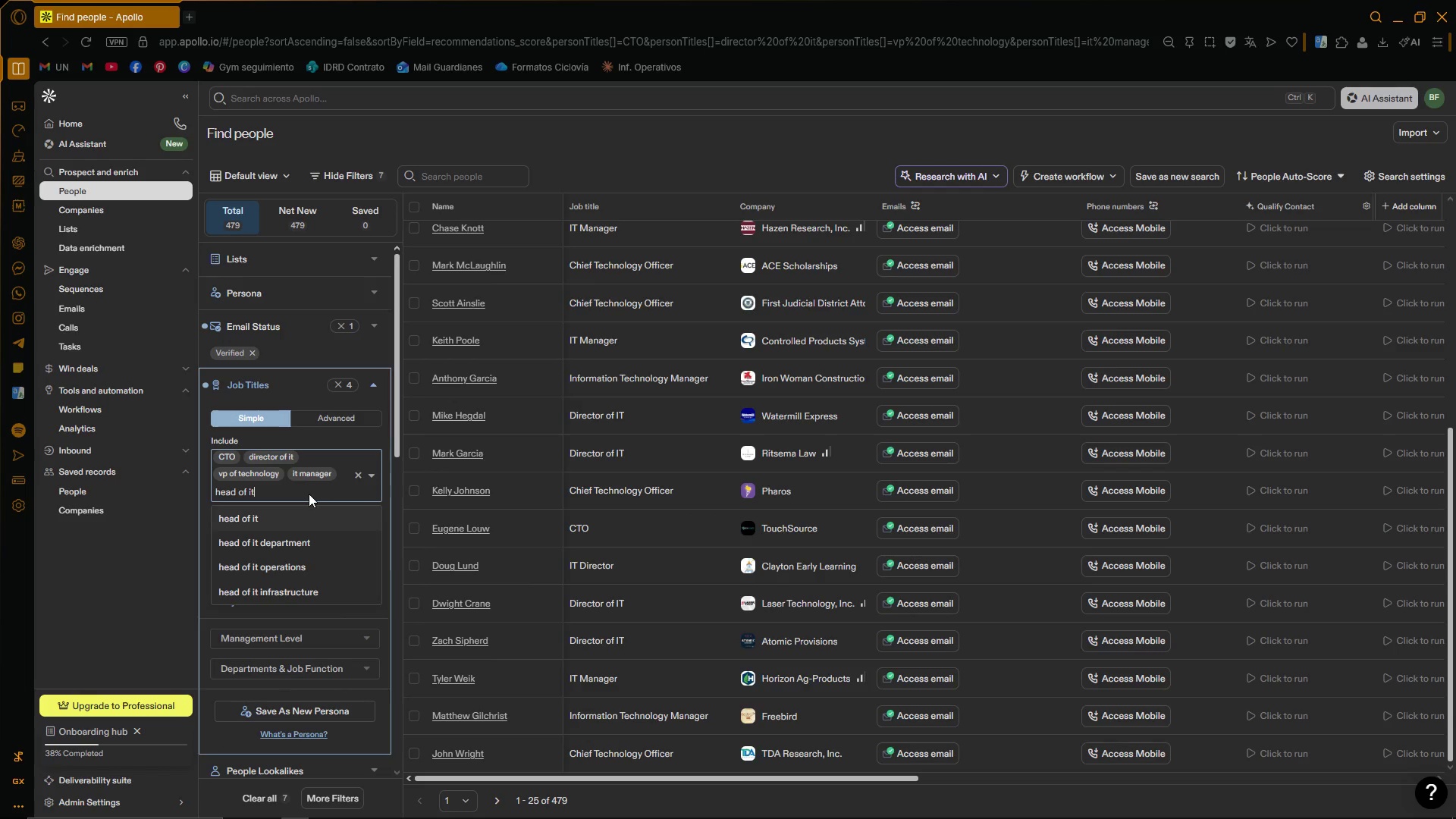 
left_click([274, 519])
 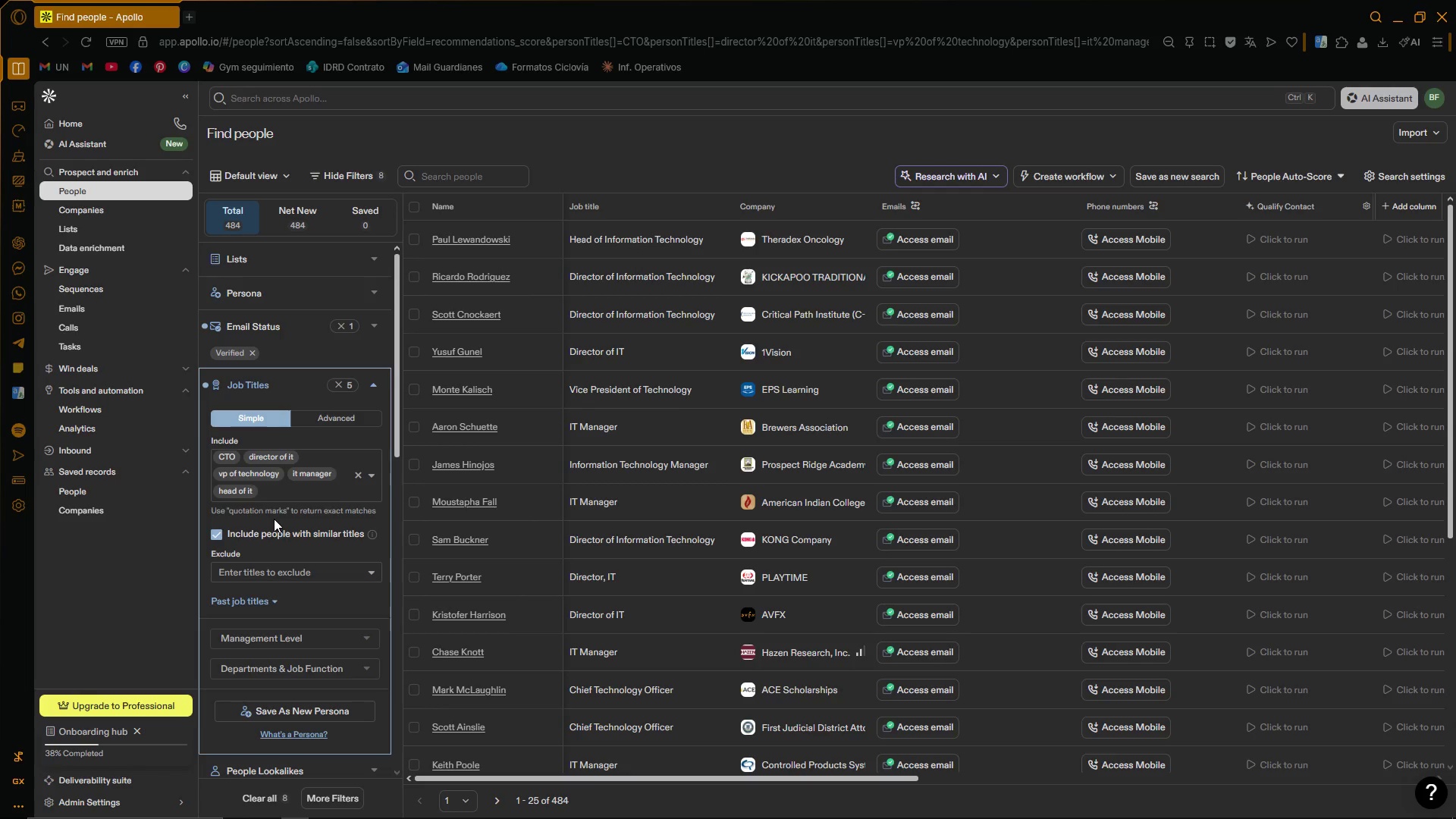 
wait(6.31)
 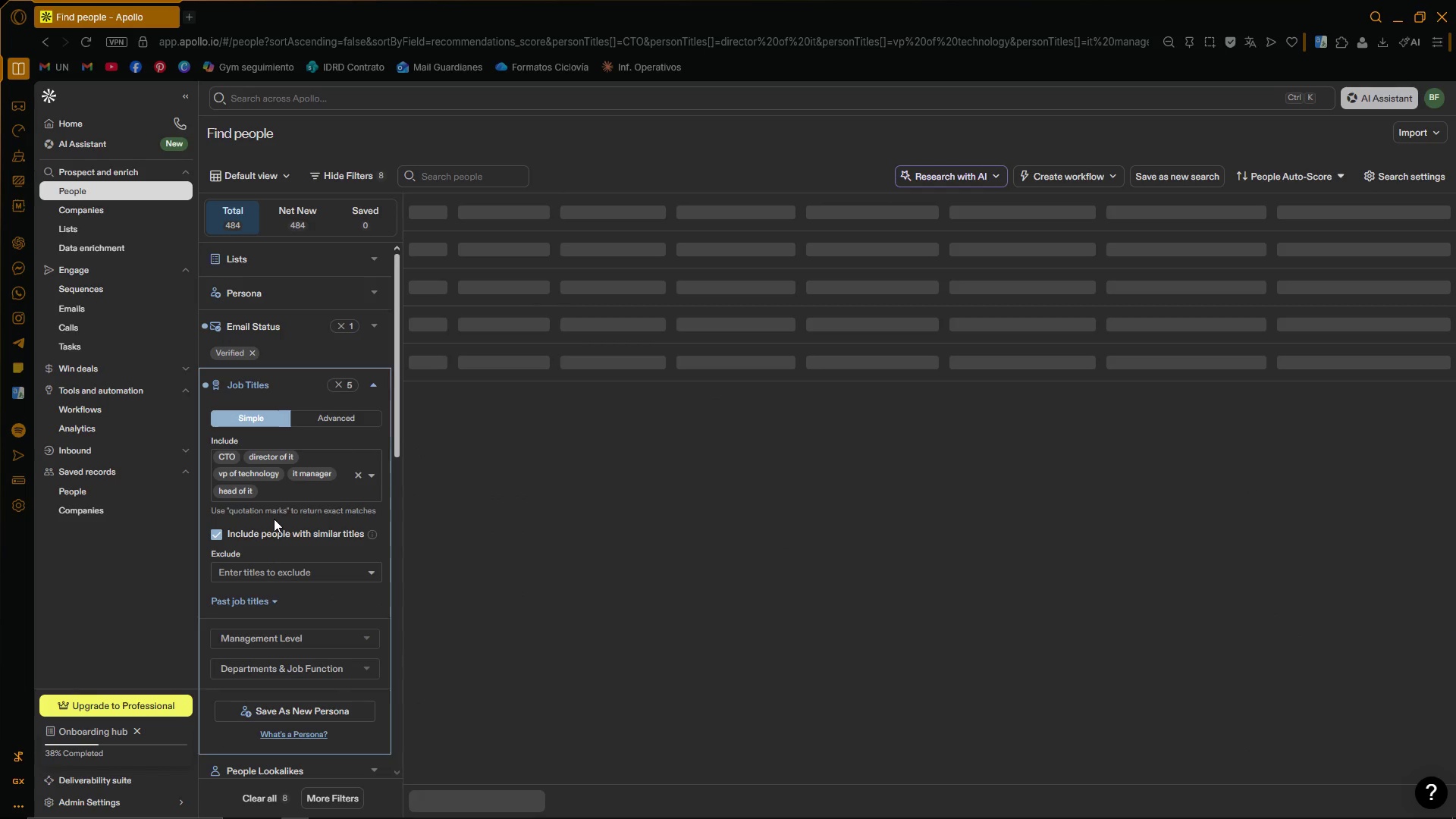 
type(it di)
 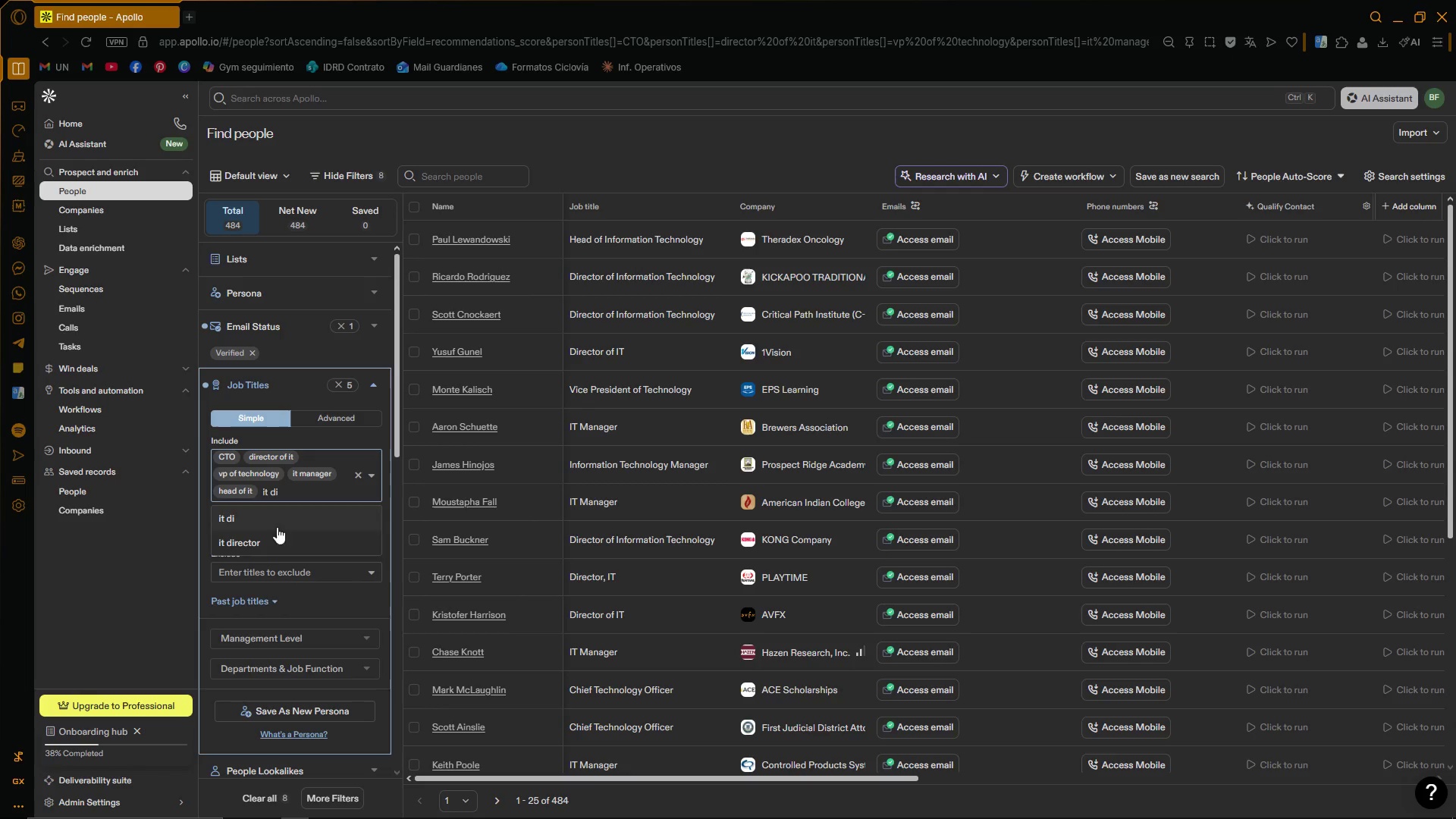 
left_click([281, 544])
 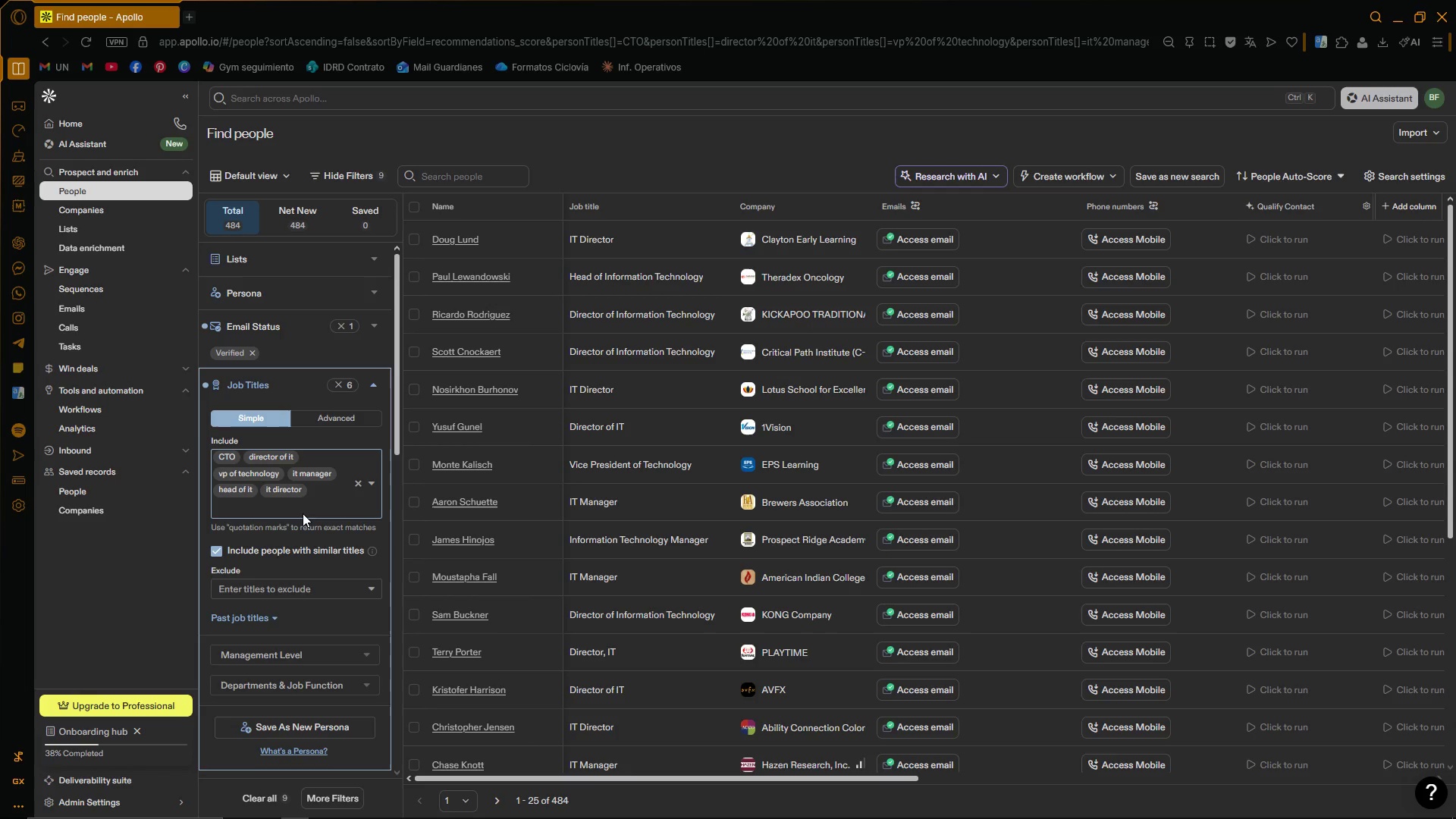 
wait(11.69)
 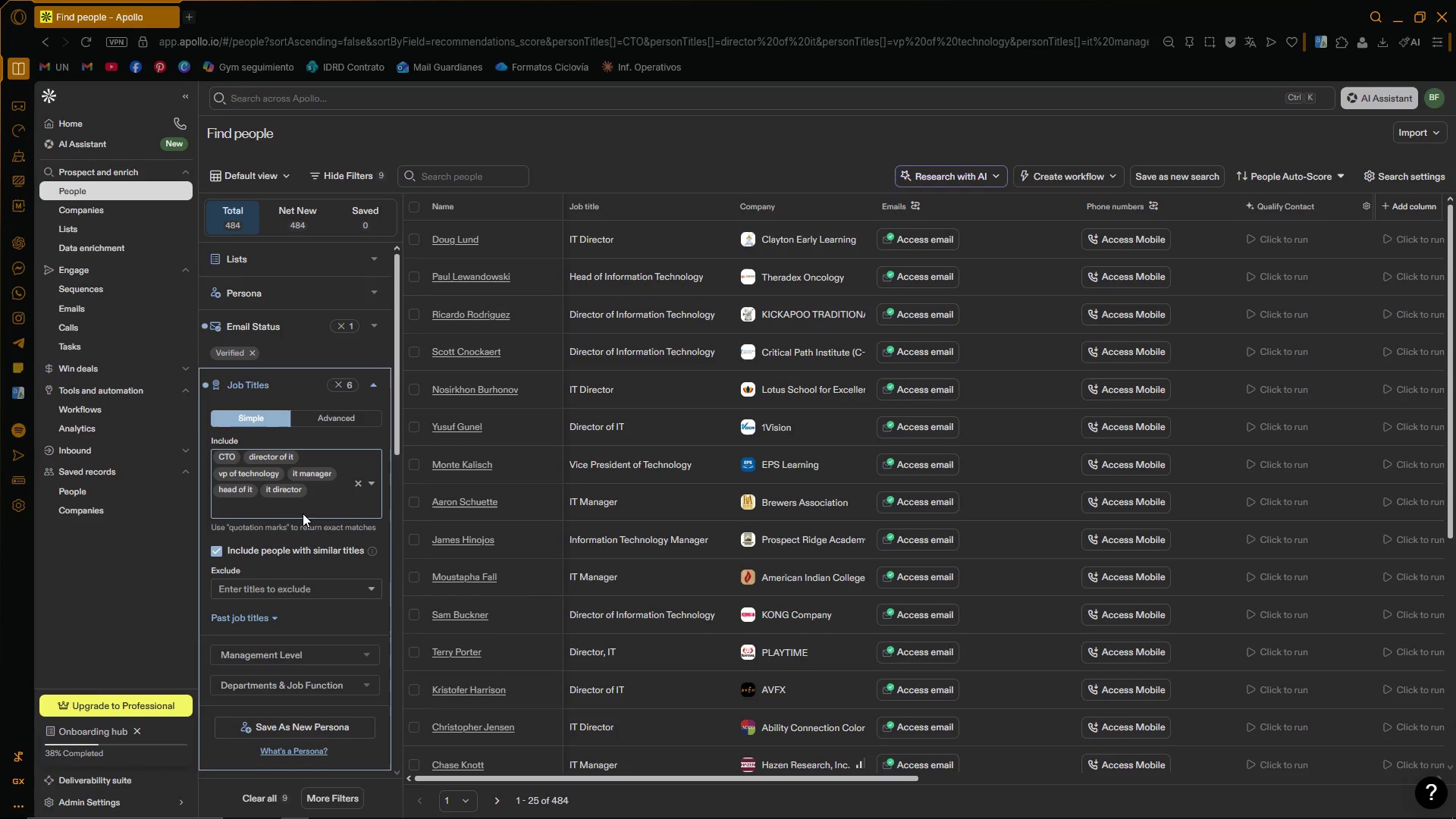 
type(director of)
 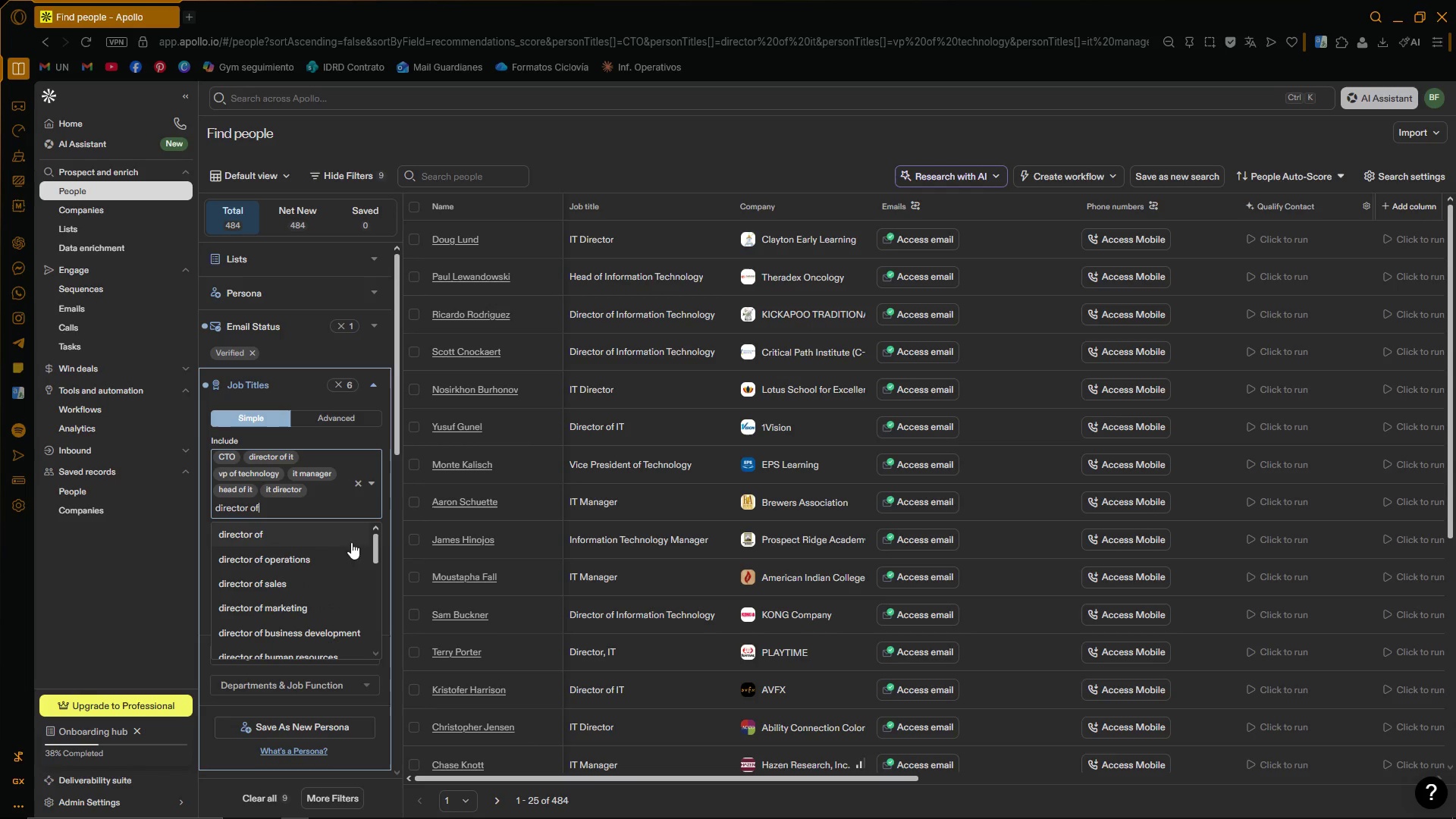 
left_click_drag(start_coordinate=[375, 537], to_coordinate=[378, 590])
 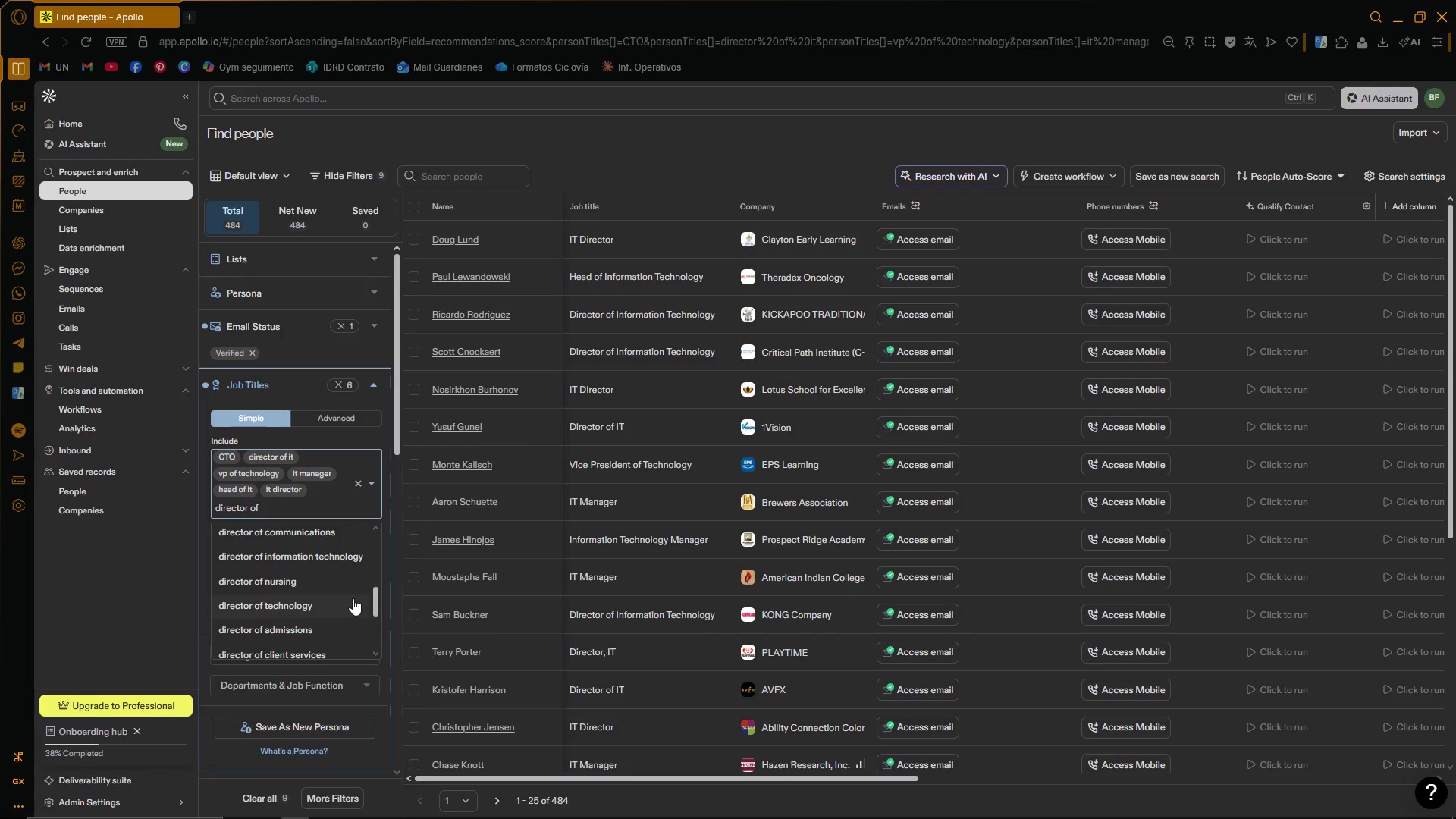 
left_click([347, 598])
 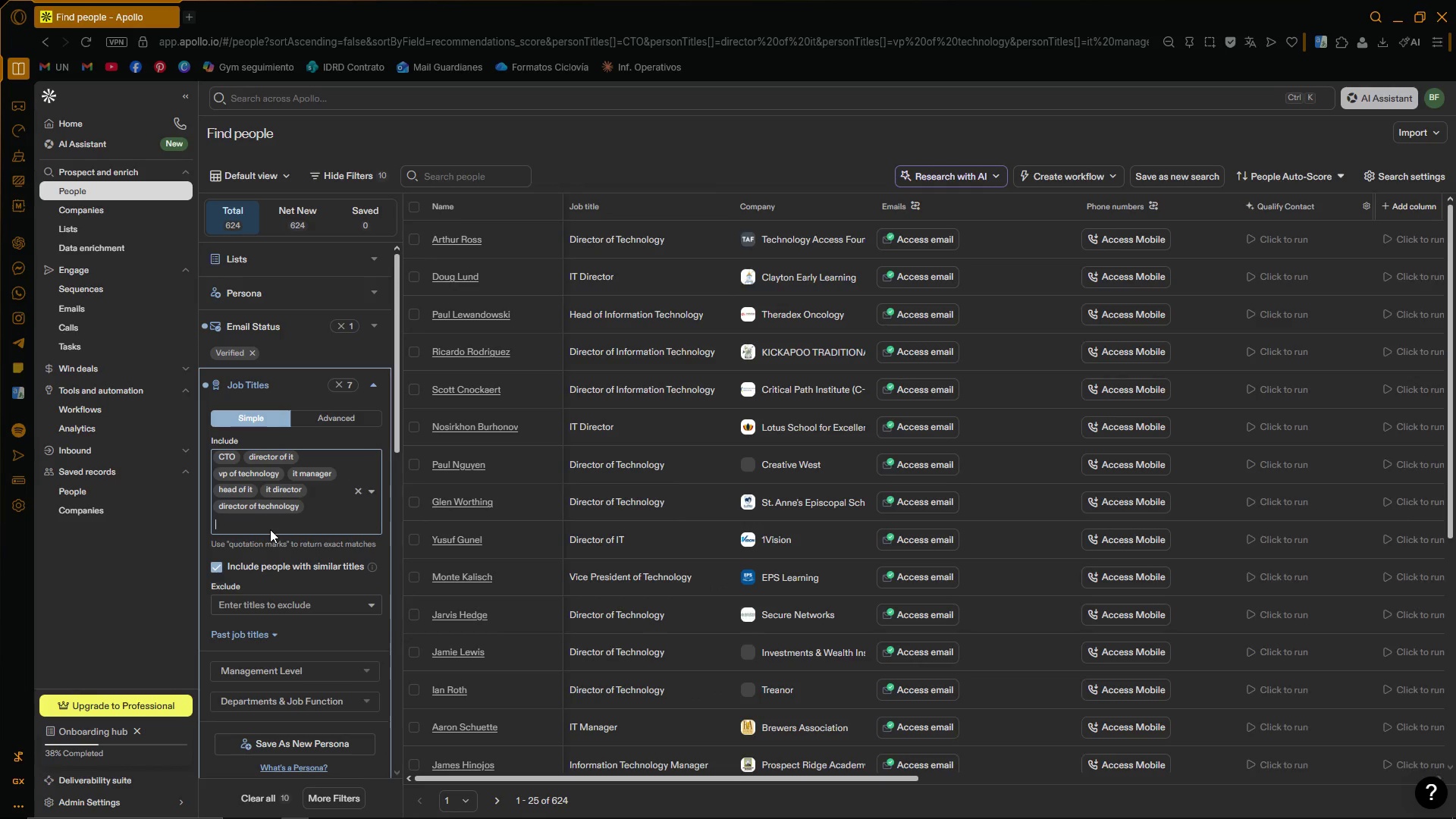 
left_click([270, 529])
 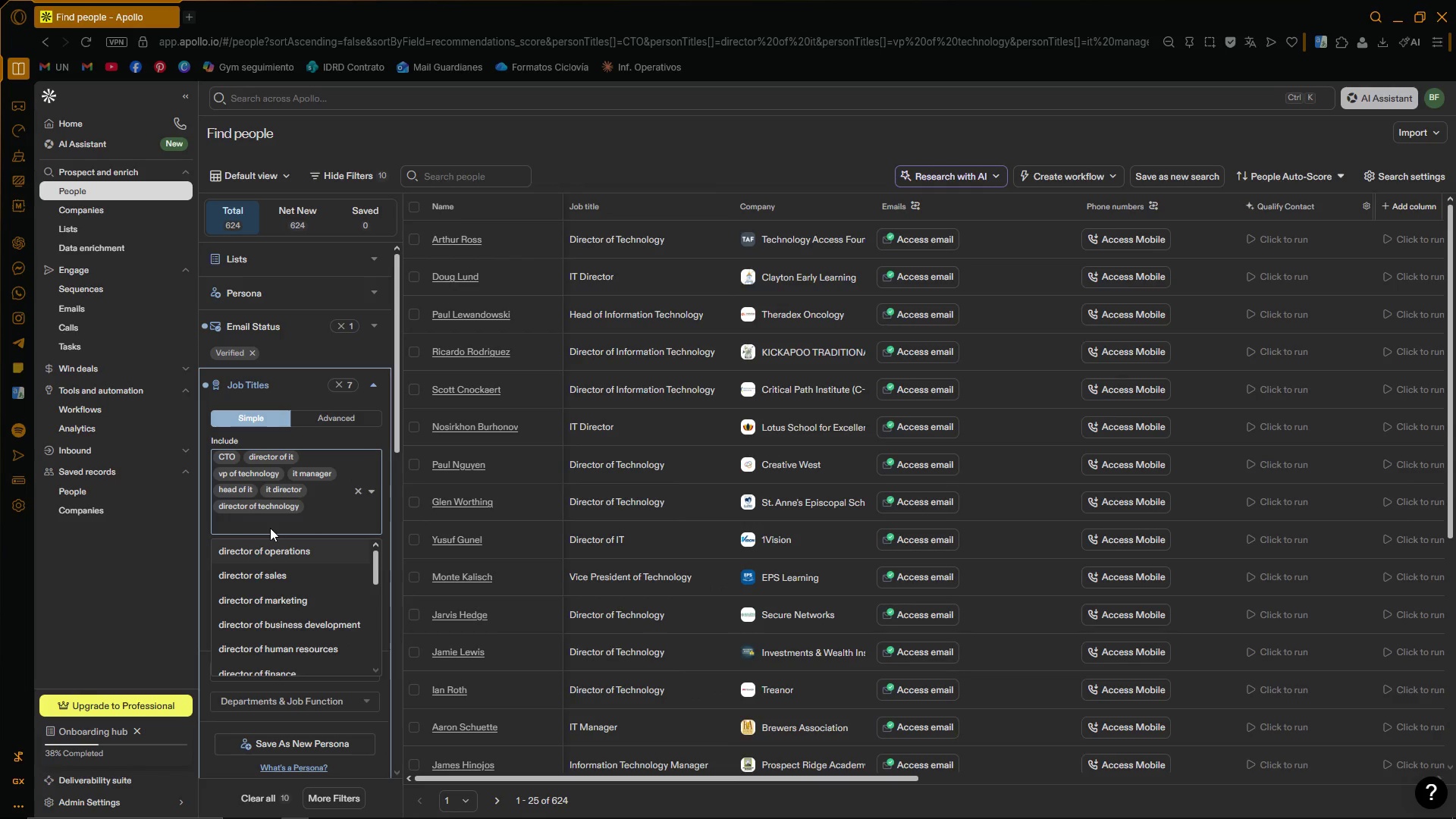 
type(information te)
 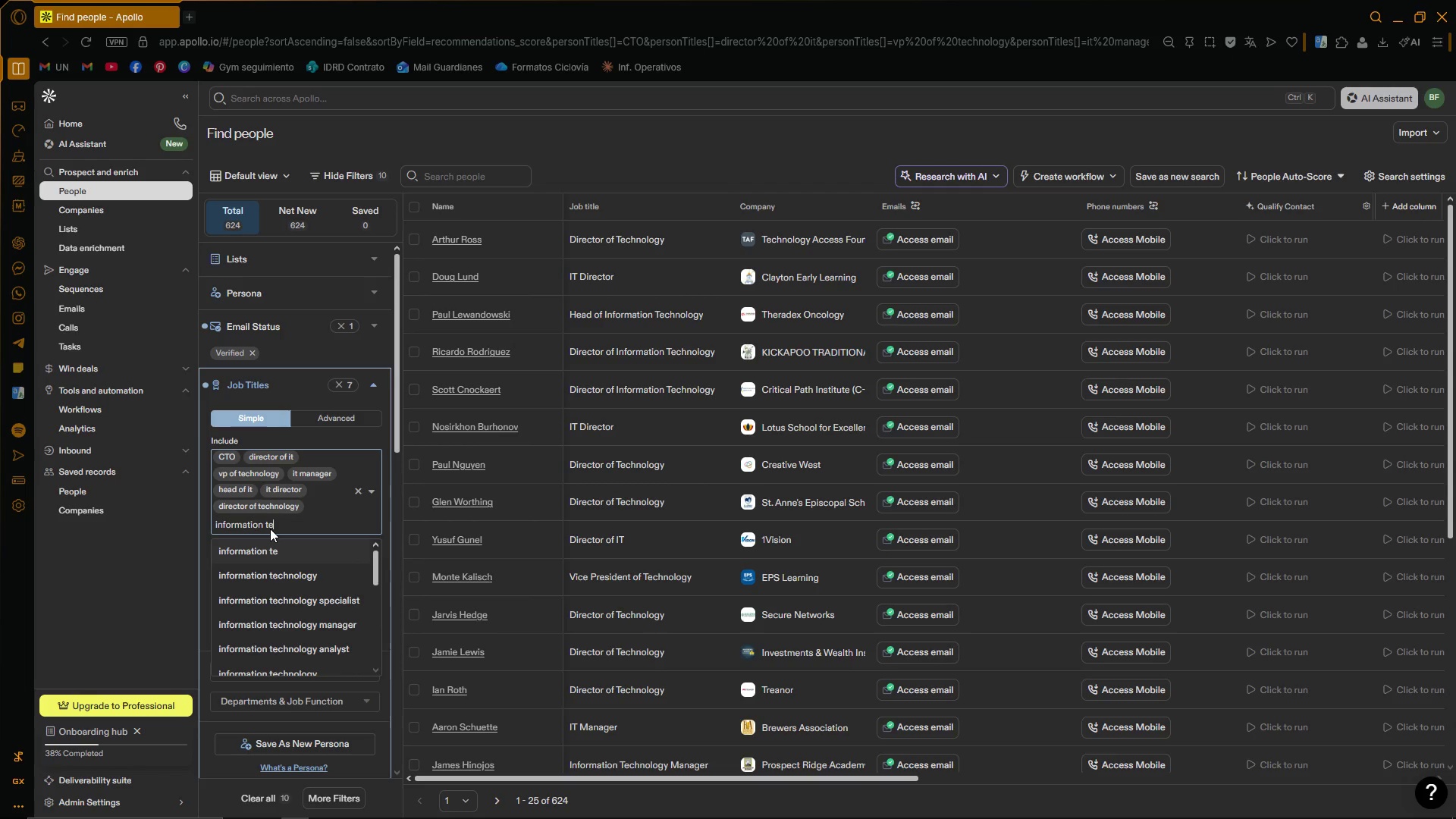 
scroll: coordinate [274, 579], scroll_direction: down, amount: 1.0
 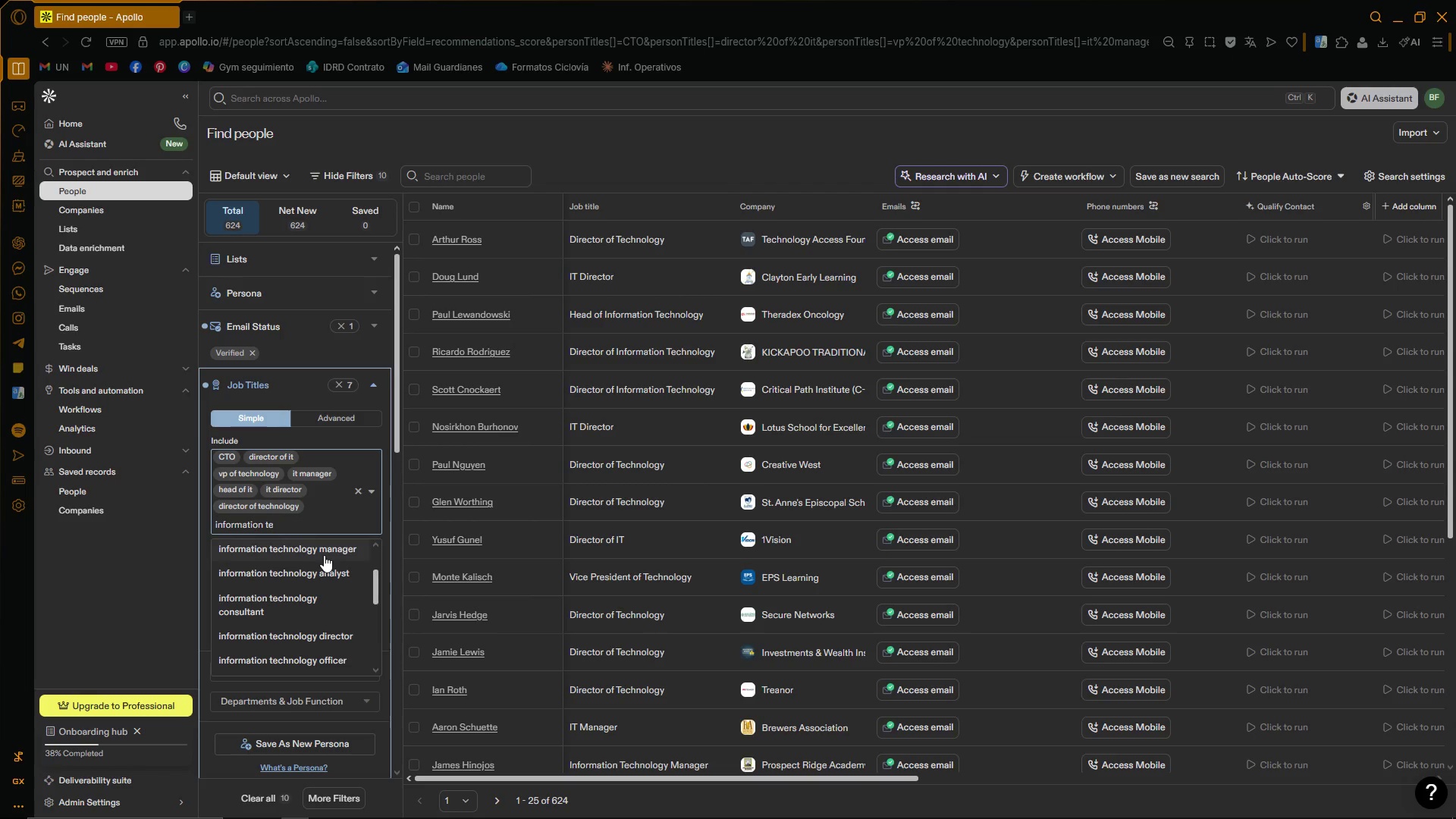 
left_click([324, 555])
 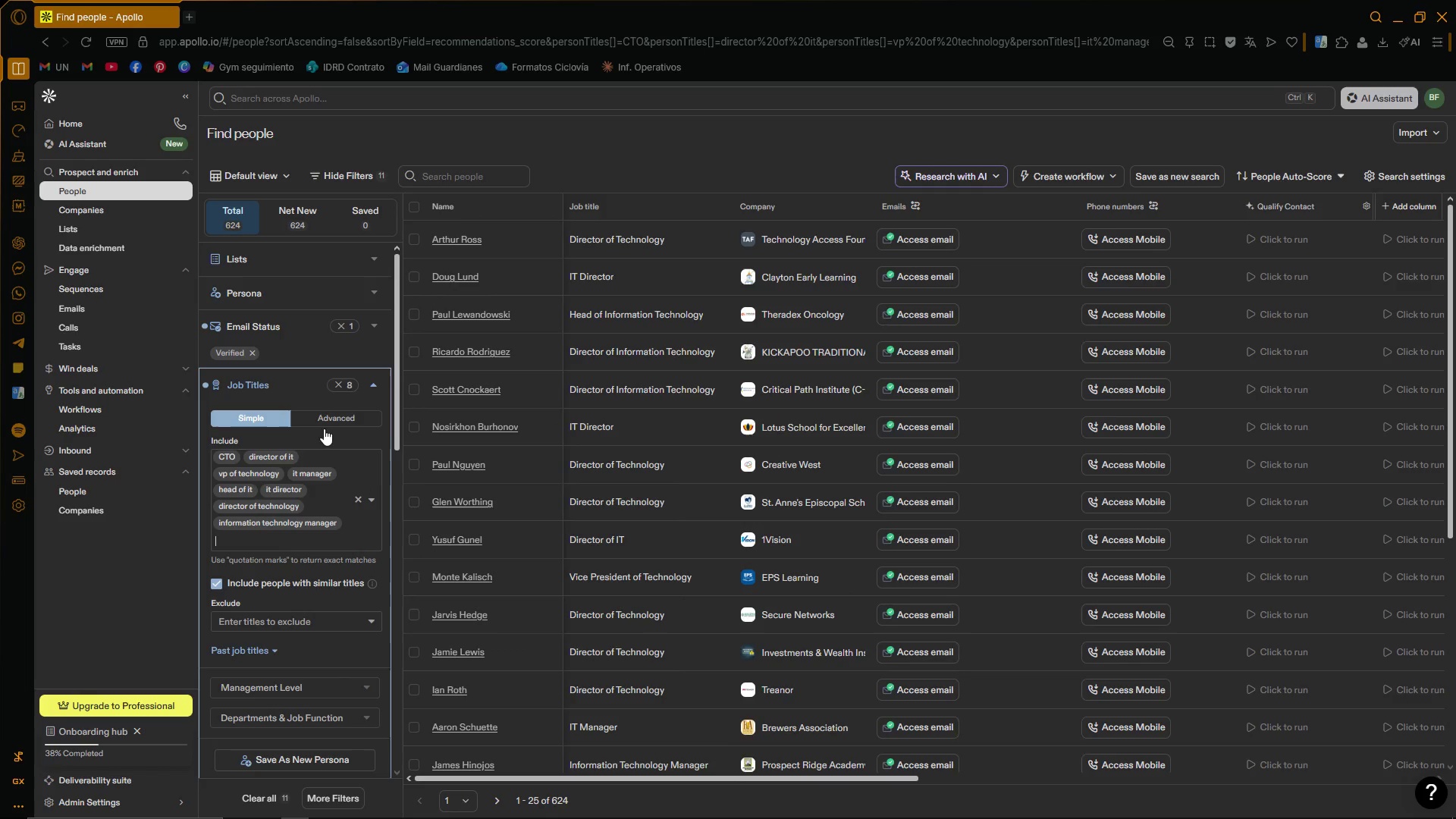 
left_click([374, 381])
 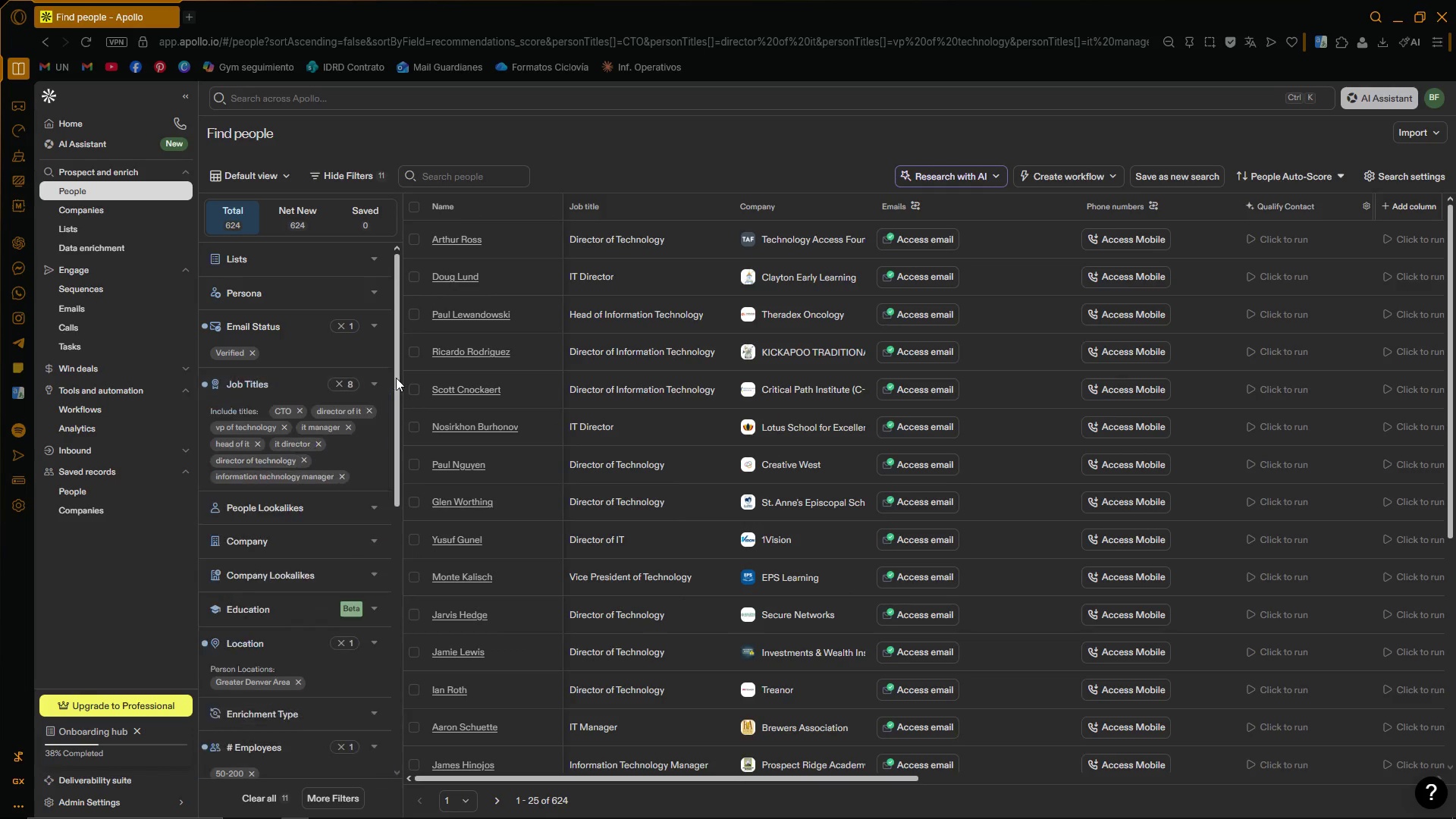 
left_click_drag(start_coordinate=[397, 378], to_coordinate=[396, 394])
 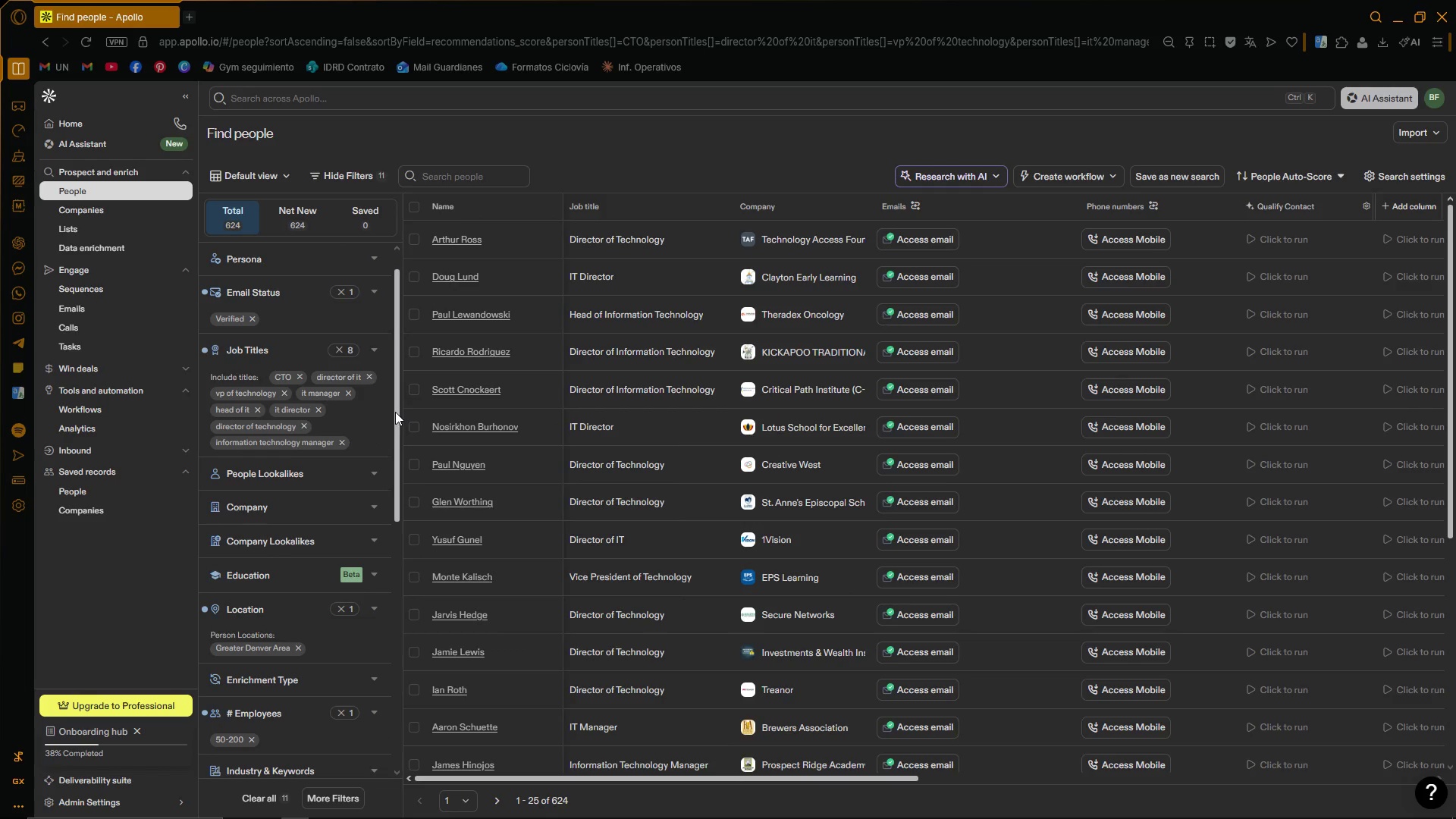 
left_click_drag(start_coordinate=[395, 413], to_coordinate=[393, 577])
 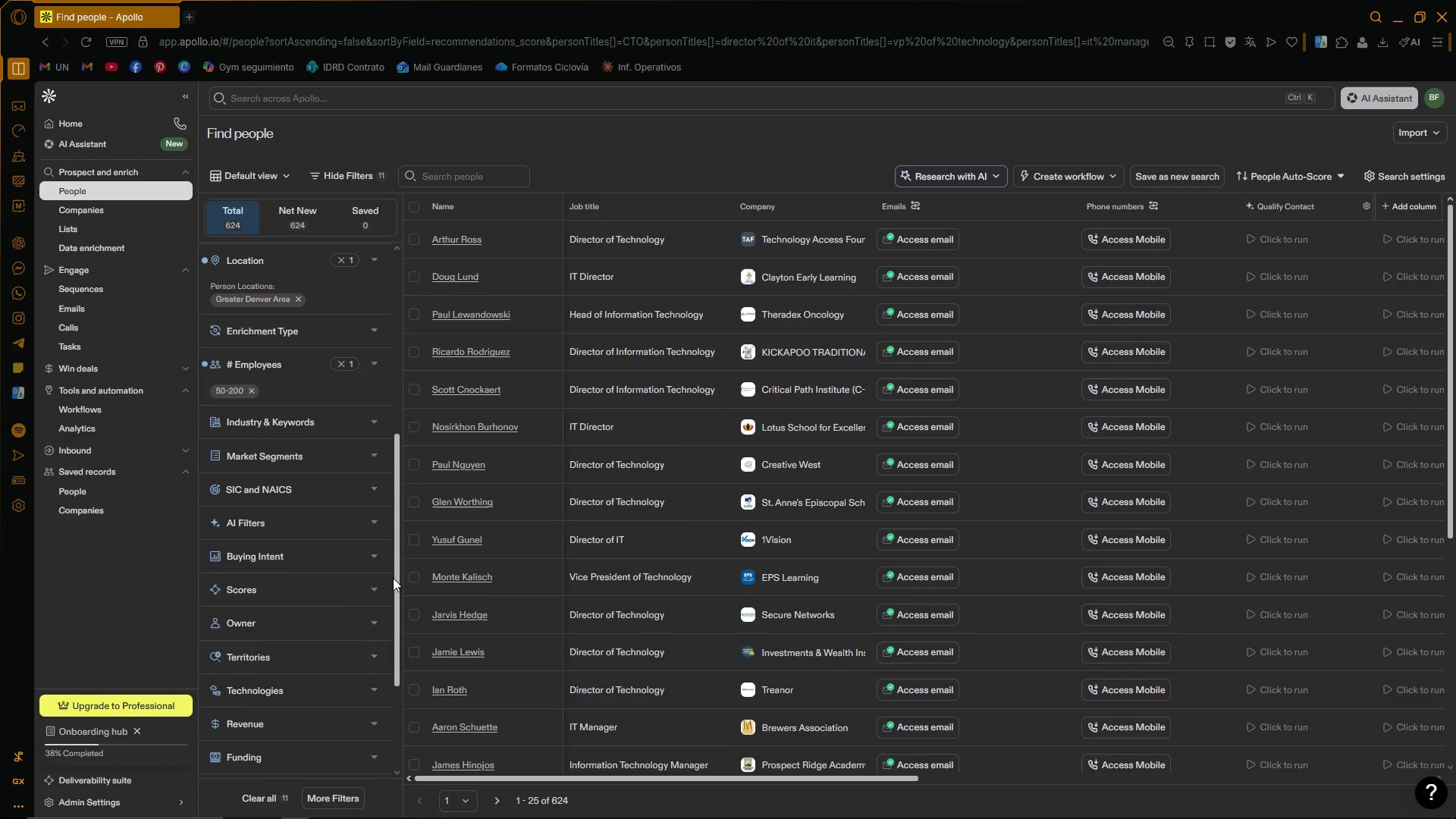 
wait(26.23)
 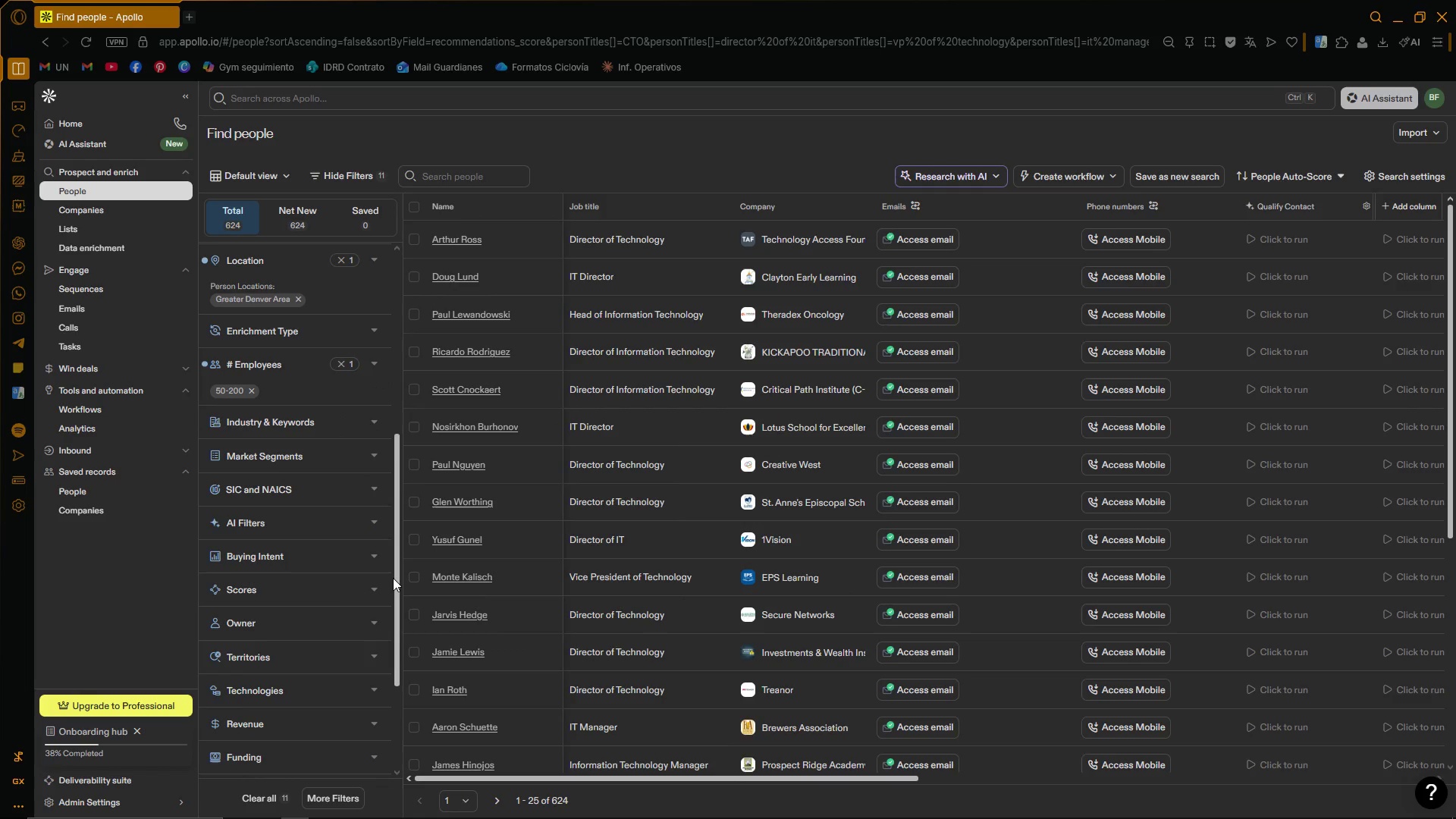 
scroll: coordinate [367, 623], scroll_direction: down, amount: 1.0
 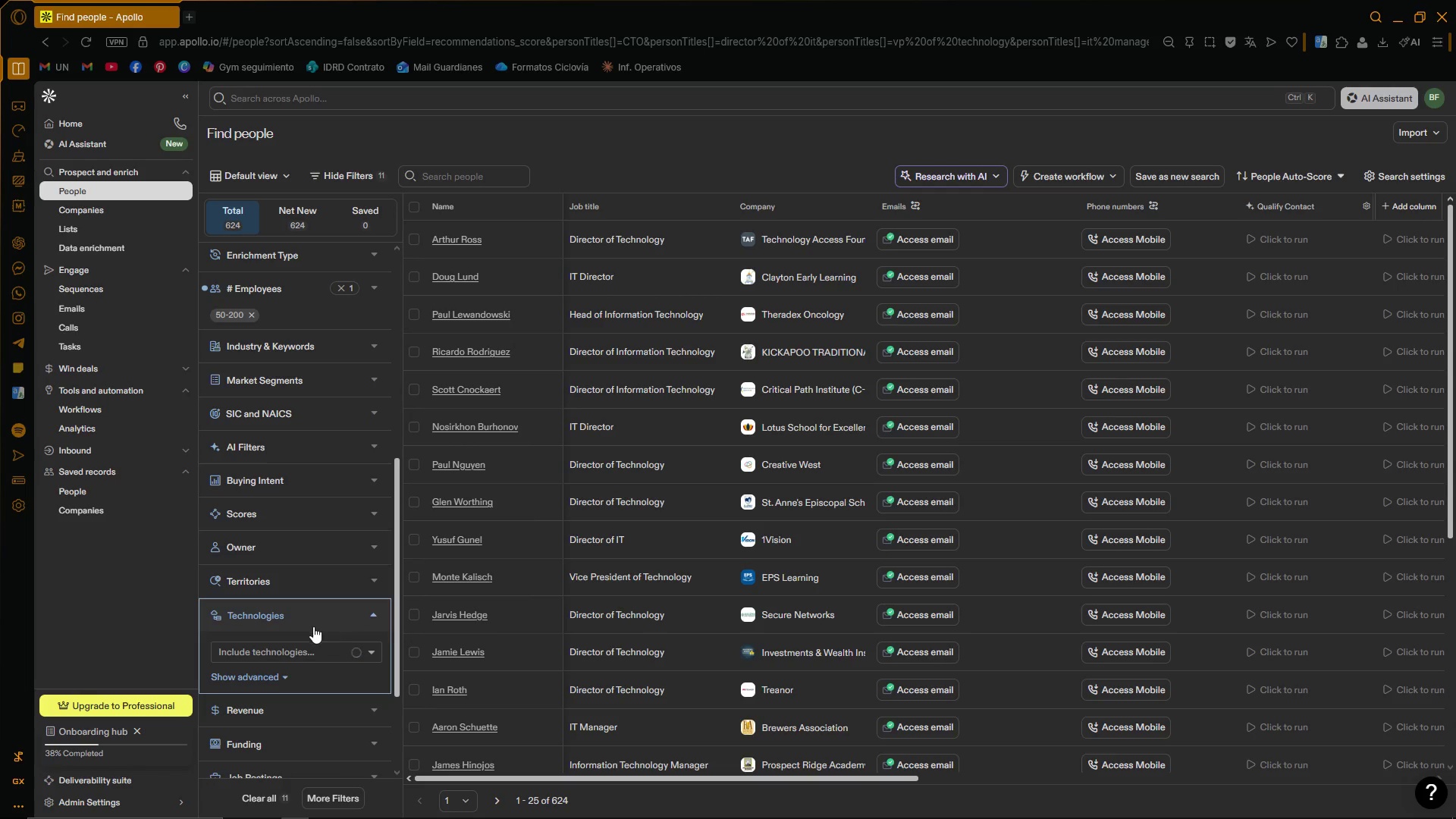 
left_click([297, 655])
 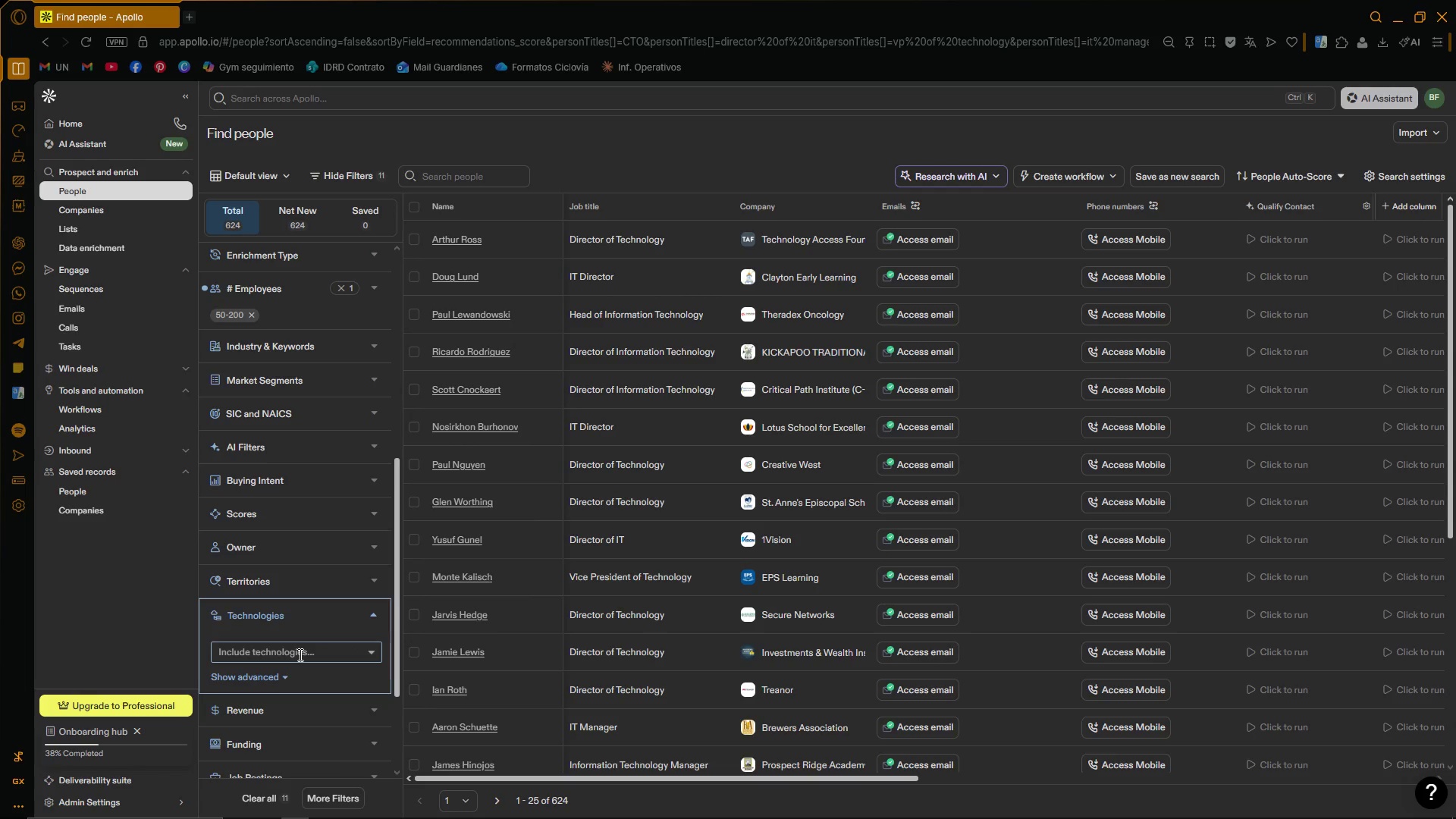 
type(mv)
key(Backspace)
key(Backspace)
 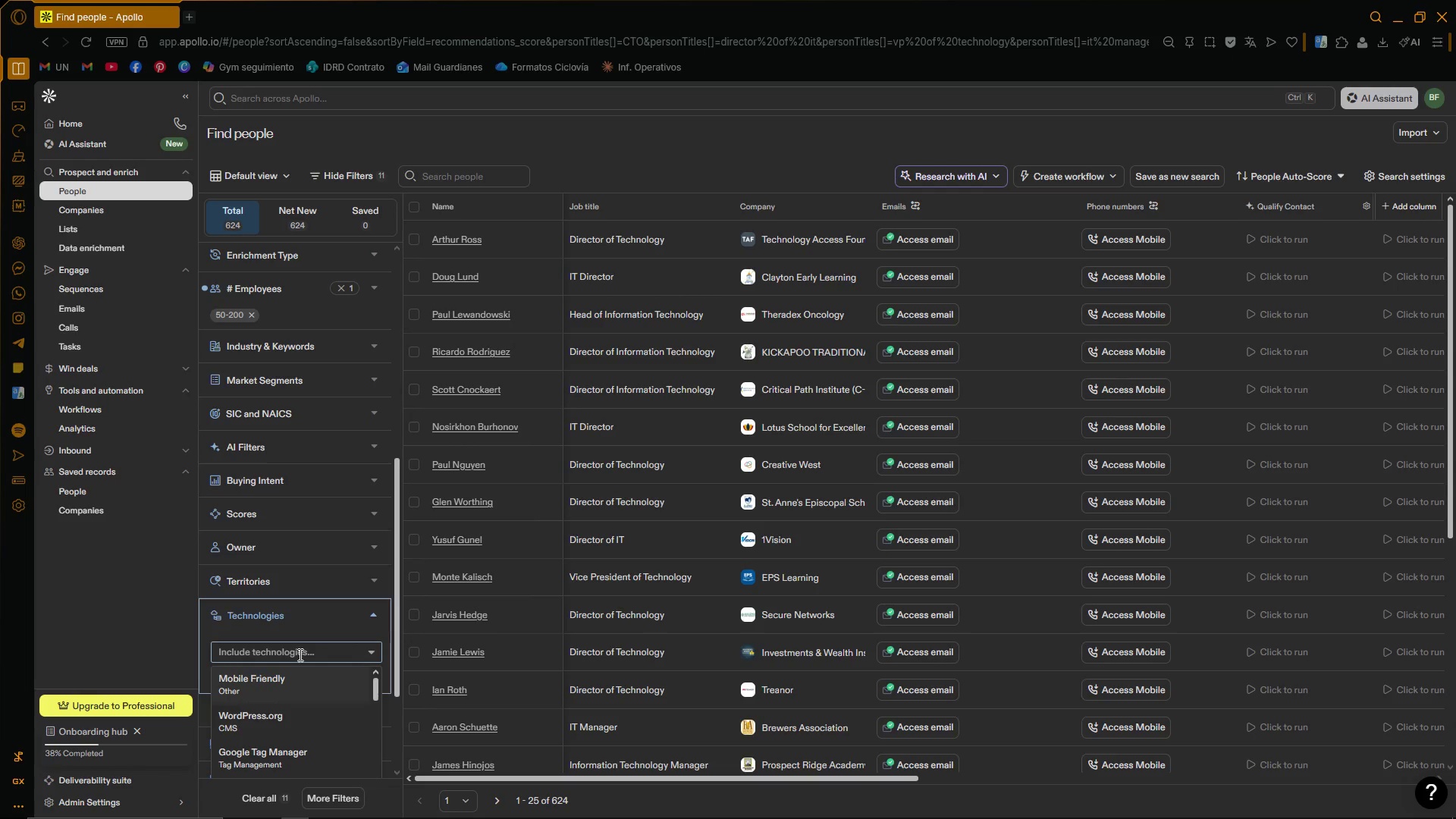 
wait(5.28)
 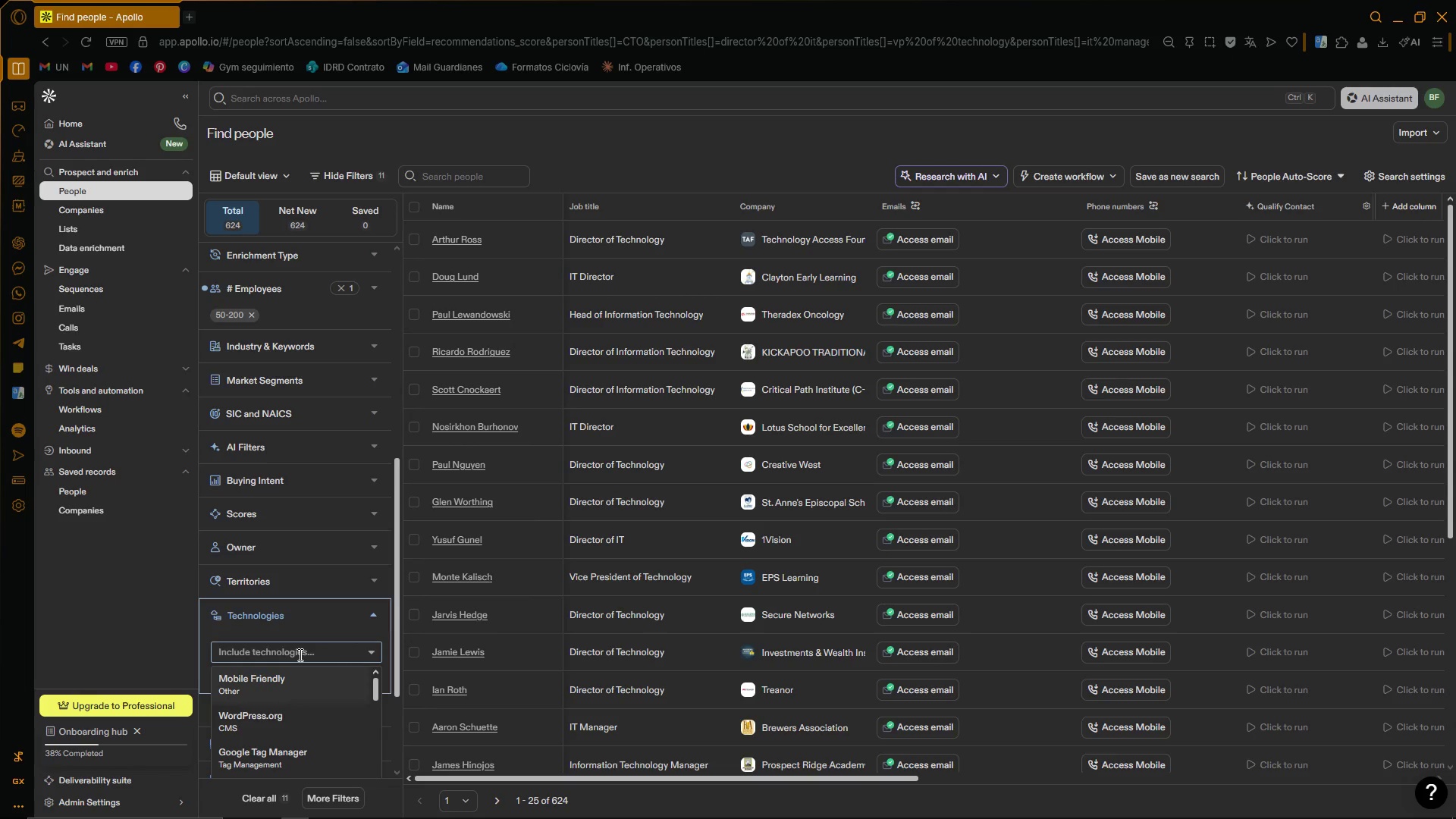 
type(vm)
 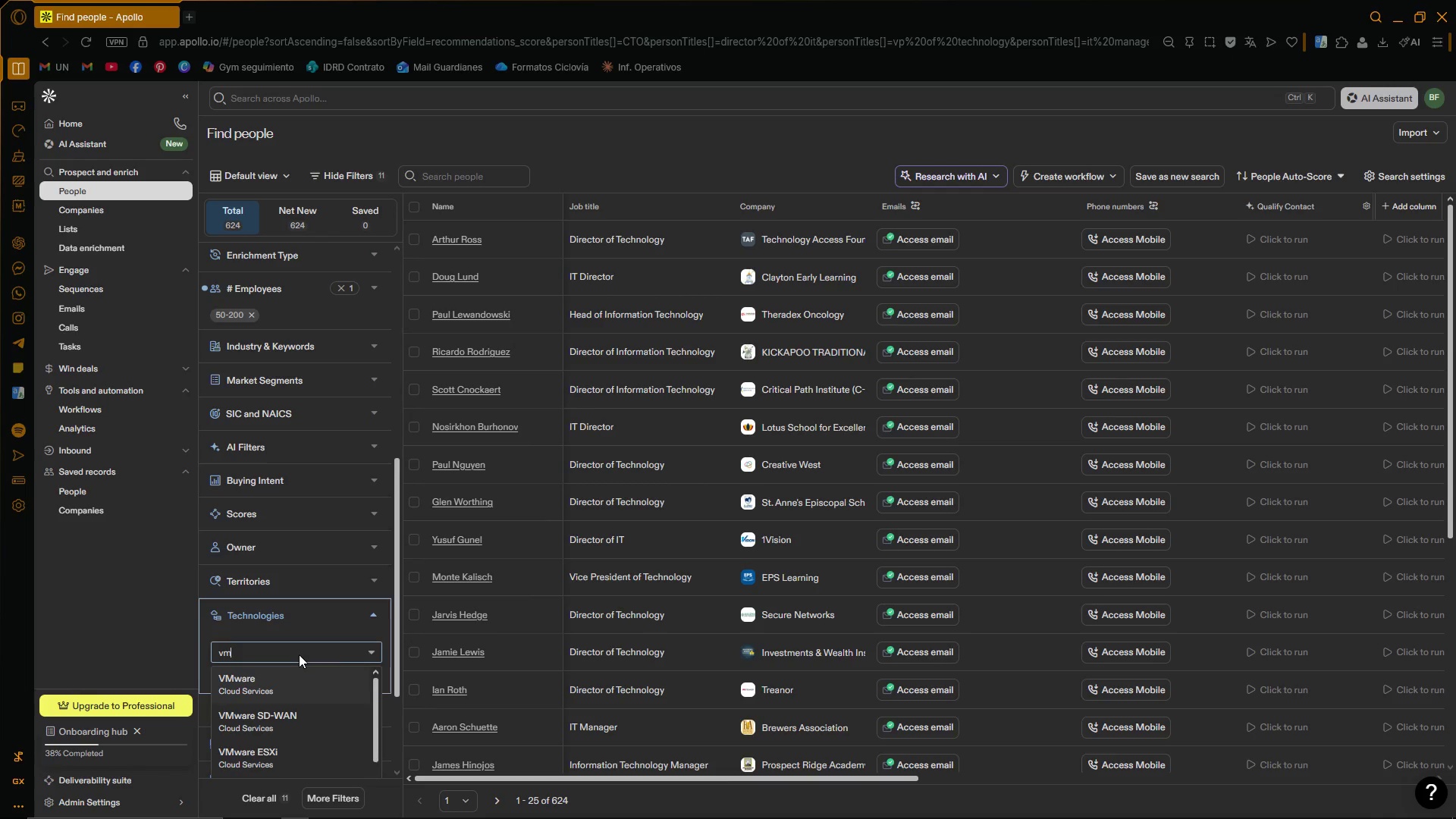 
left_click([267, 689])
 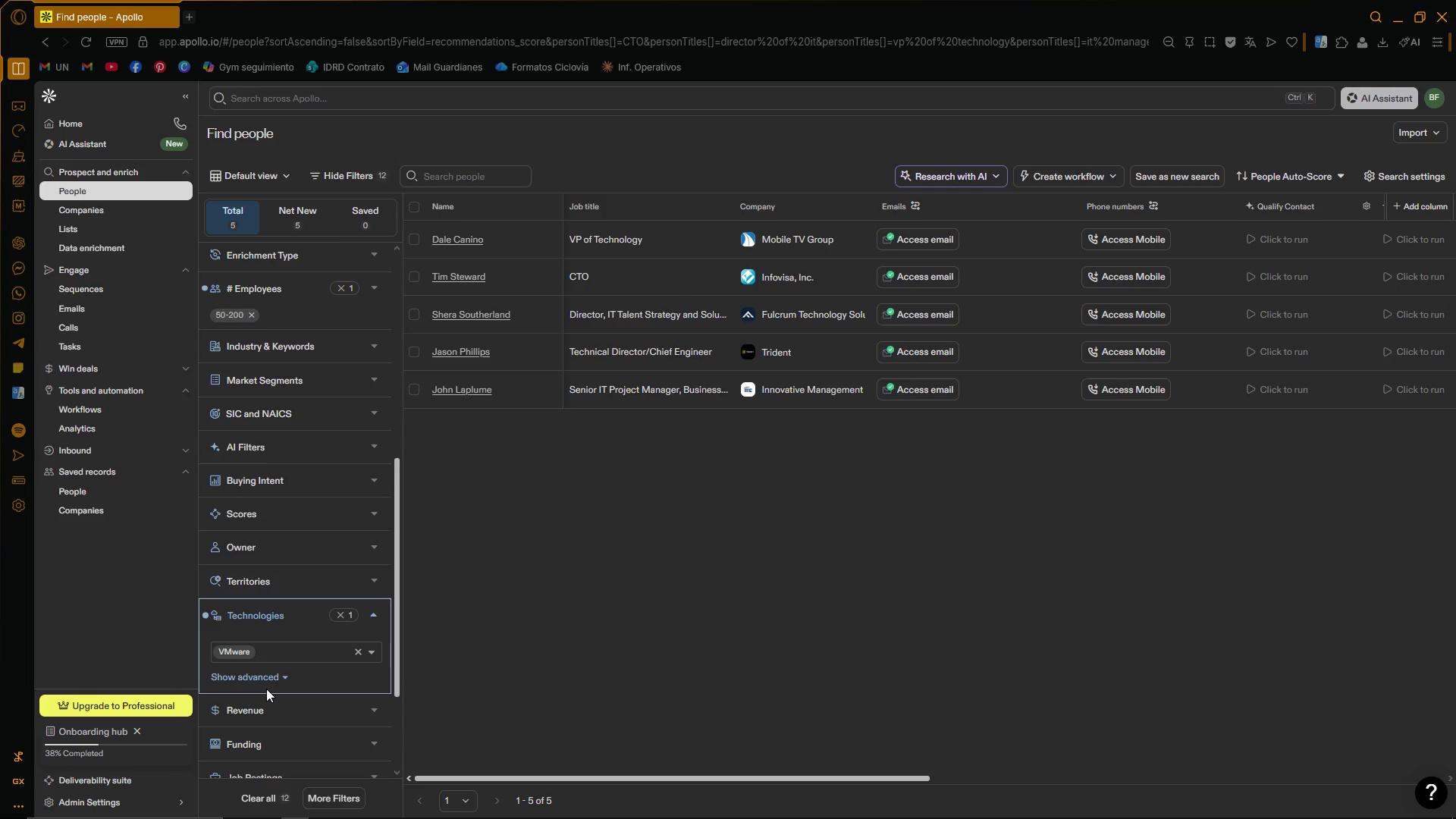 
wait(46.81)
 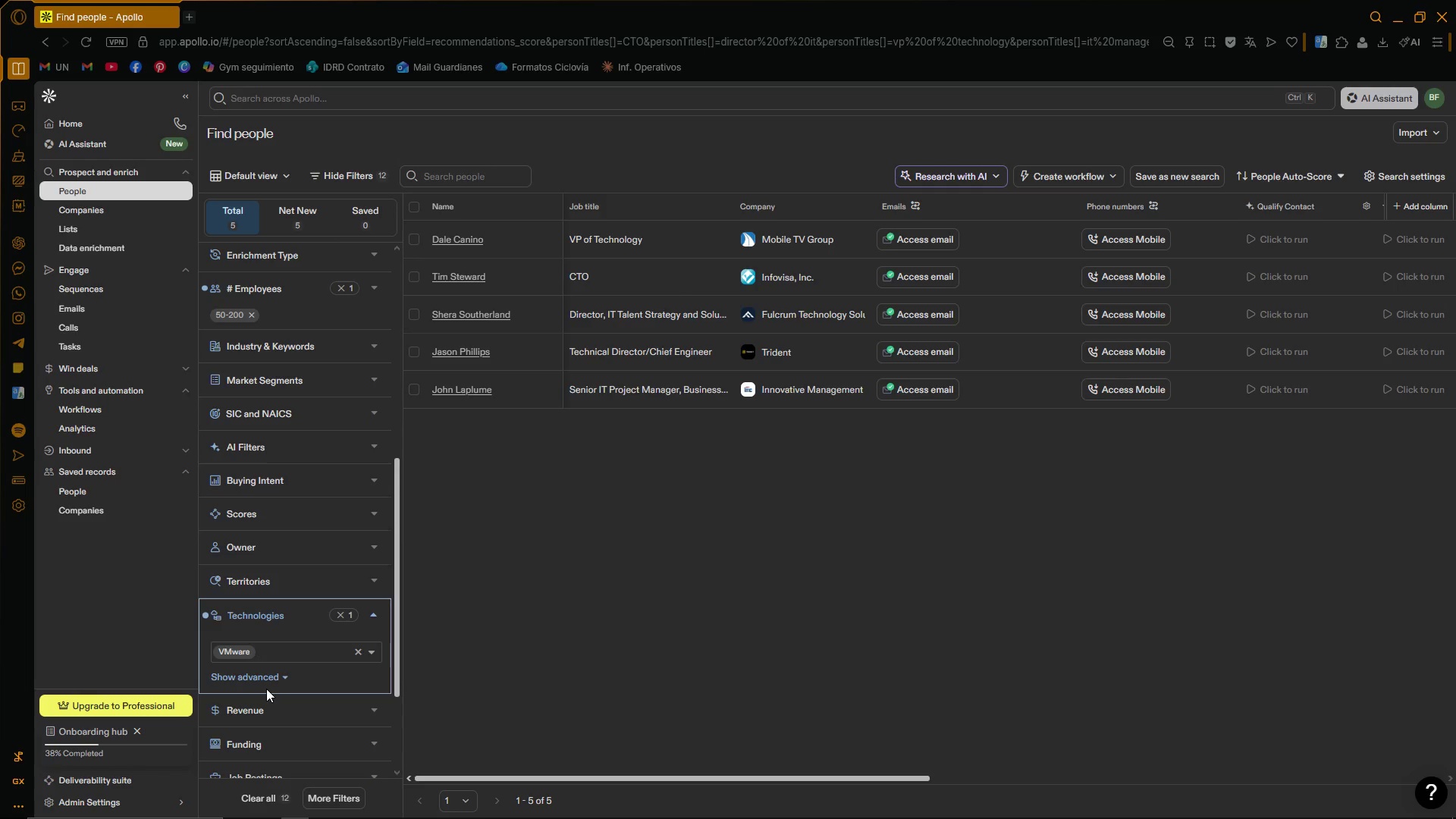 
type(citrix)
 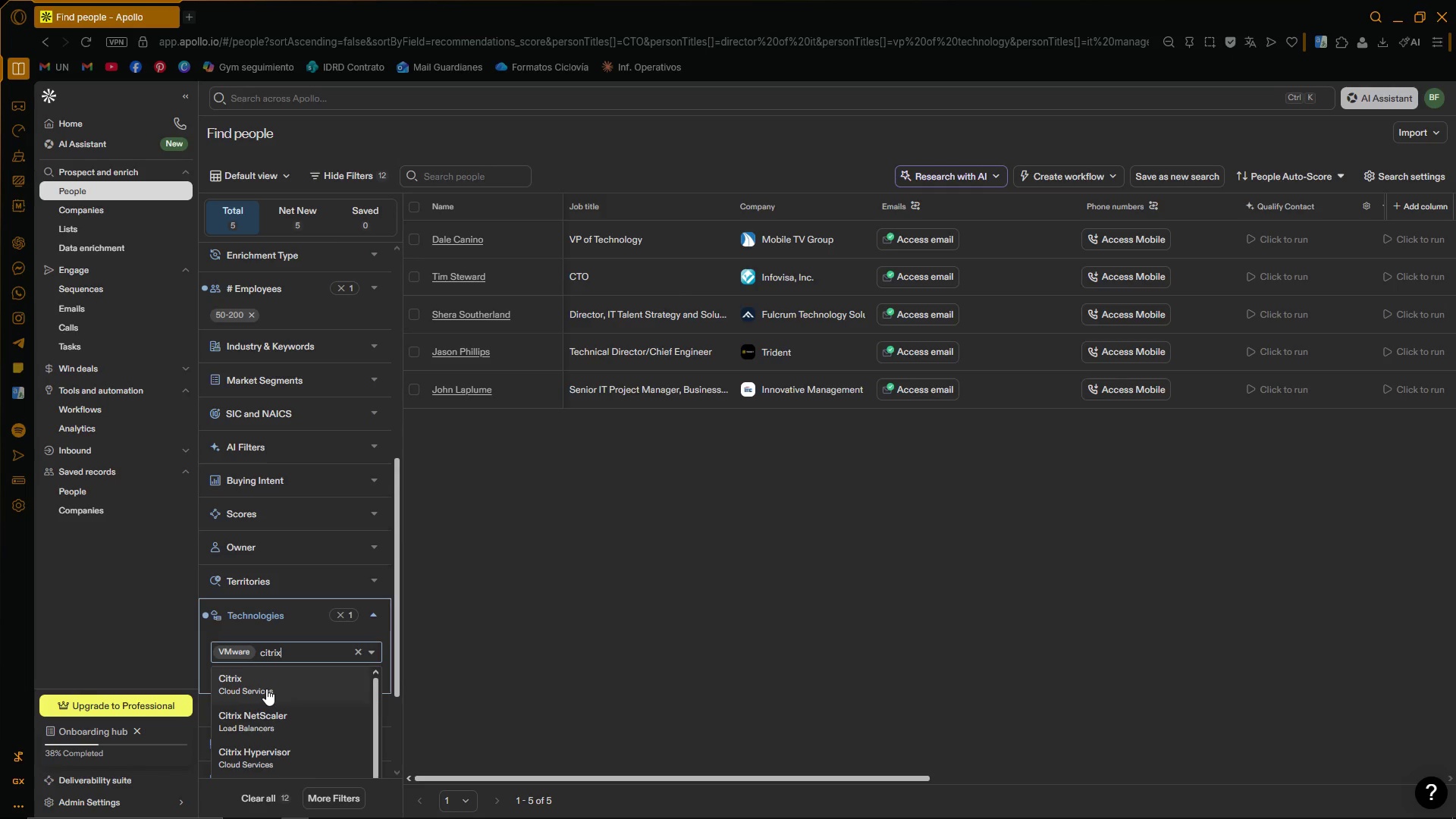 
left_click([266, 689])
 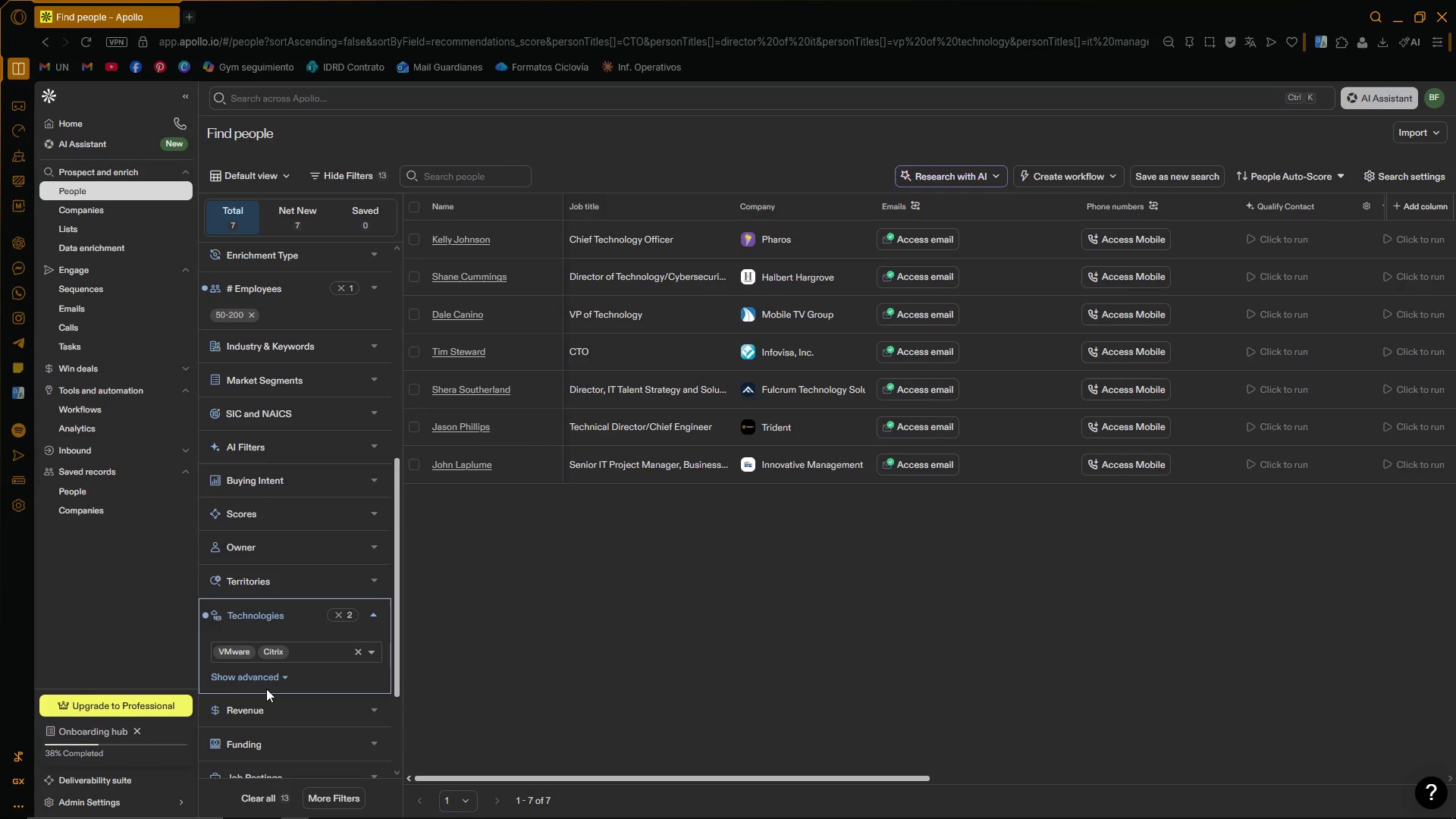 
type(dell)
 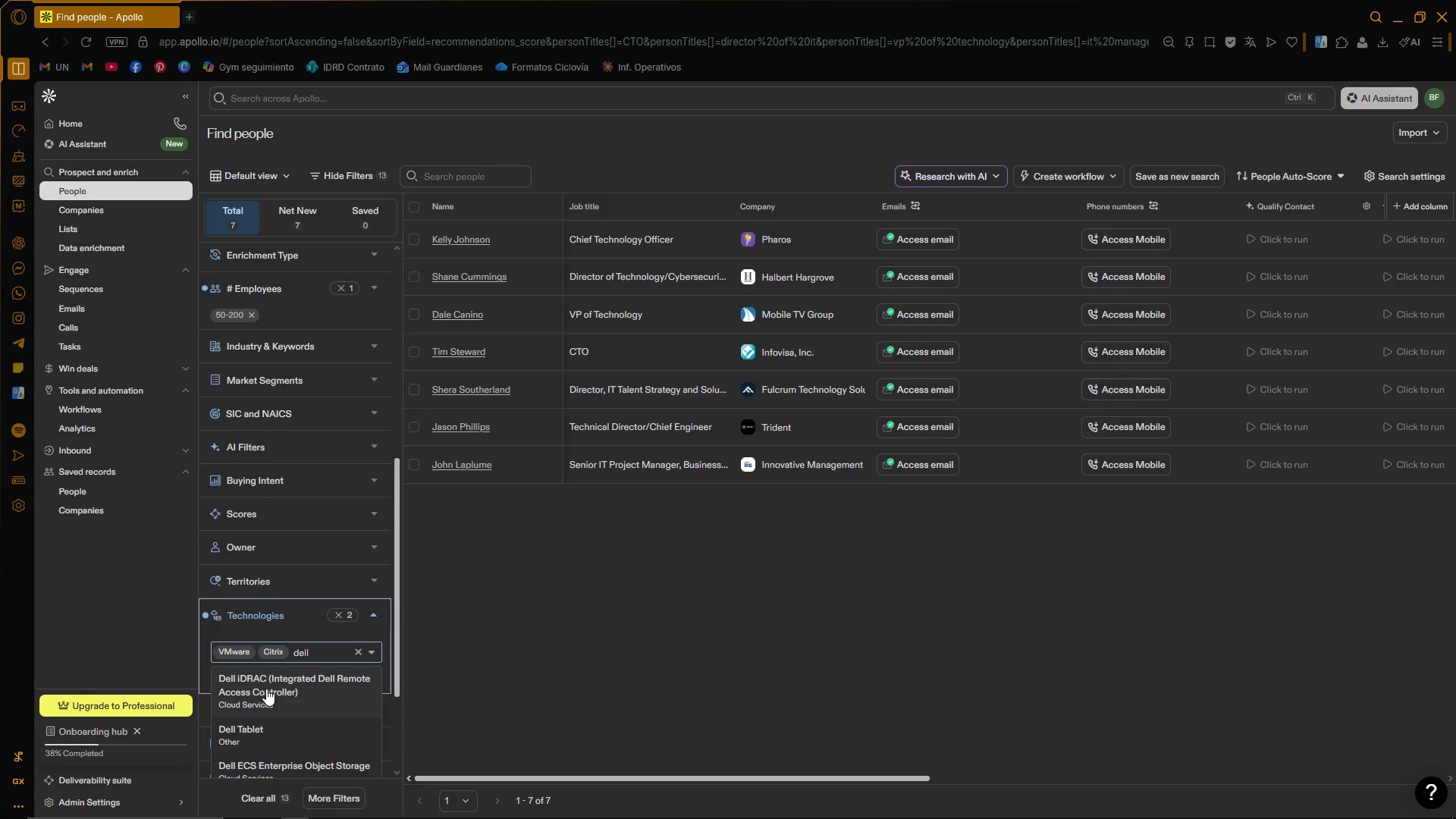 
scroll: coordinate [234, 674], scroll_direction: down, amount: 1.0
 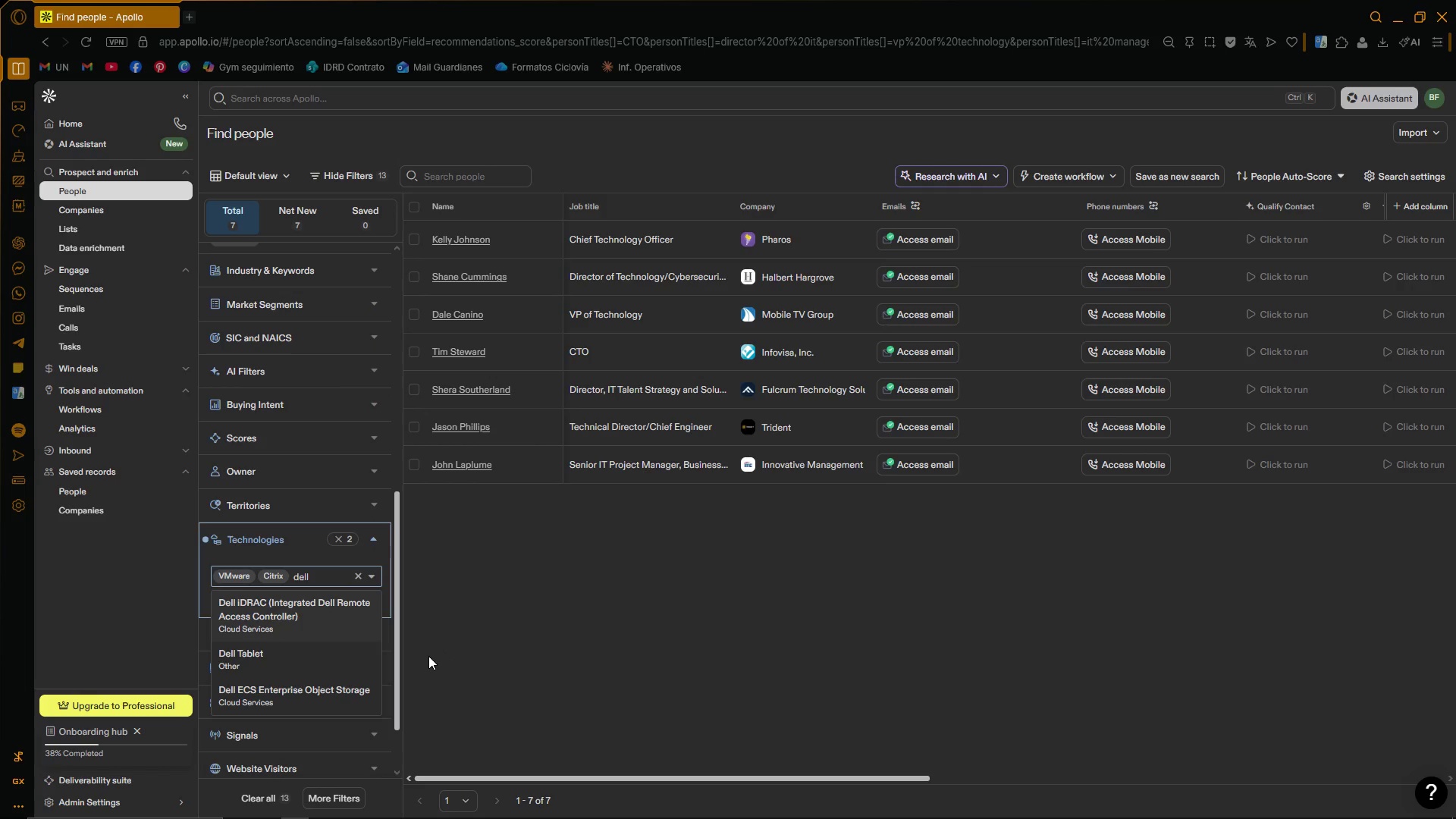 
type( emc)
 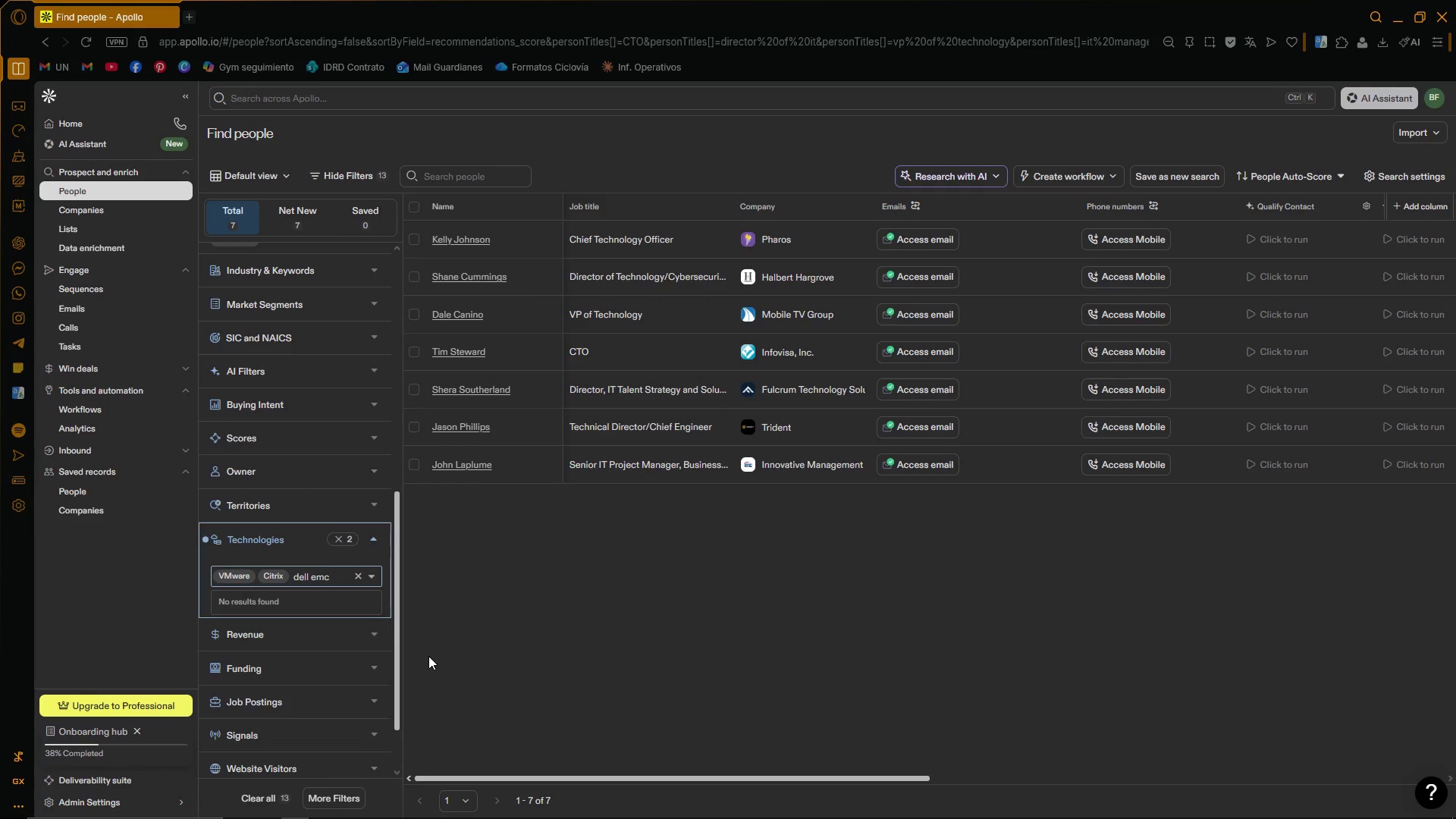 
wait(21.34)
 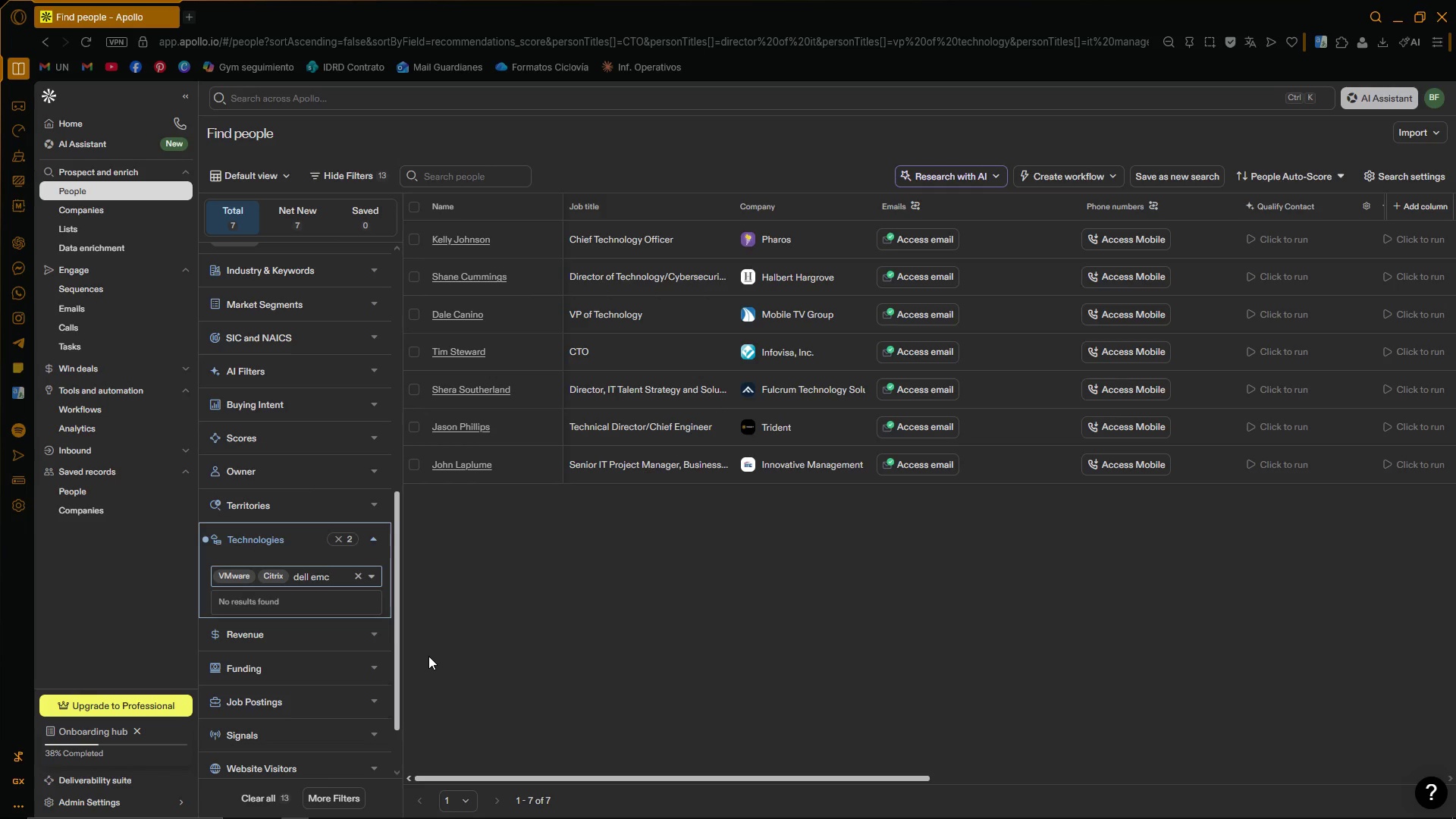 
key(Backspace)
key(Backspace)
key(Backspace)
key(Backspace)
key(Backspace)
key(Backspace)
key(Backspace)
key(Backspace)
type(netwo)
 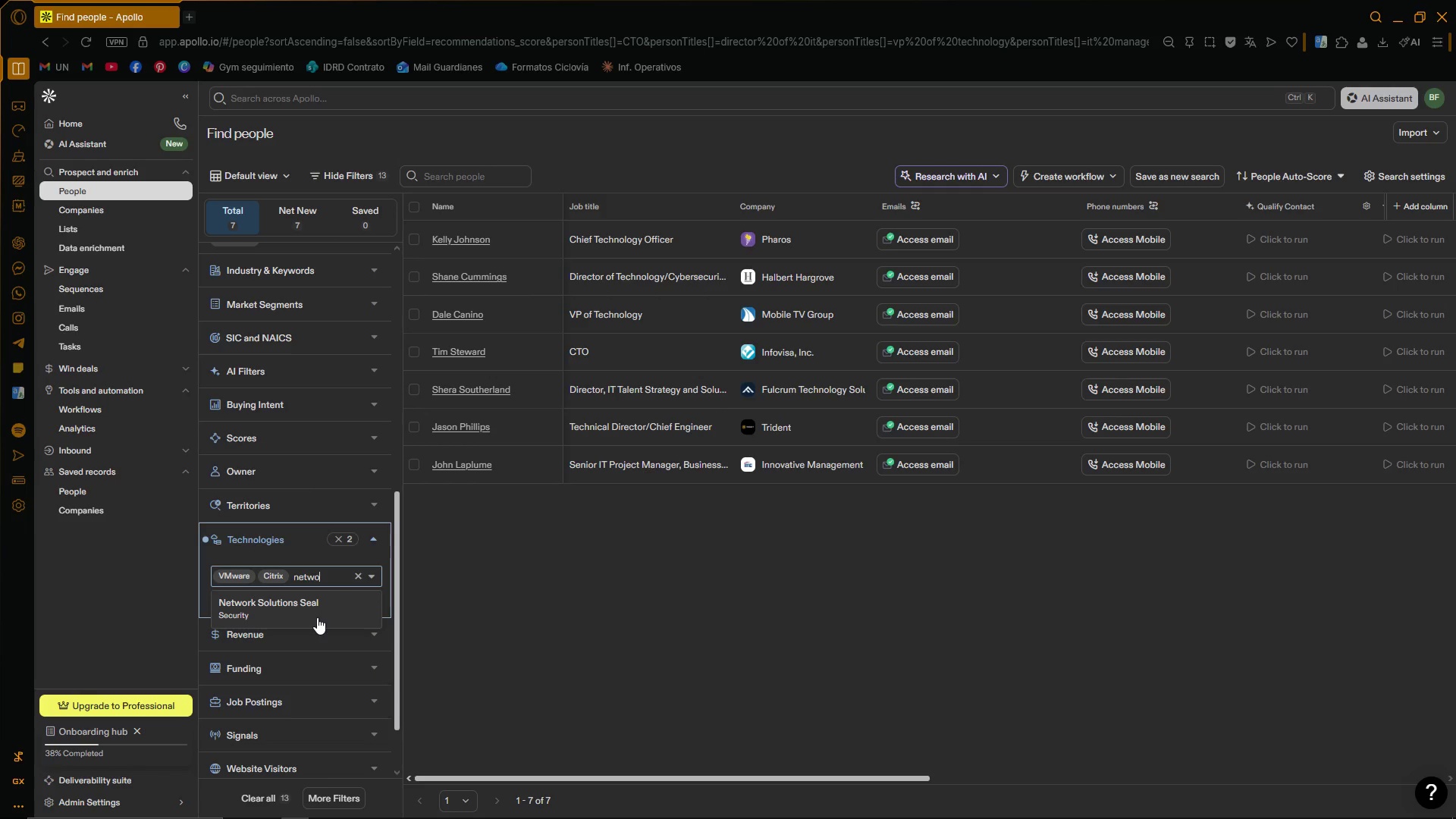 
wait(30.47)
 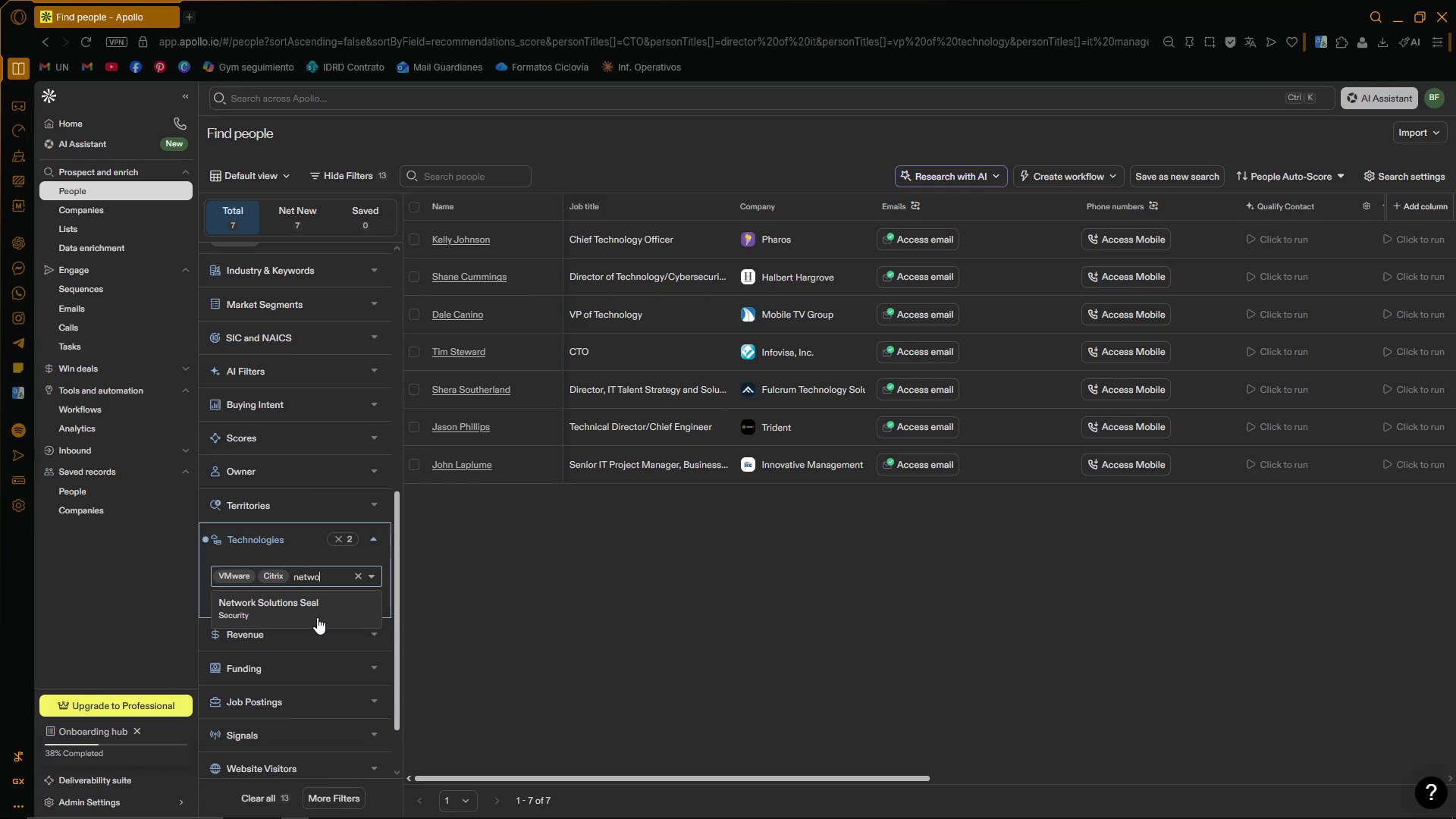 
key(Backspace)
key(Backspace)
key(Backspace)
key(Backspace)
key(Backspace)
type(local )
key(Backspace)
type( )
 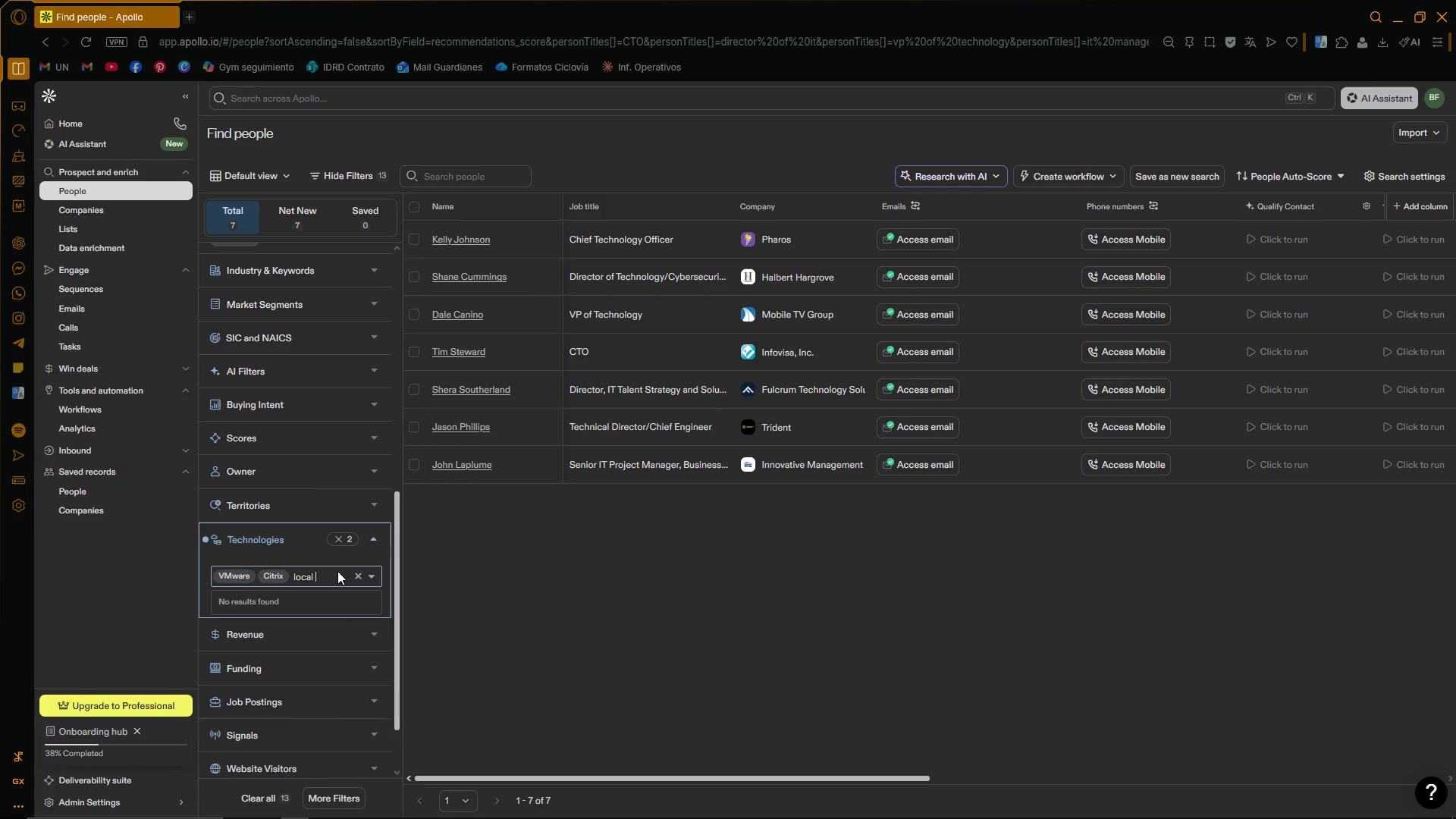 
key(Backspace)
key(Backspace)
key(Backspace)
key(Backspace)
key(Backspace)
key(Backspace)
type(dell)
 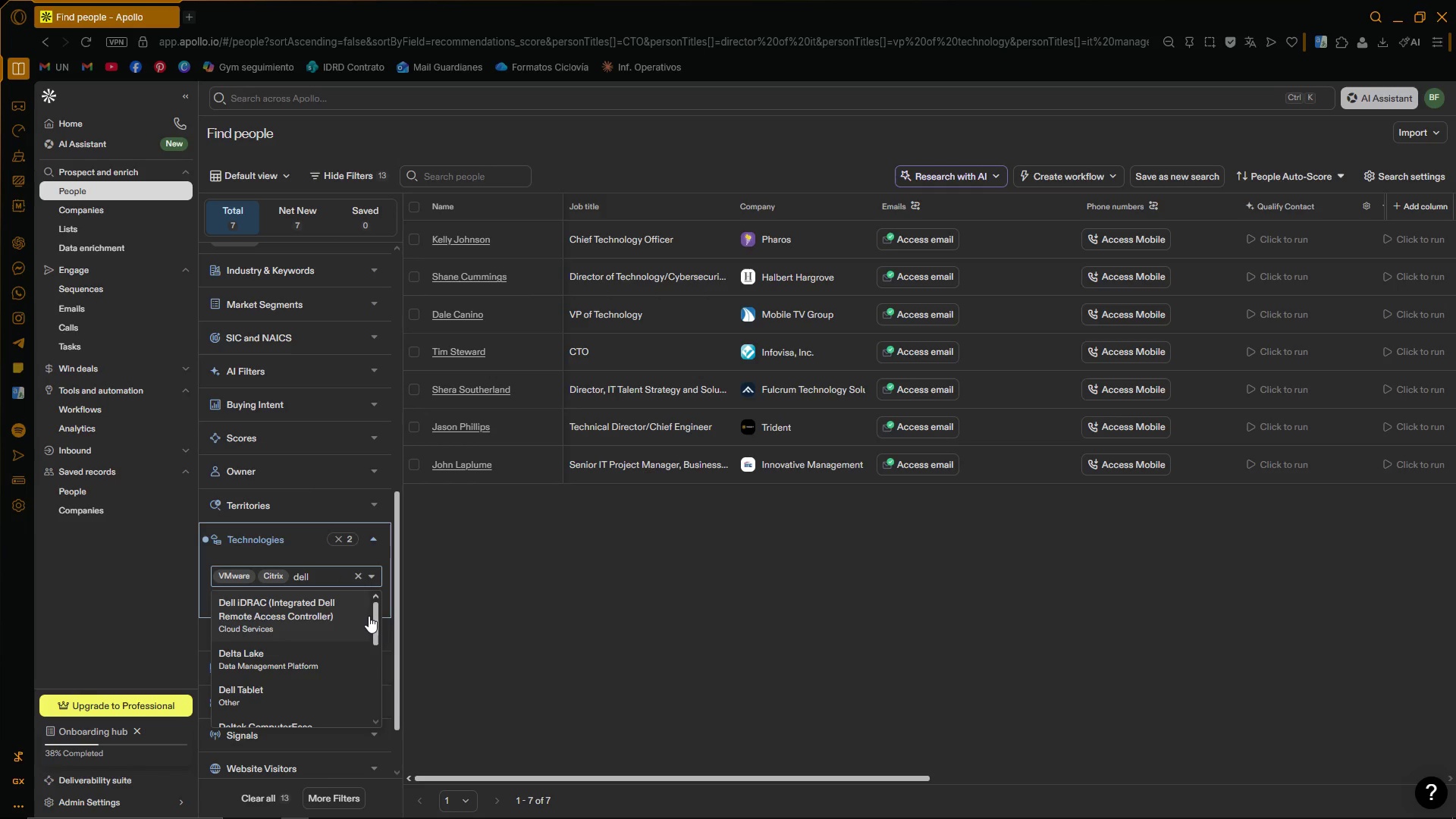 
key(Space)
 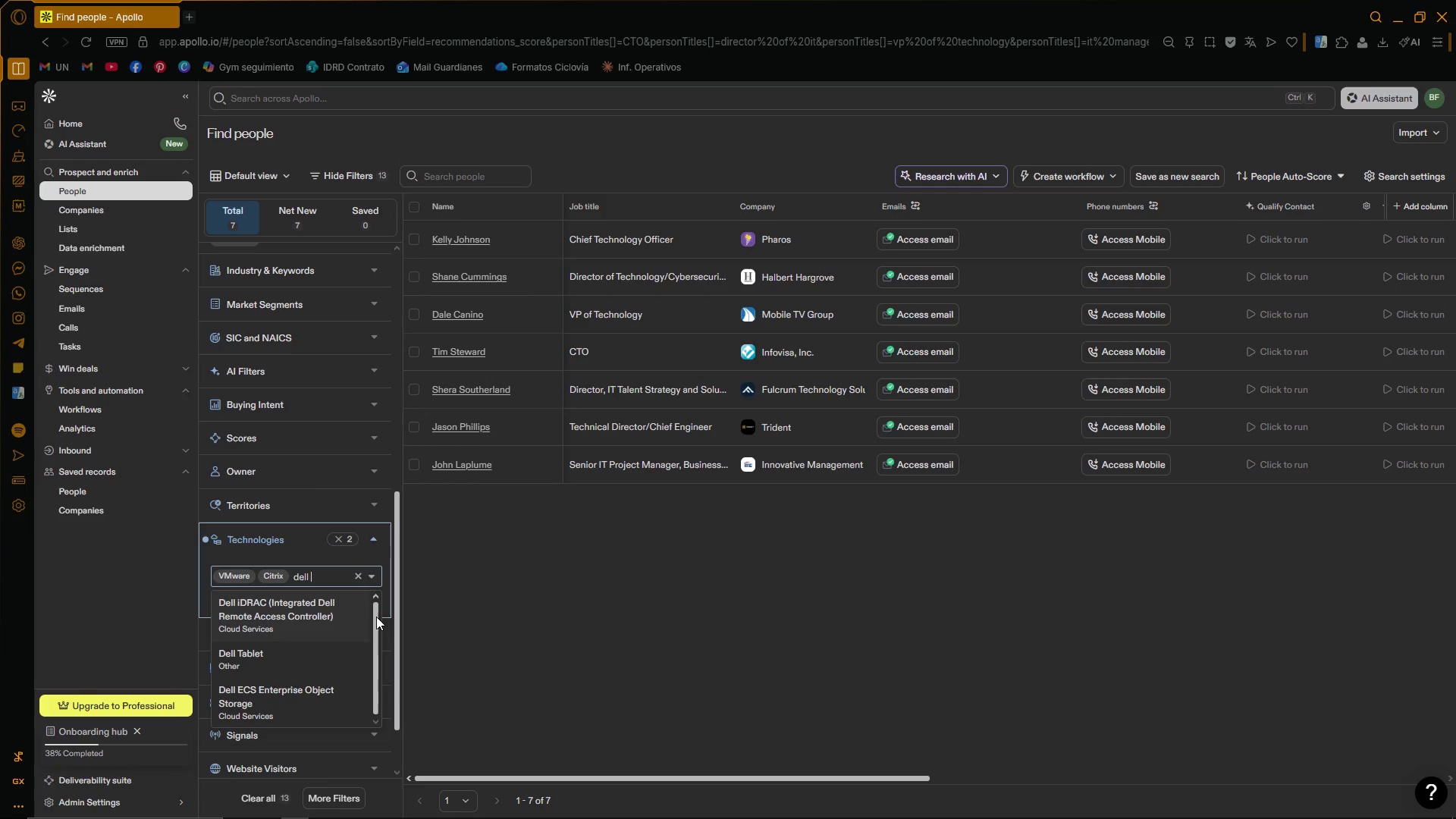 
left_click_drag(start_coordinate=[379, 619], to_coordinate=[383, 639])
 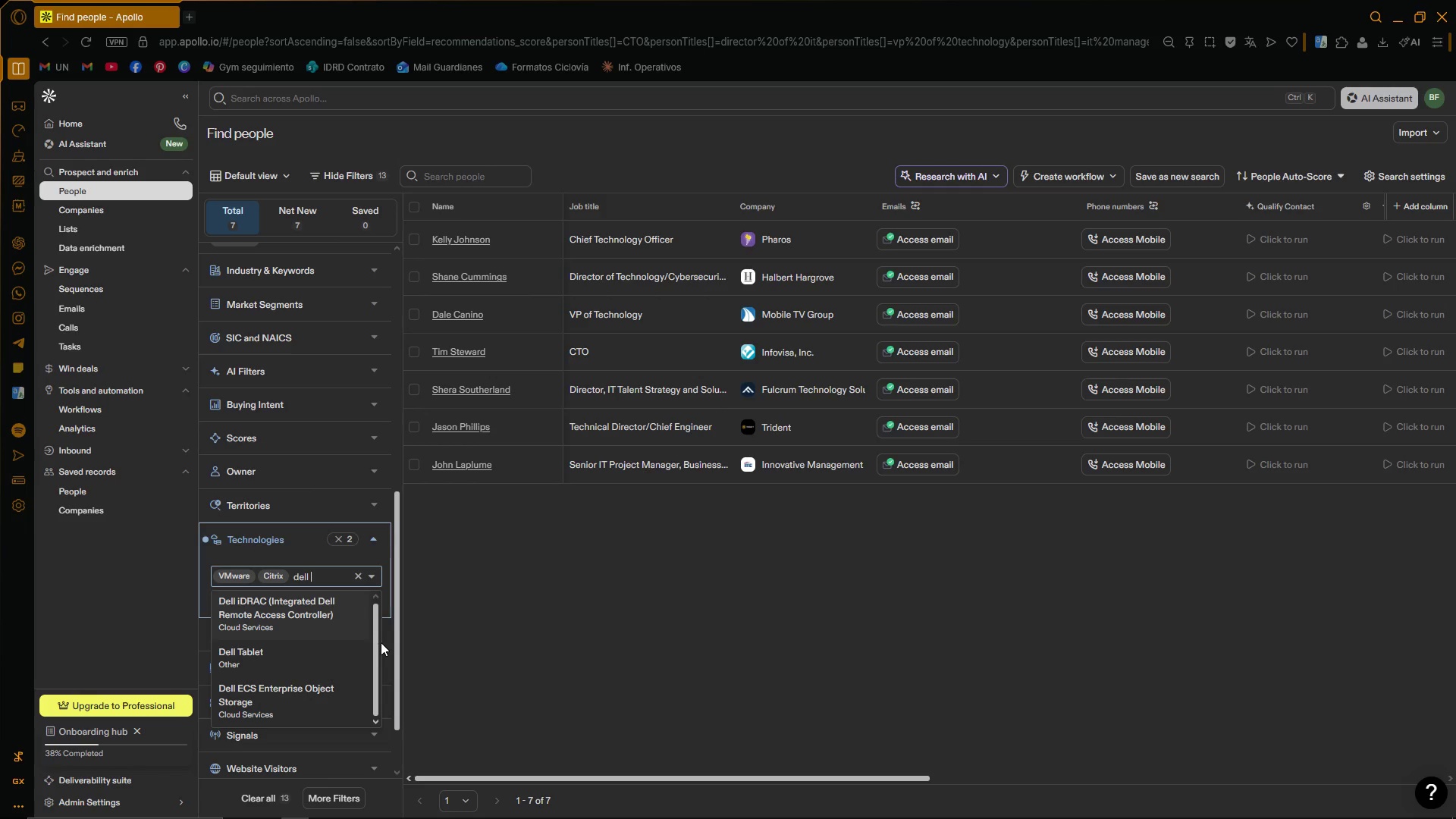 
wait(70.67)
 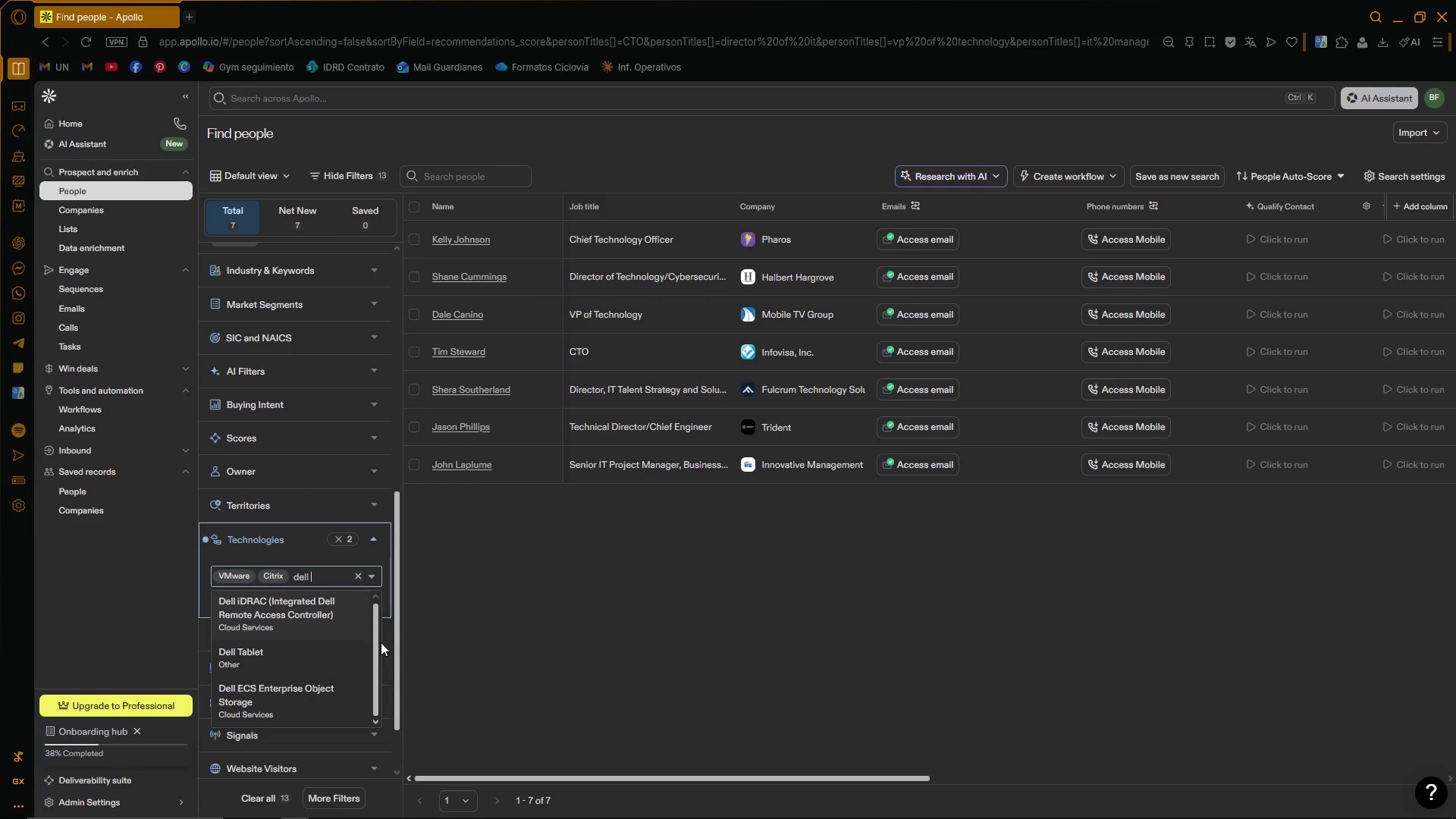 
left_click([325, 582])
 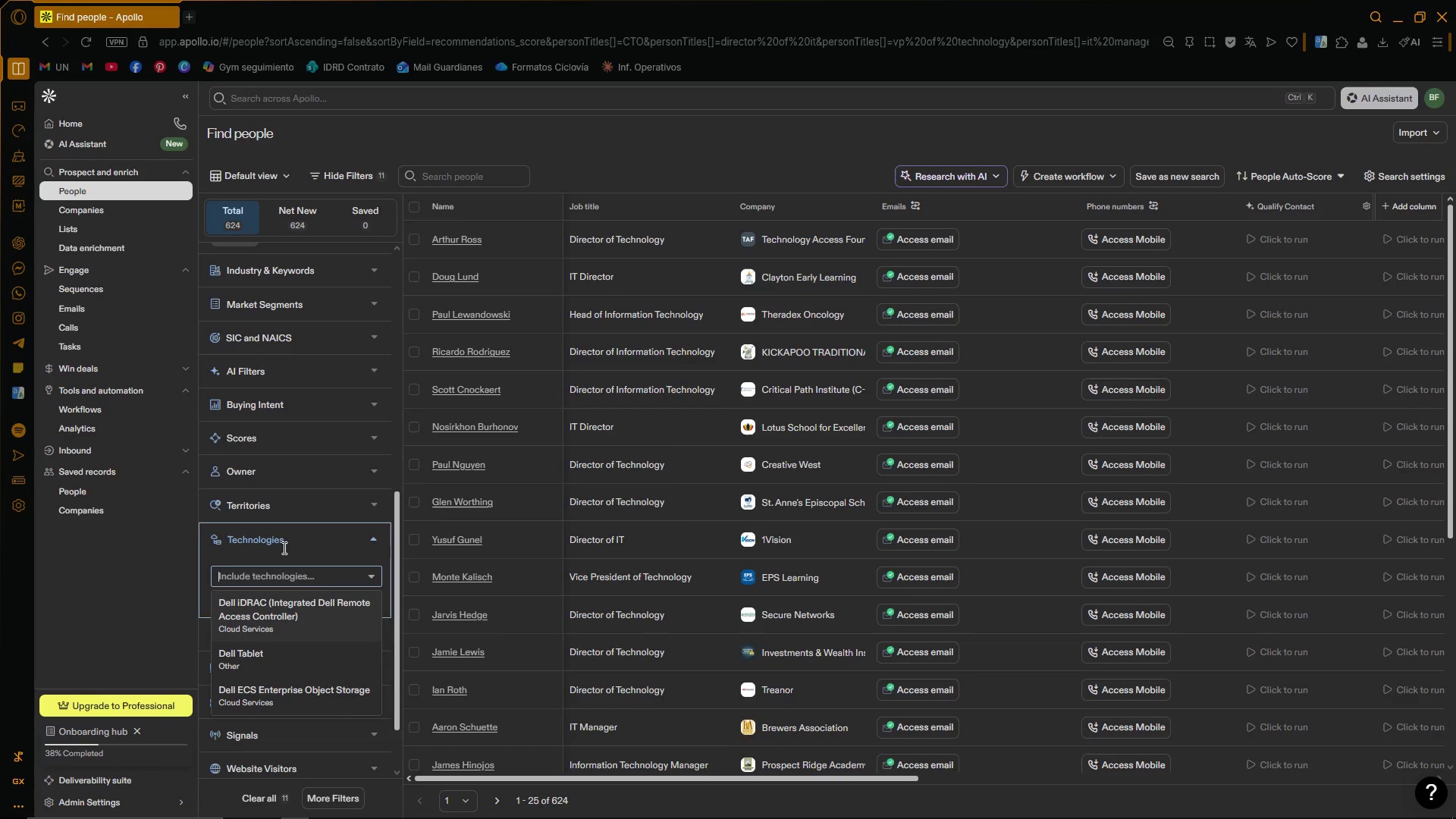 
left_click([105, 604])
 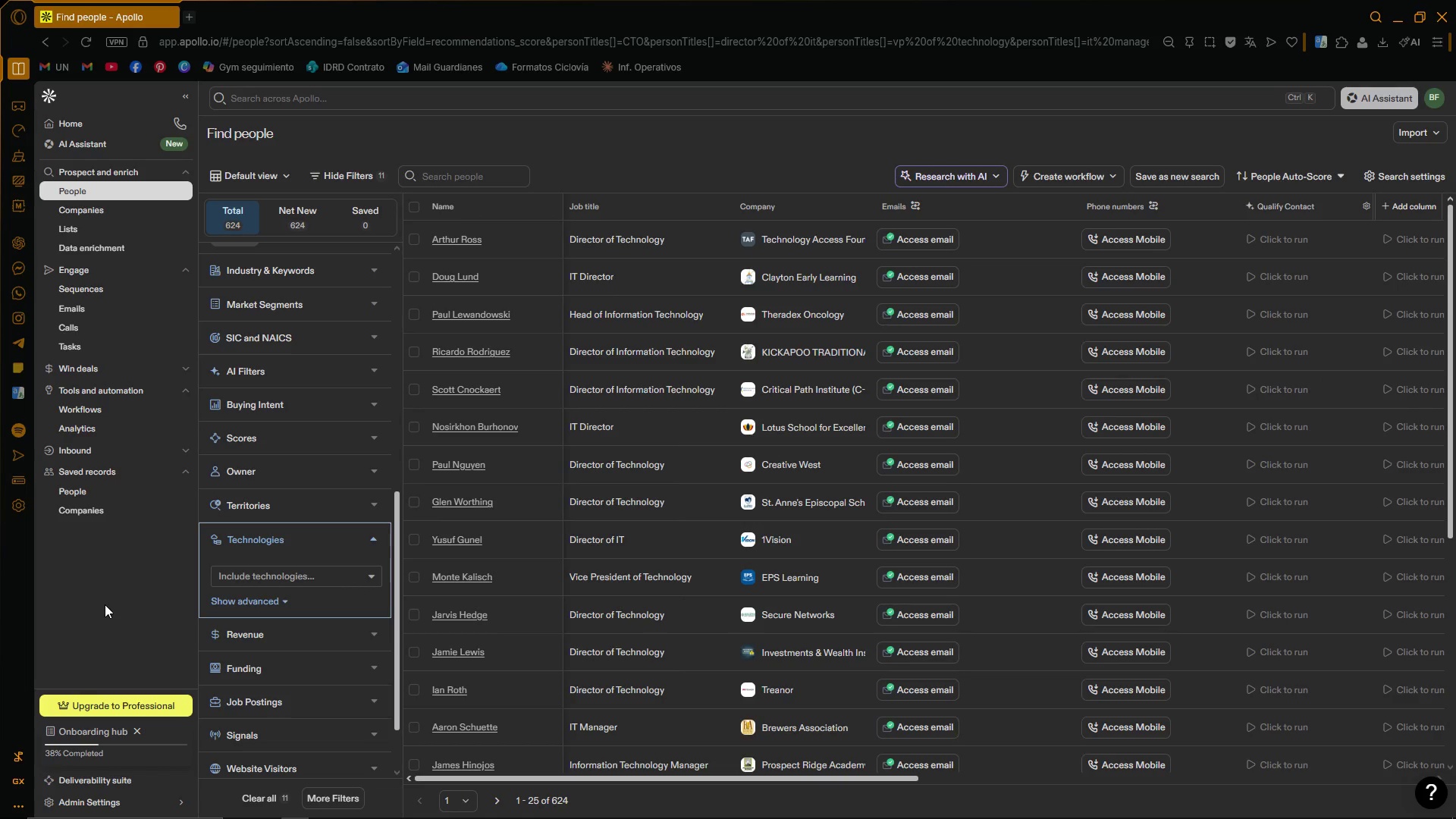 
wait(39.03)
 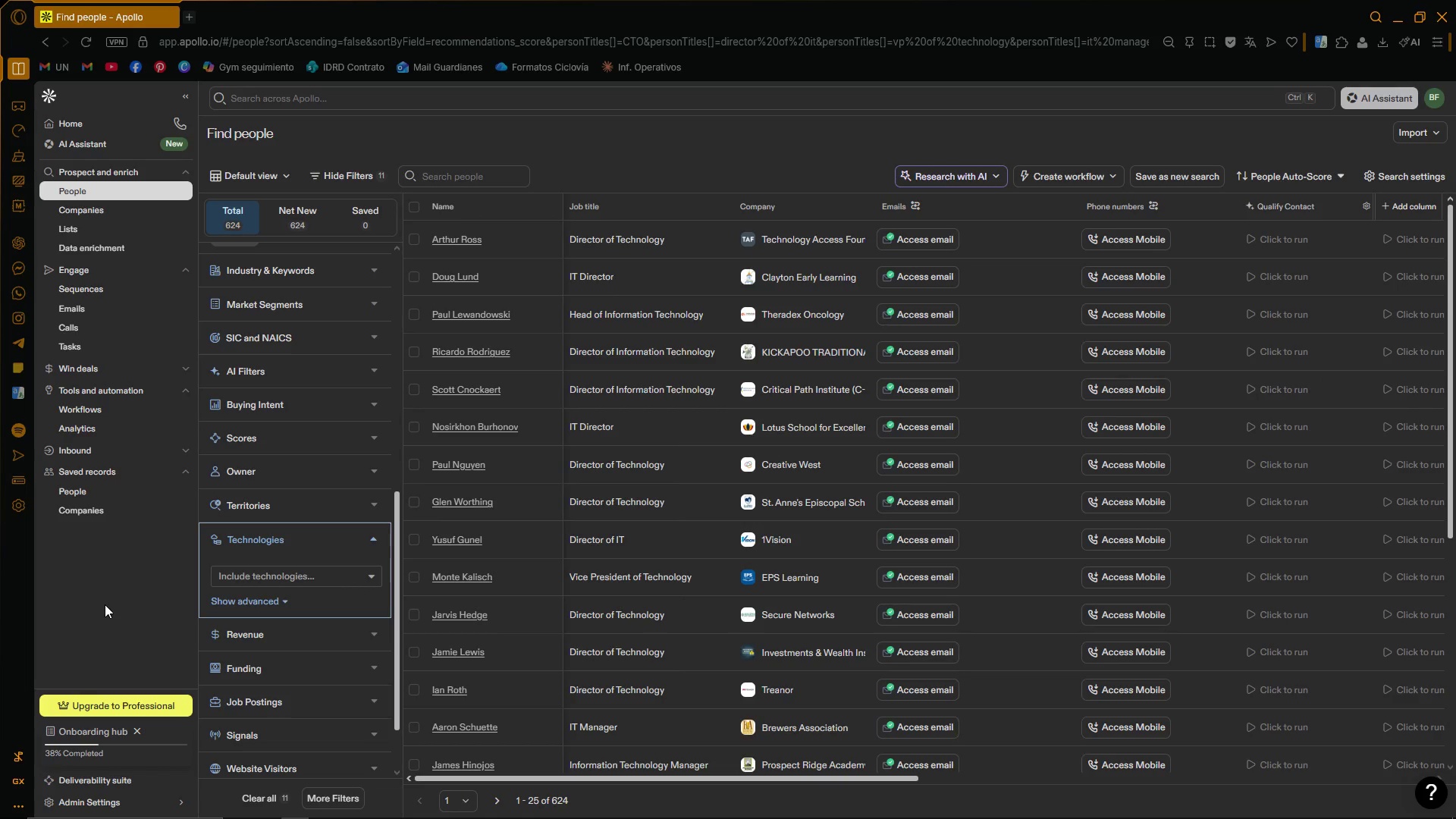 
left_click_drag(start_coordinate=[399, 529], to_coordinate=[402, 550])
 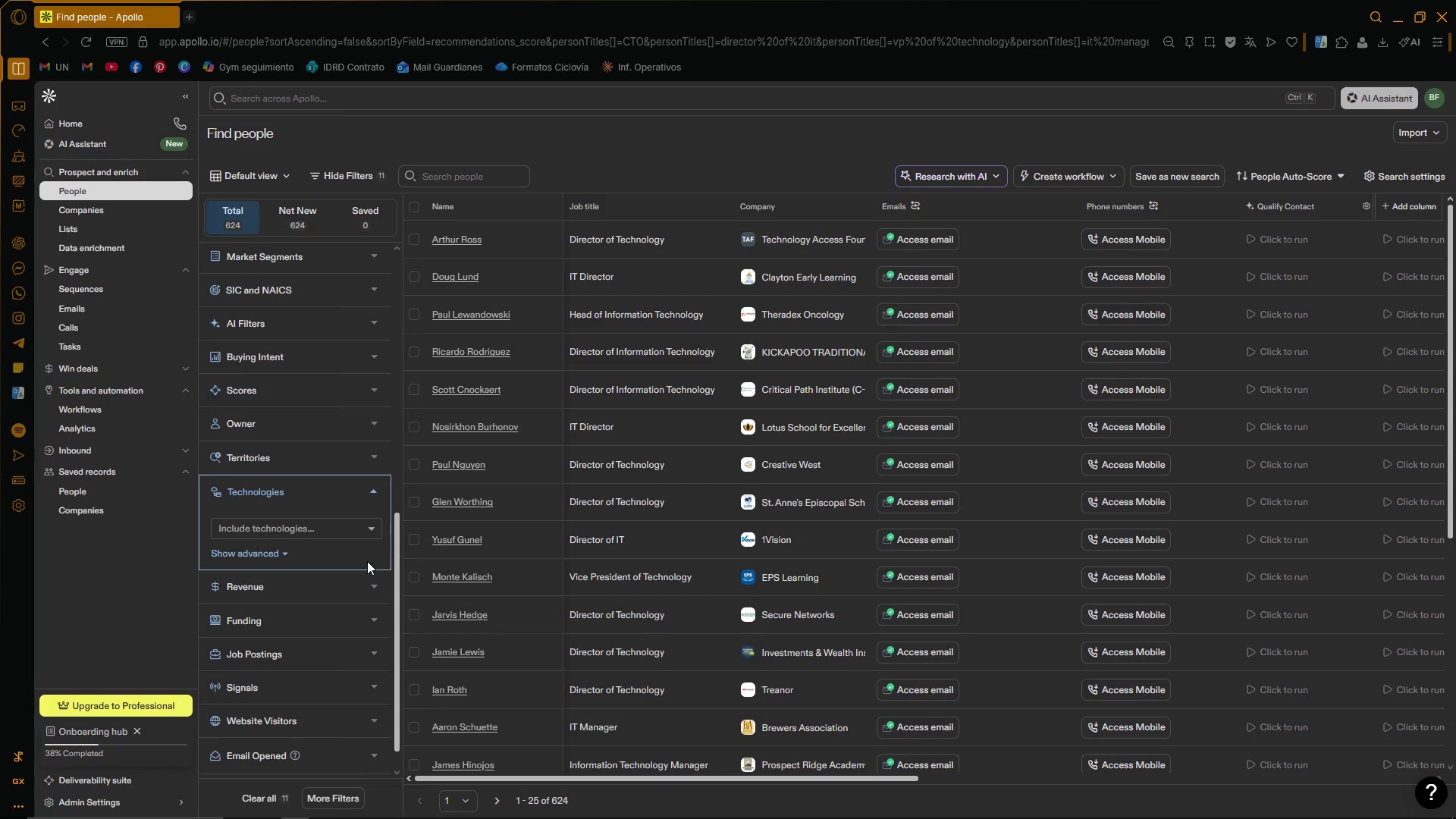 
wait(41.27)
 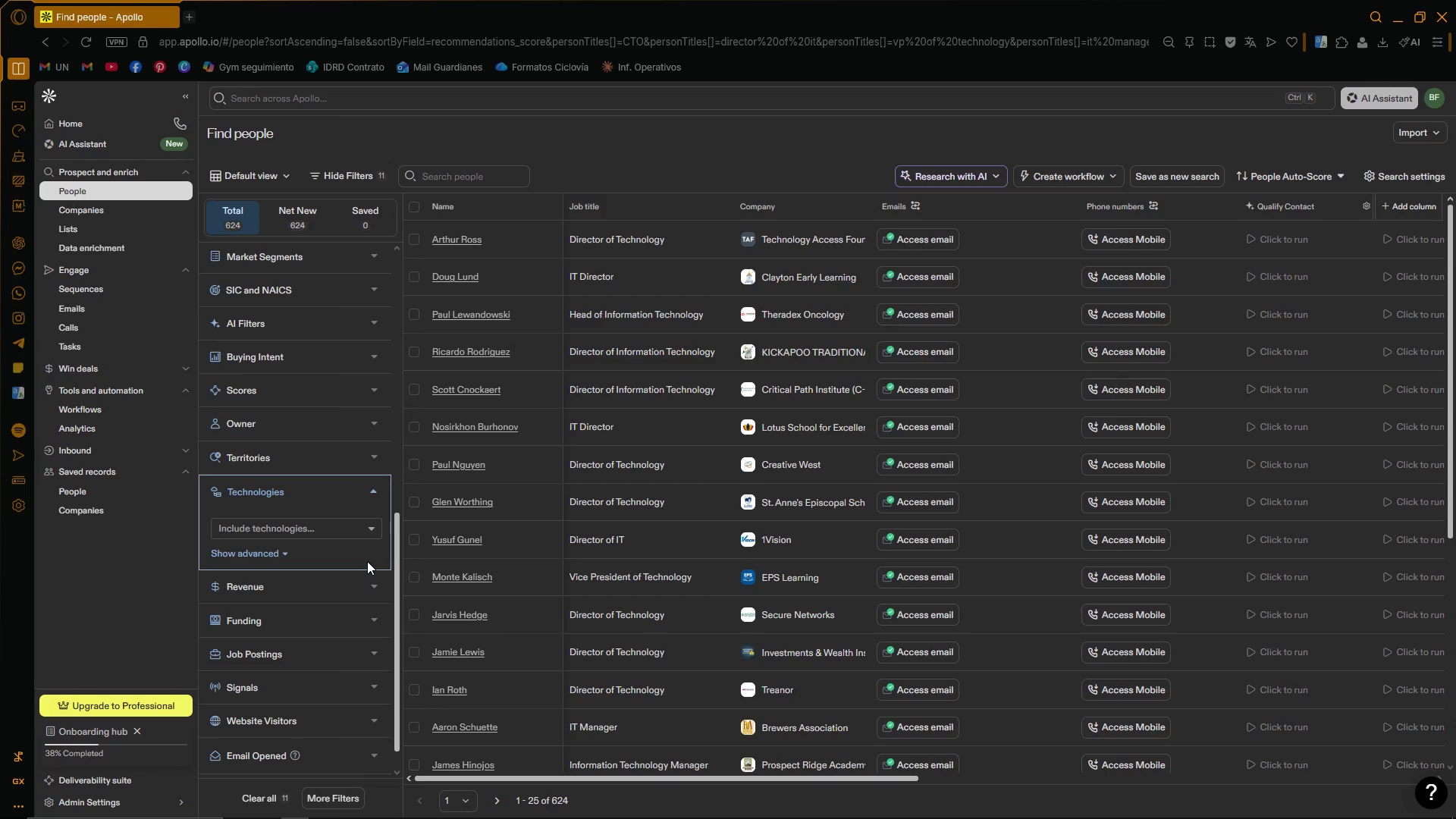 
left_click([377, 490])
 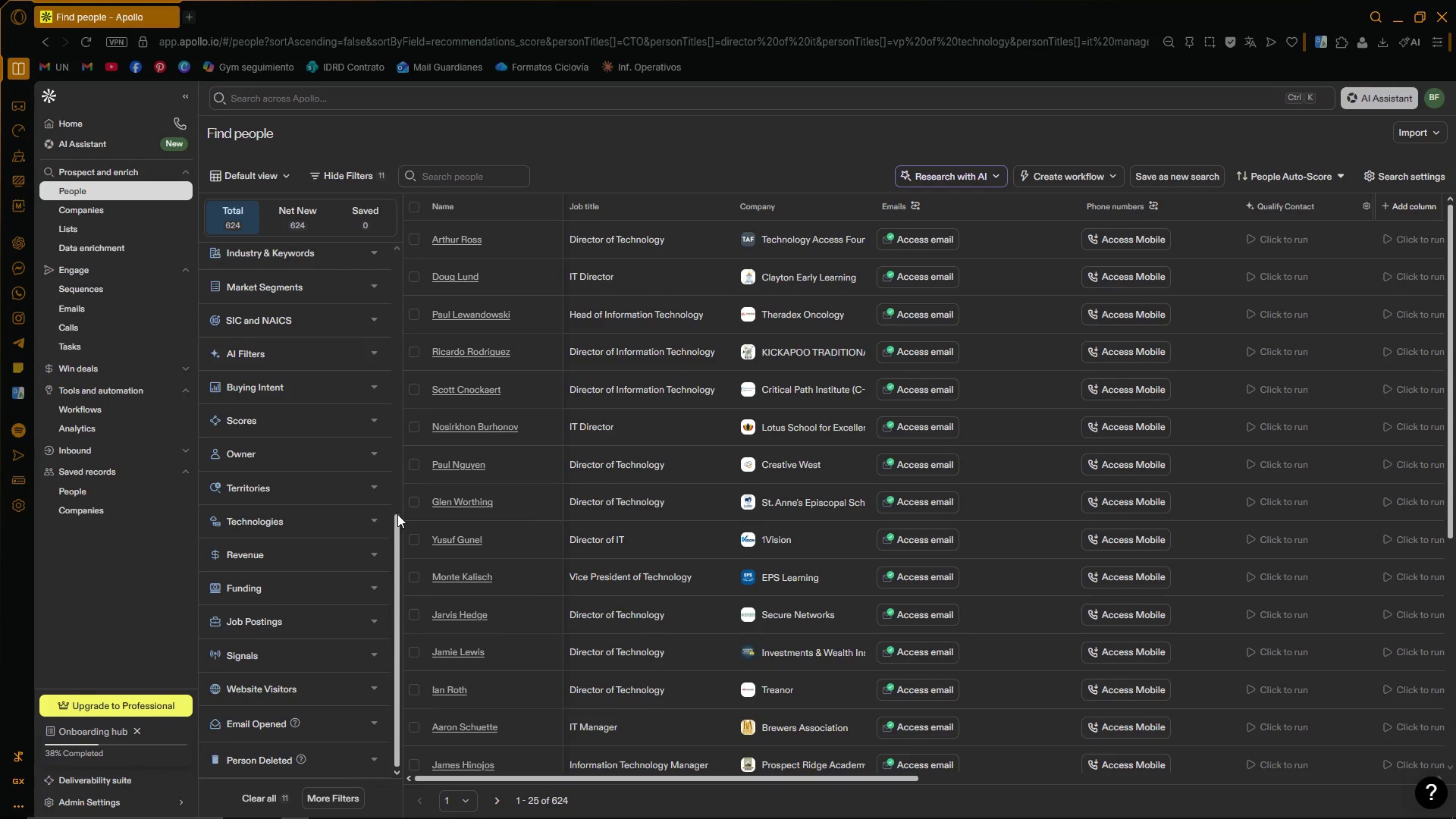 
left_click_drag(start_coordinate=[399, 524], to_coordinate=[410, 268])
 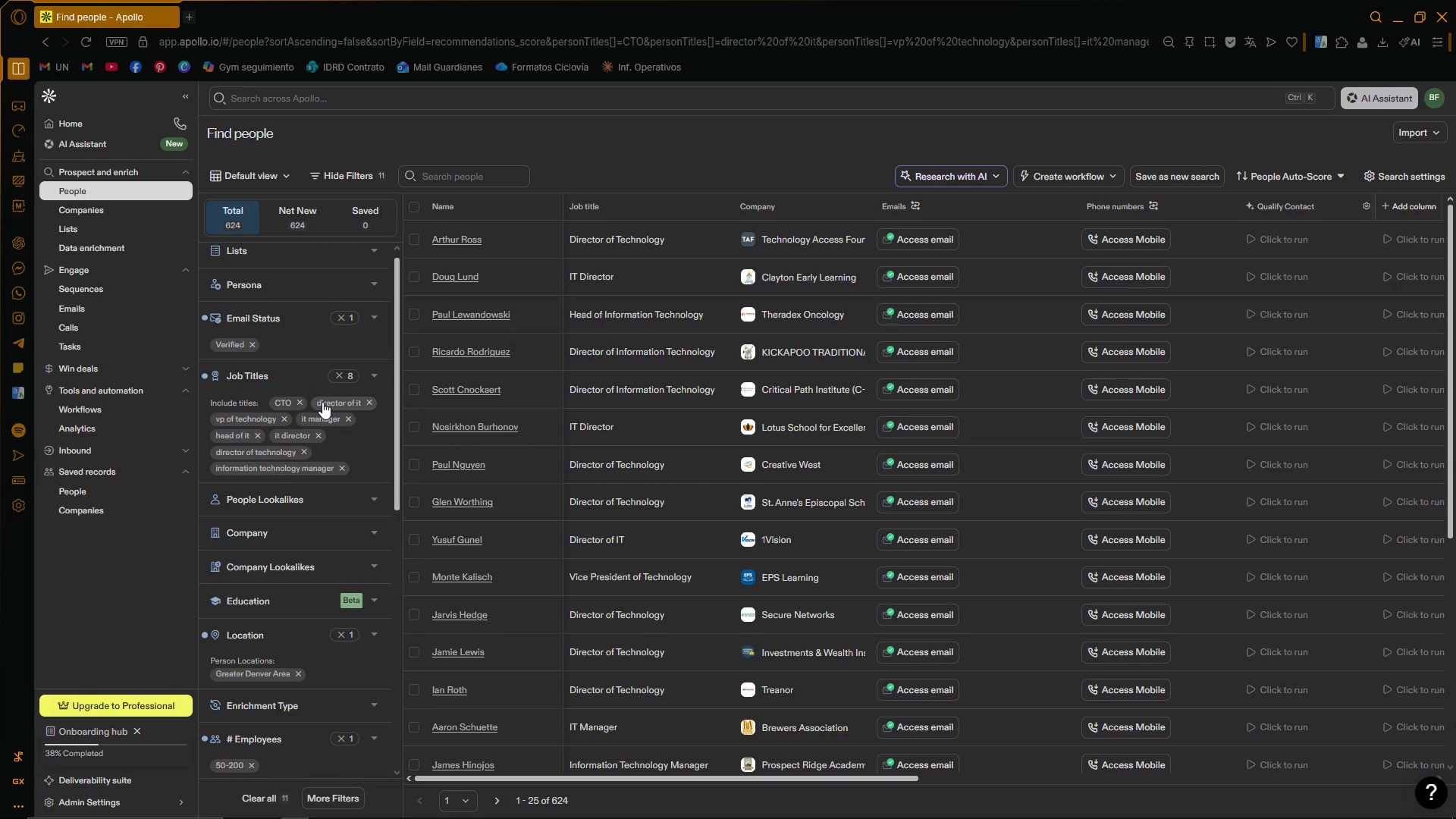 
wait(25.44)
 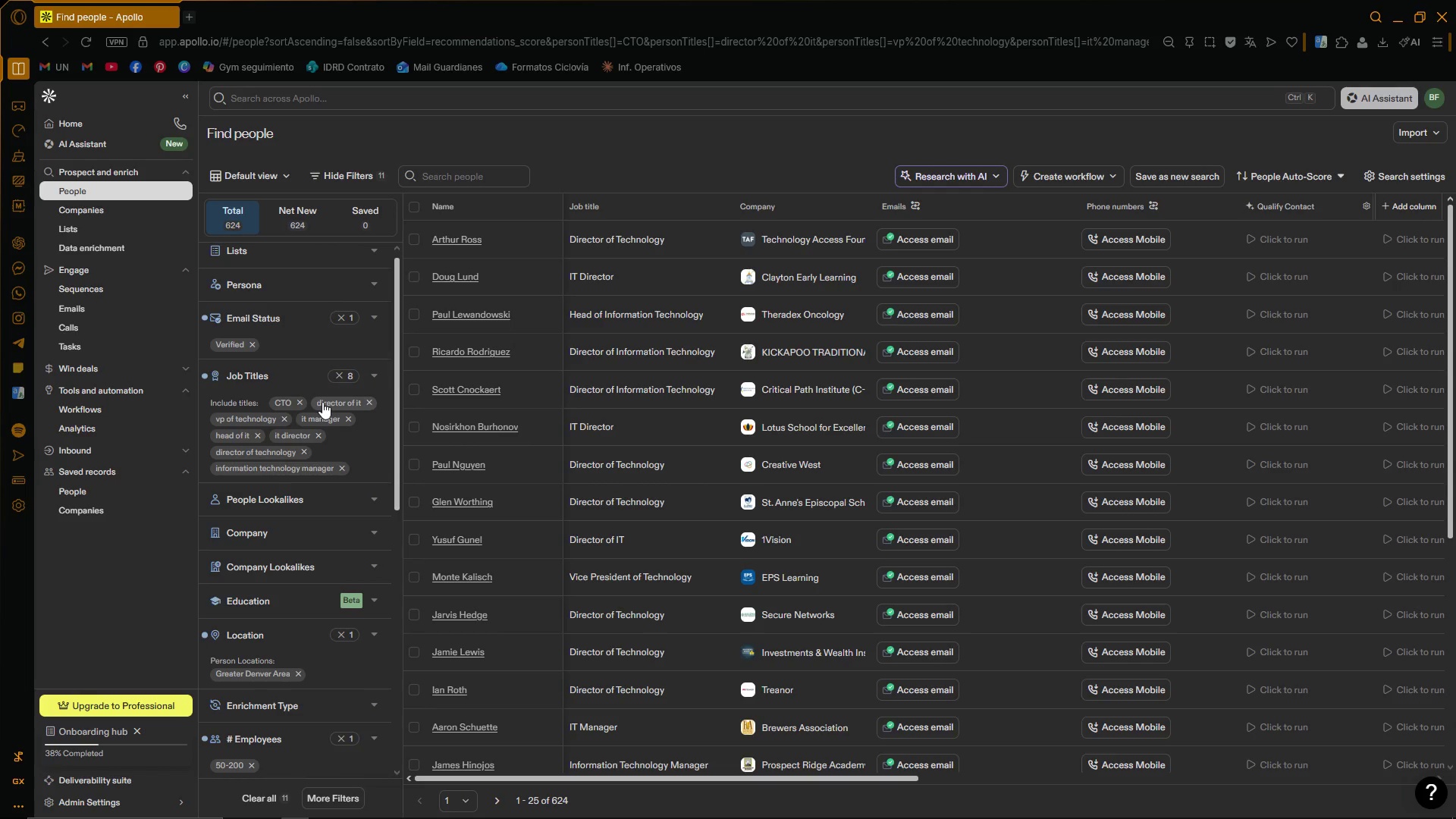 
type(mic)
 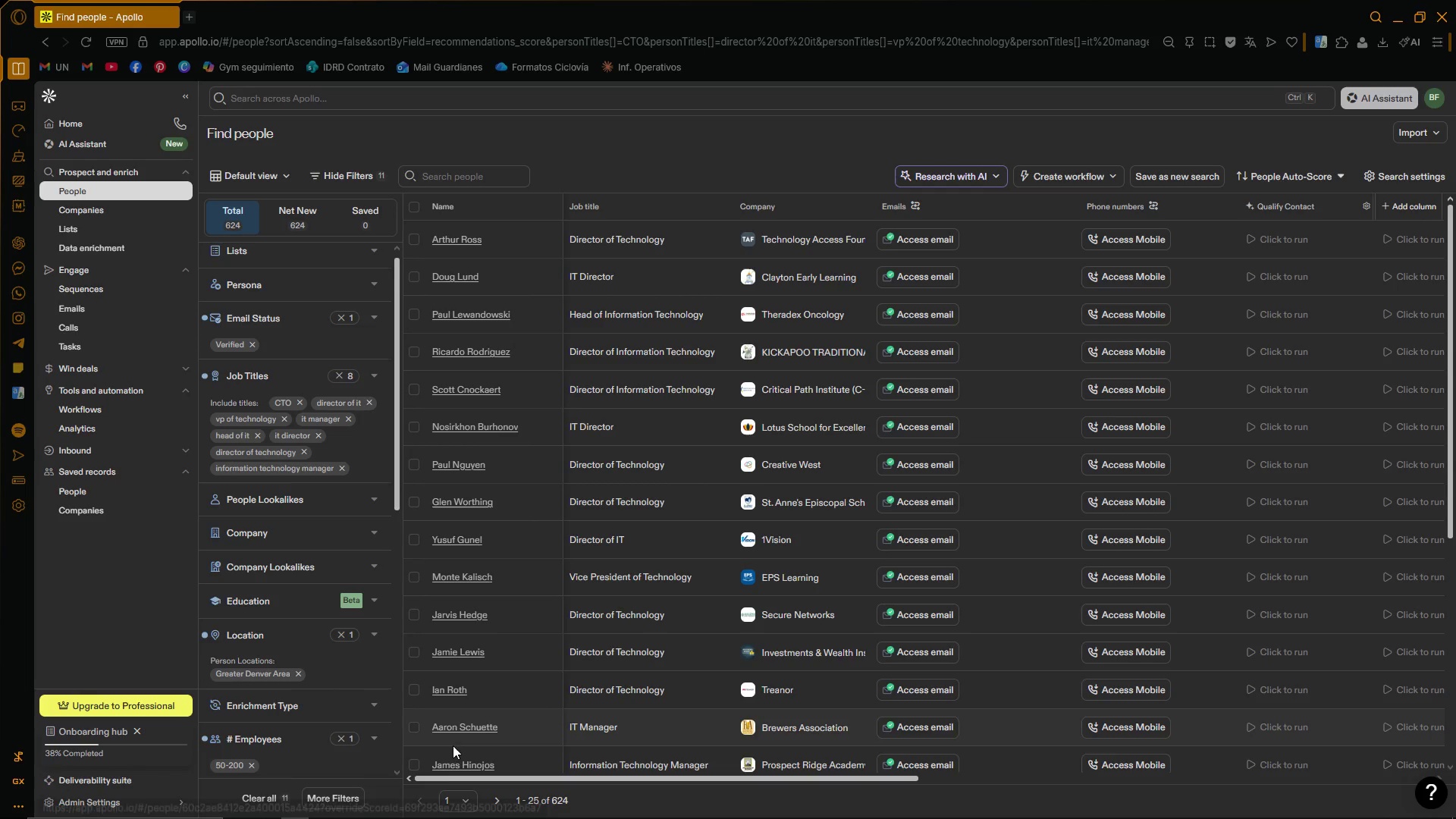 
scroll: coordinate [313, 593], scroll_direction: down, amount: 6.0
 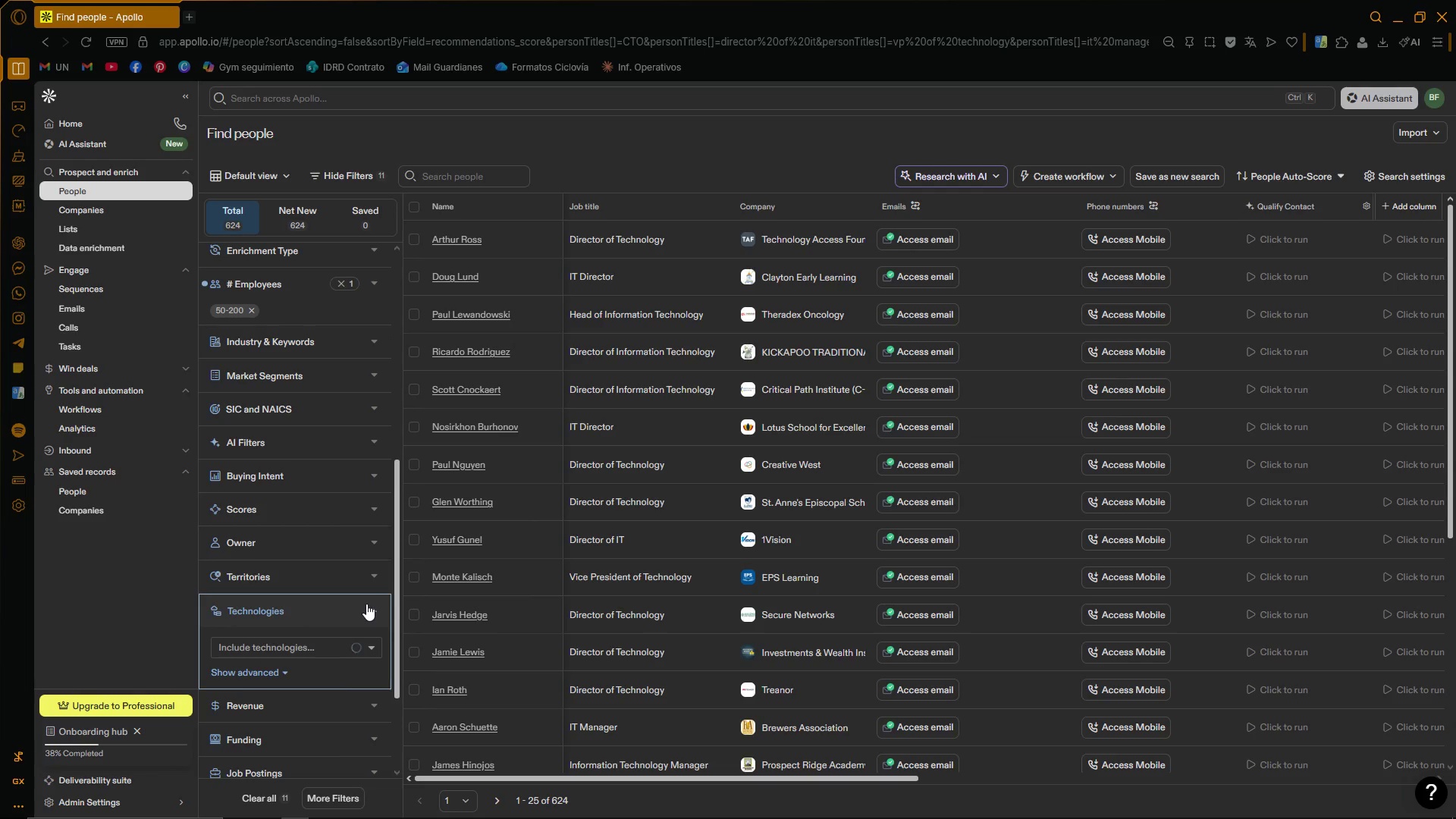 
left_click([303, 639])
 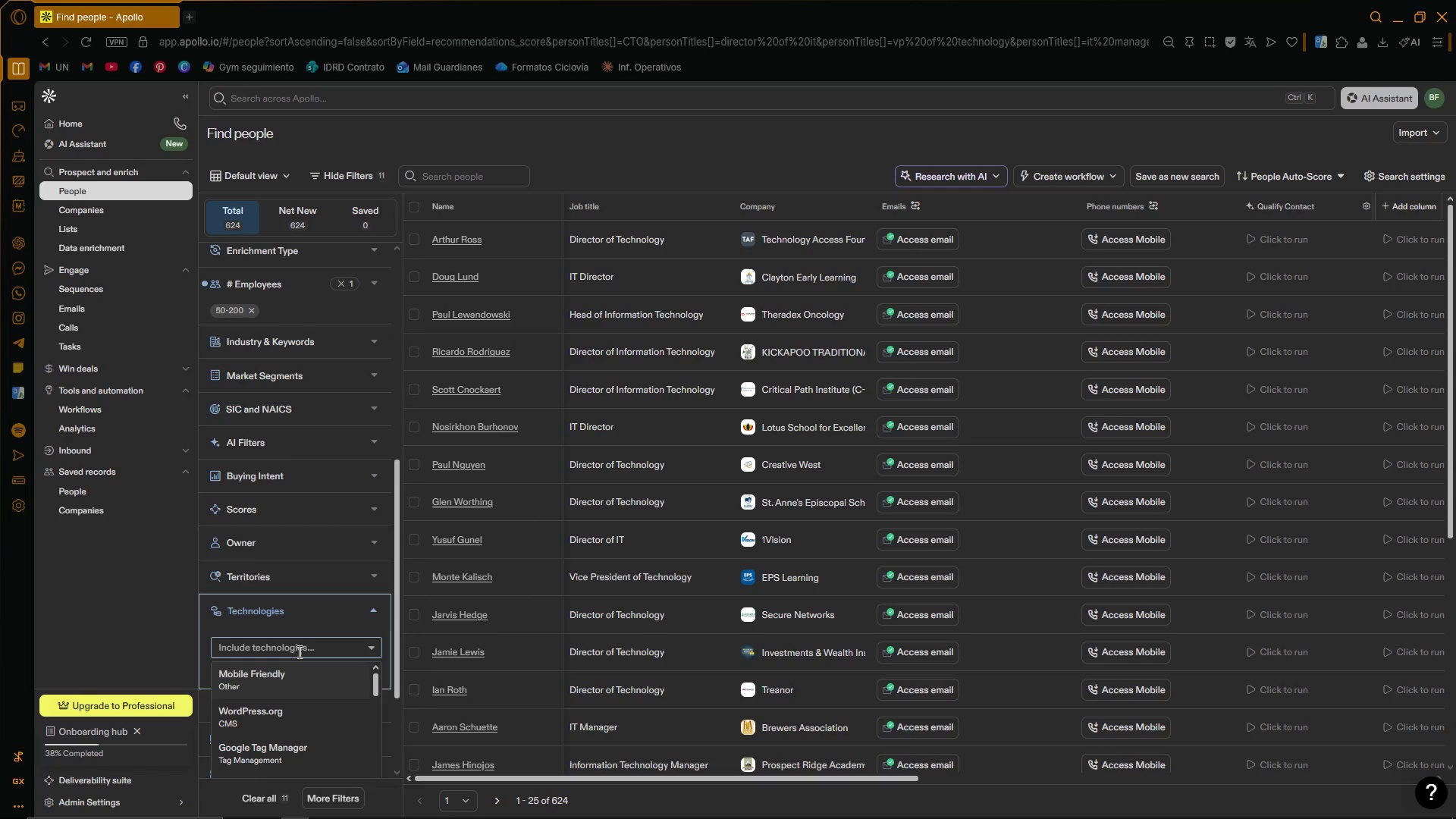 
type(m )
key(Backspace)
type(icrosoft)
 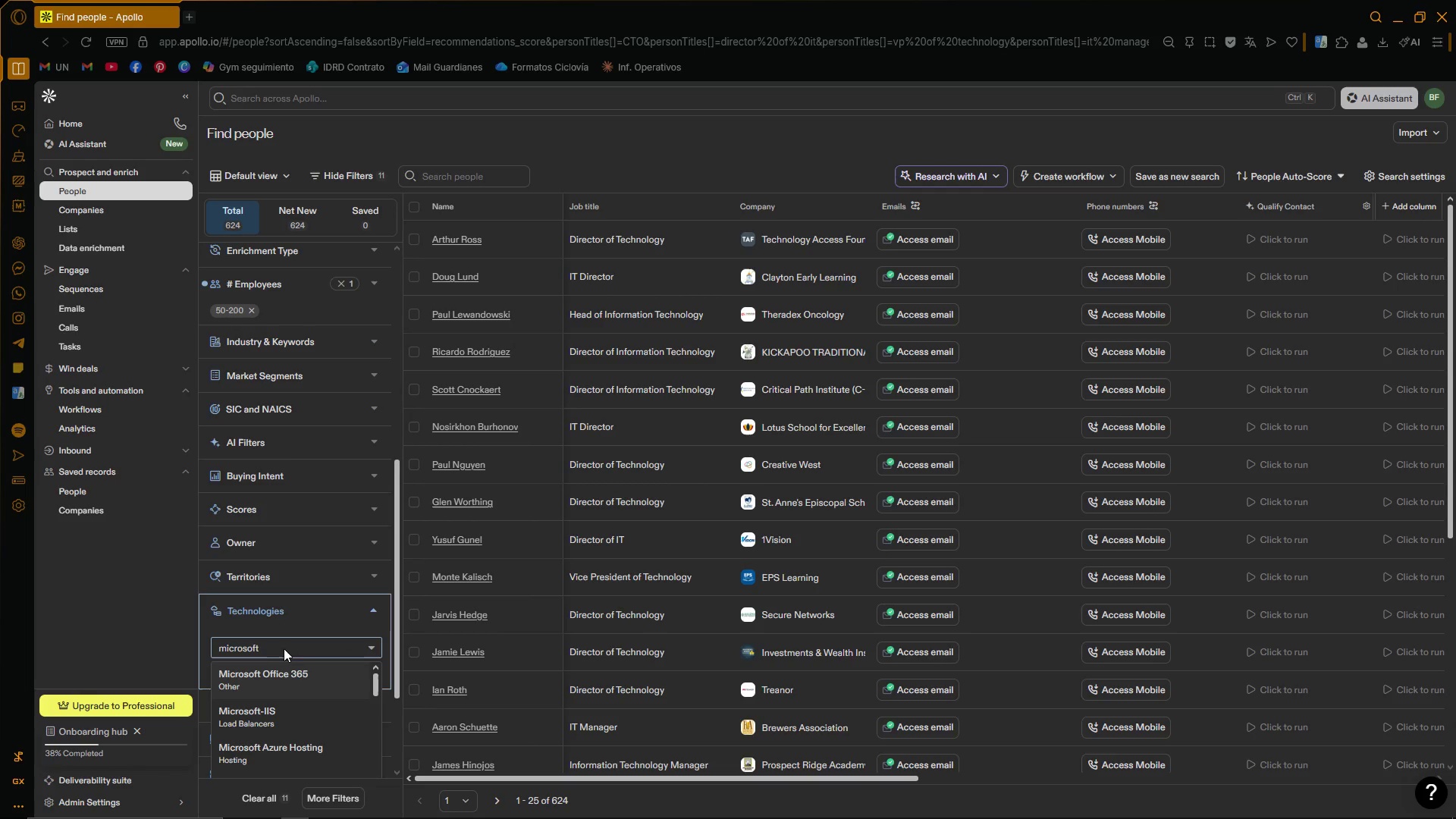 
key(Space)
 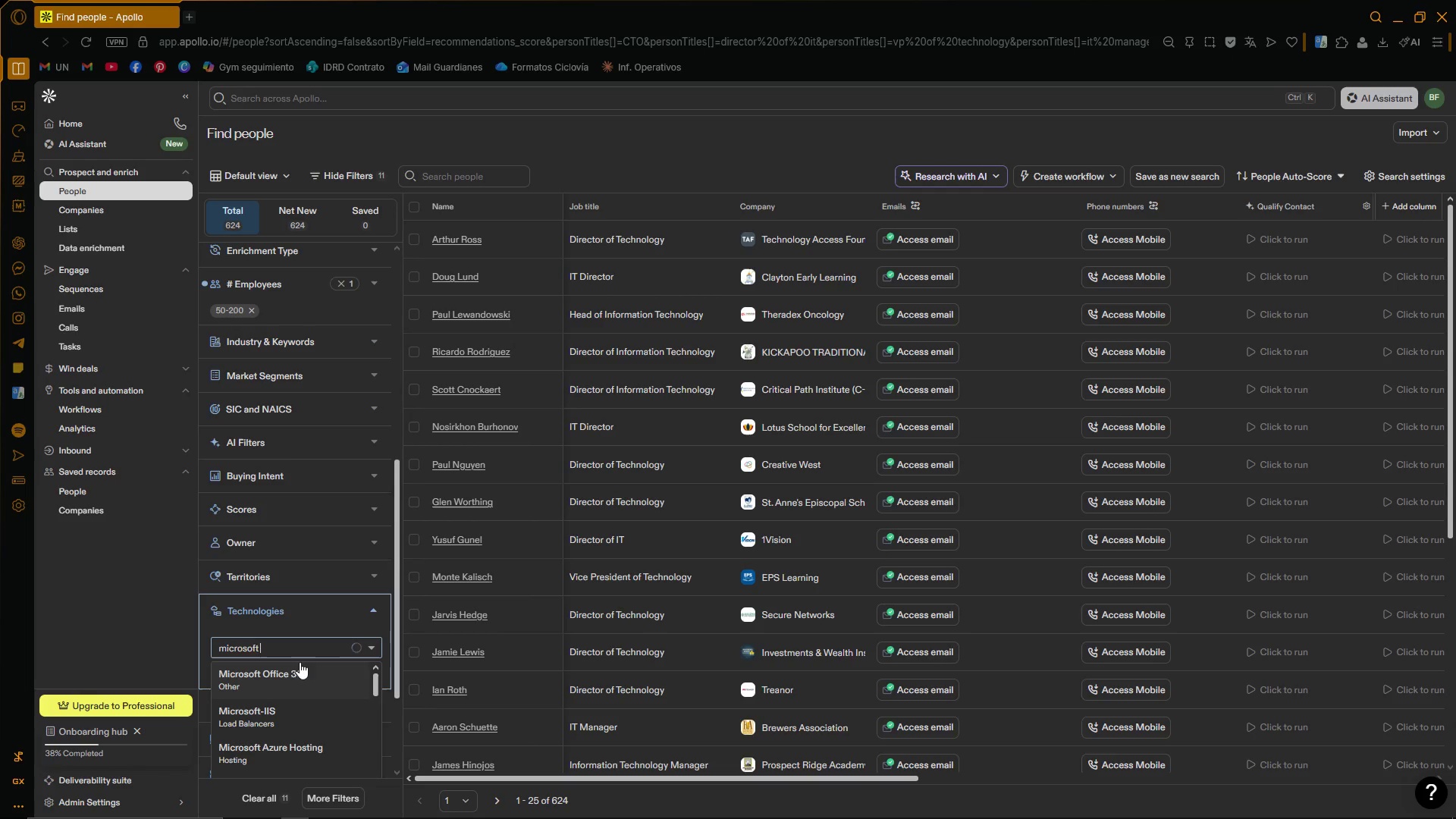 
scroll: coordinate [318, 660], scroll_direction: down, amount: 1.0
 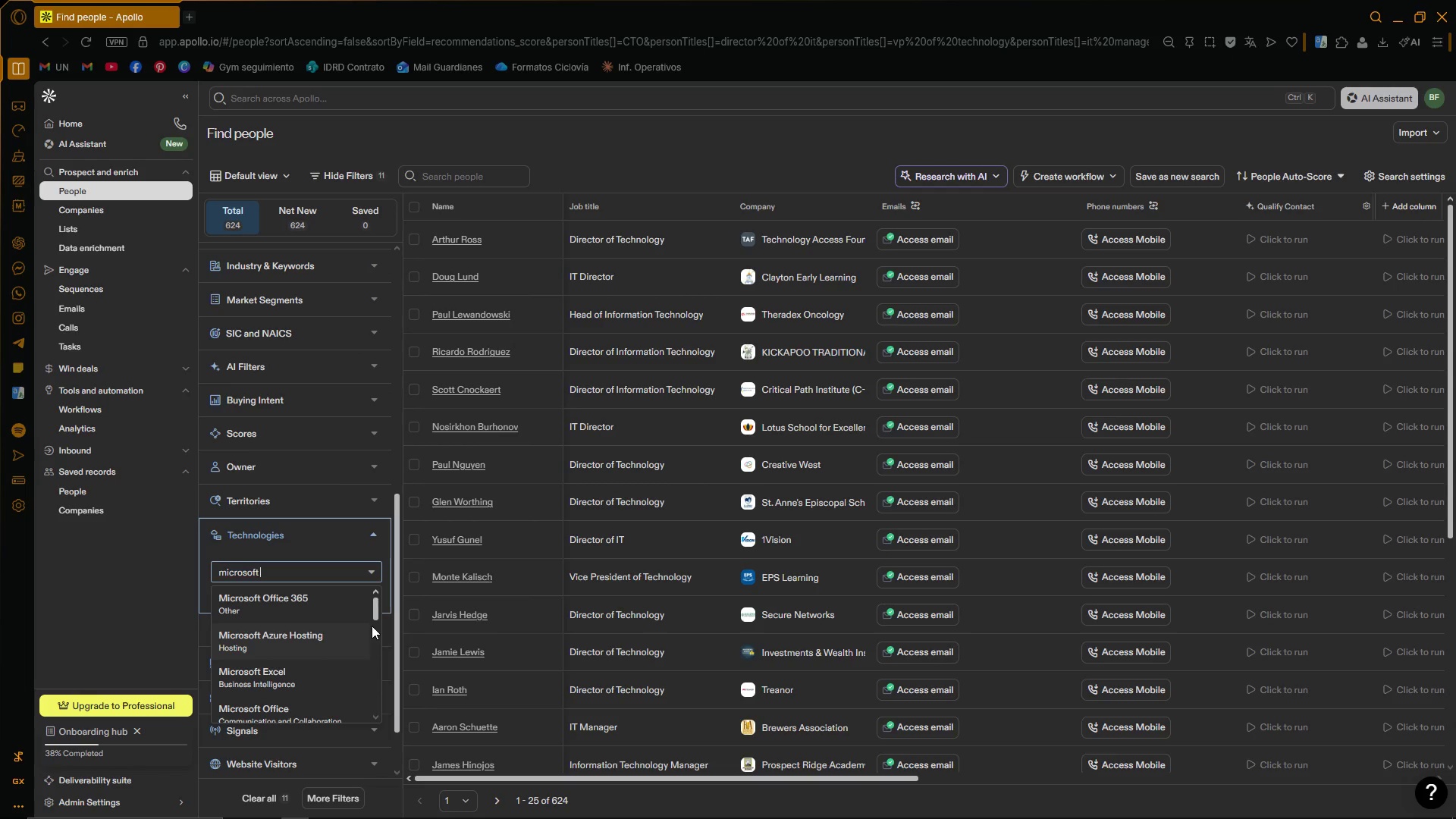 
left_click_drag(start_coordinate=[377, 610], to_coordinate=[363, 582])
 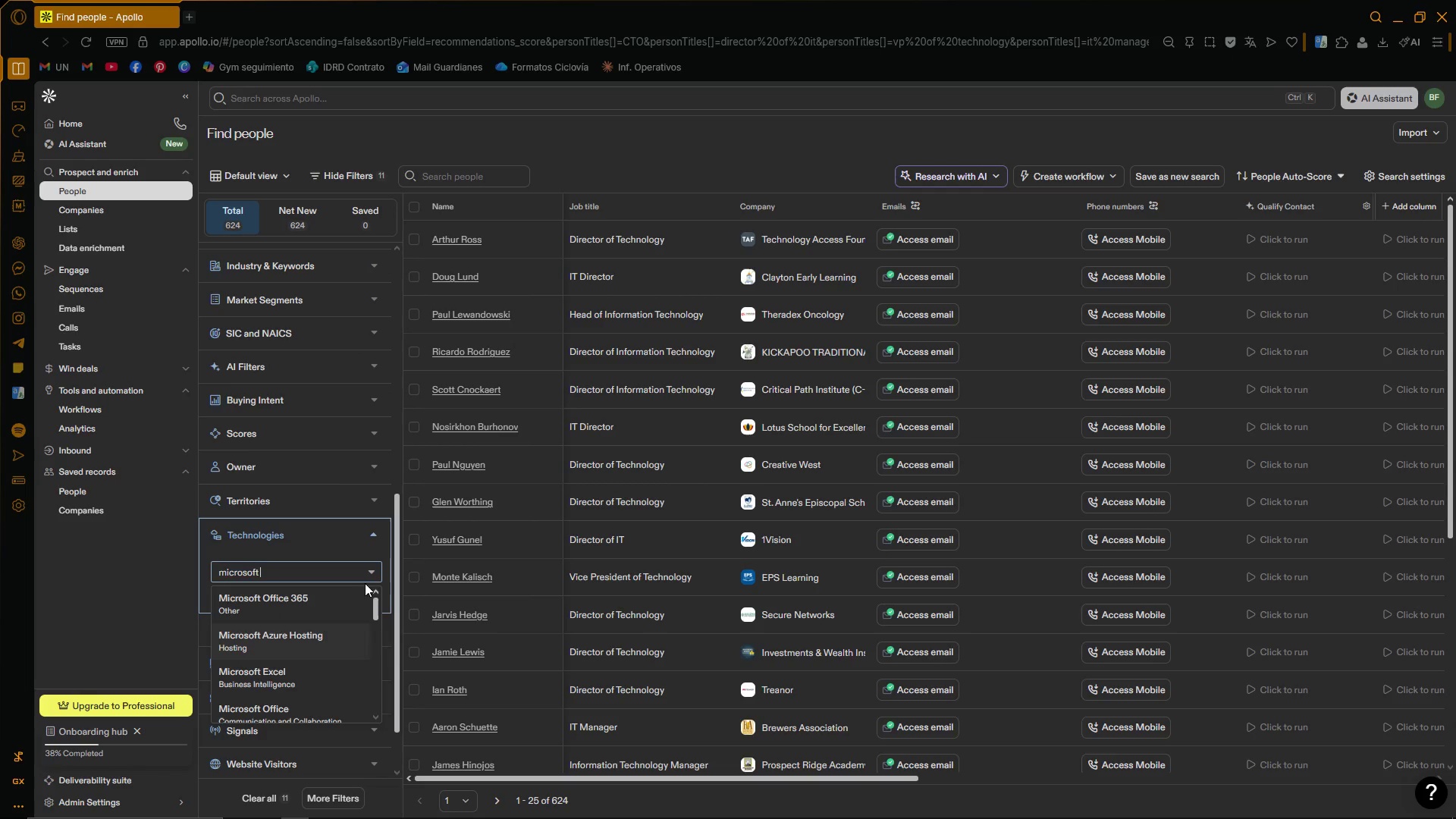 
key(E)
 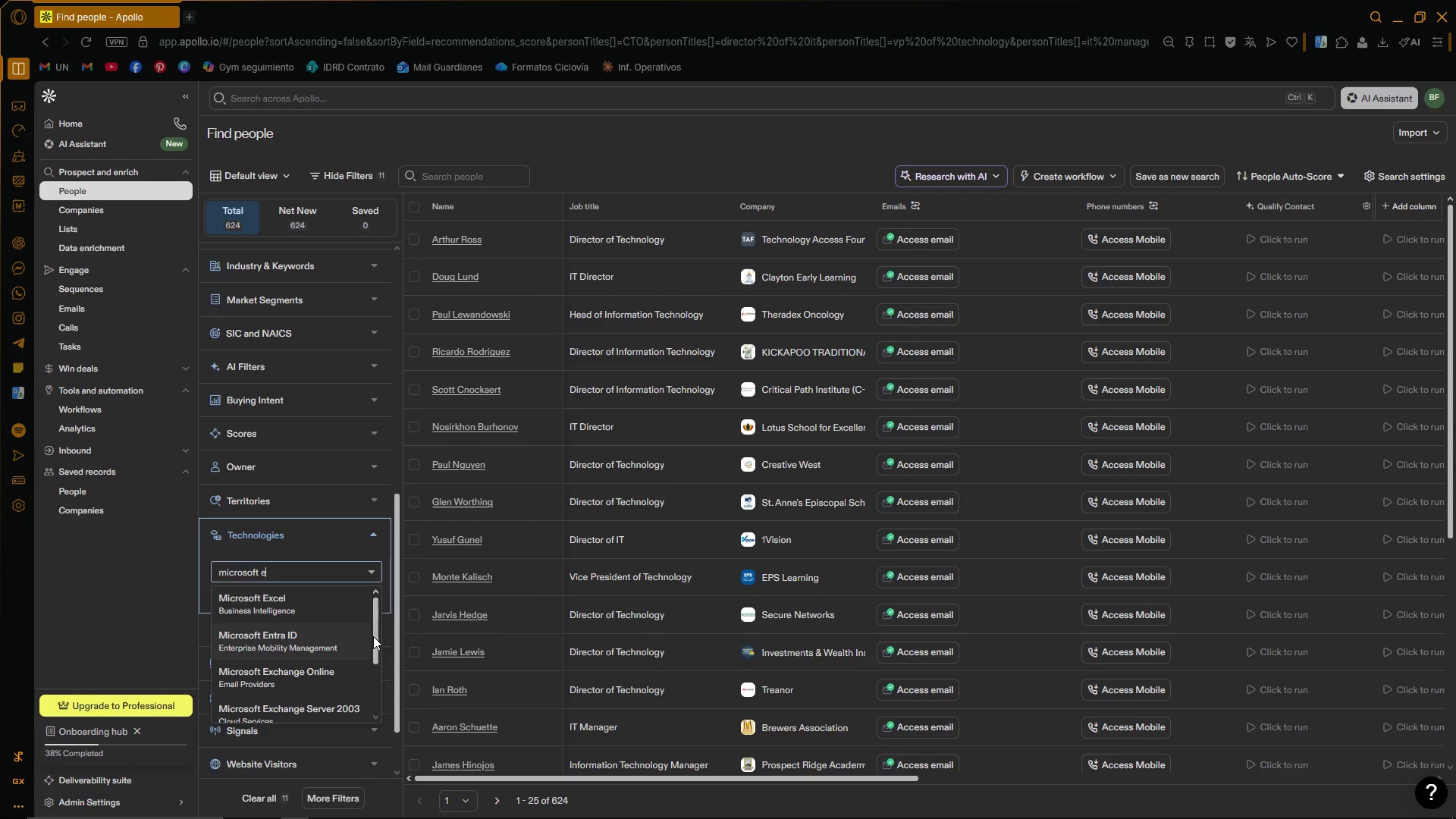 
left_click_drag(start_coordinate=[377, 635], to_coordinate=[388, 664])
 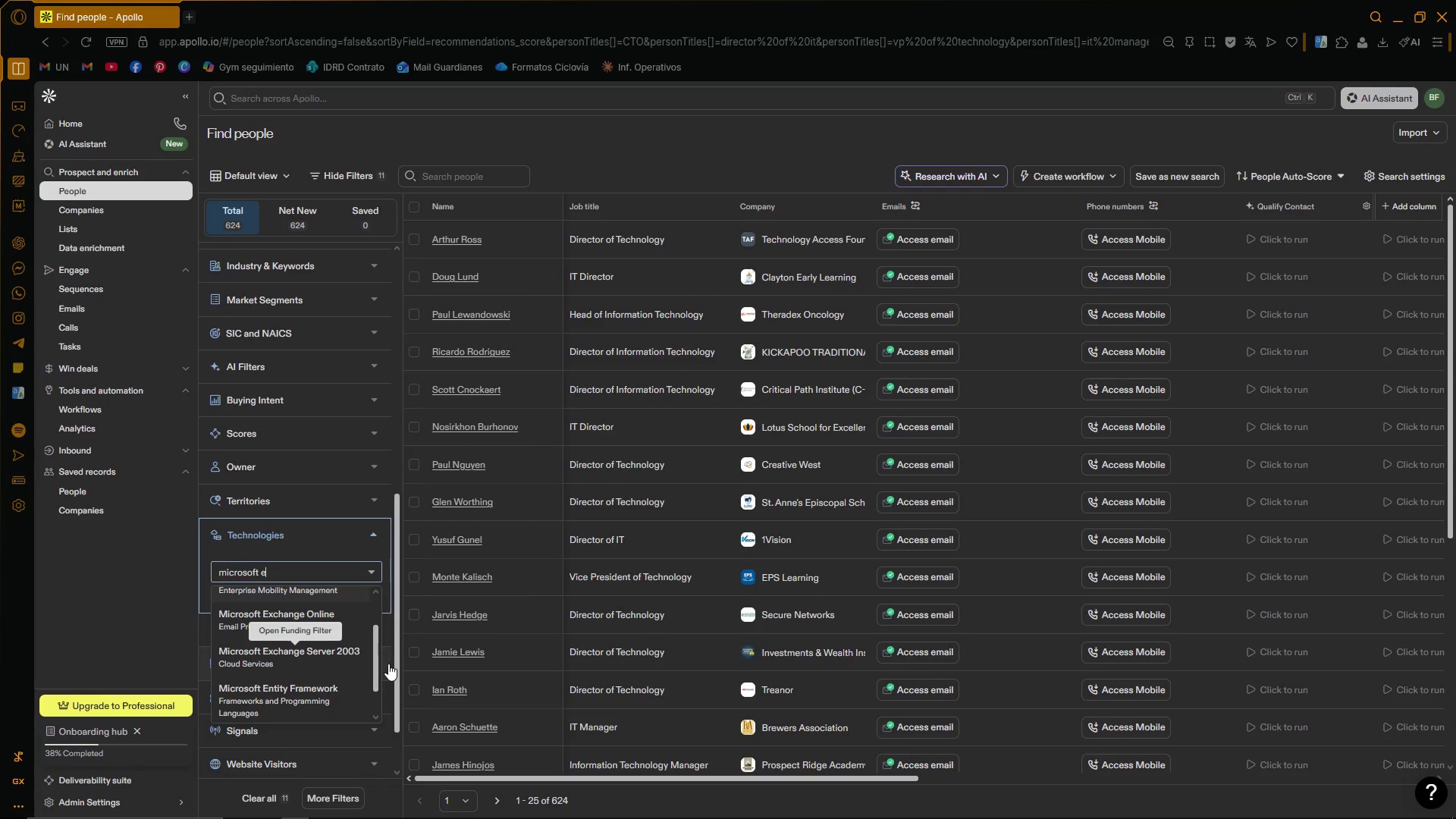 
wait(33.83)
 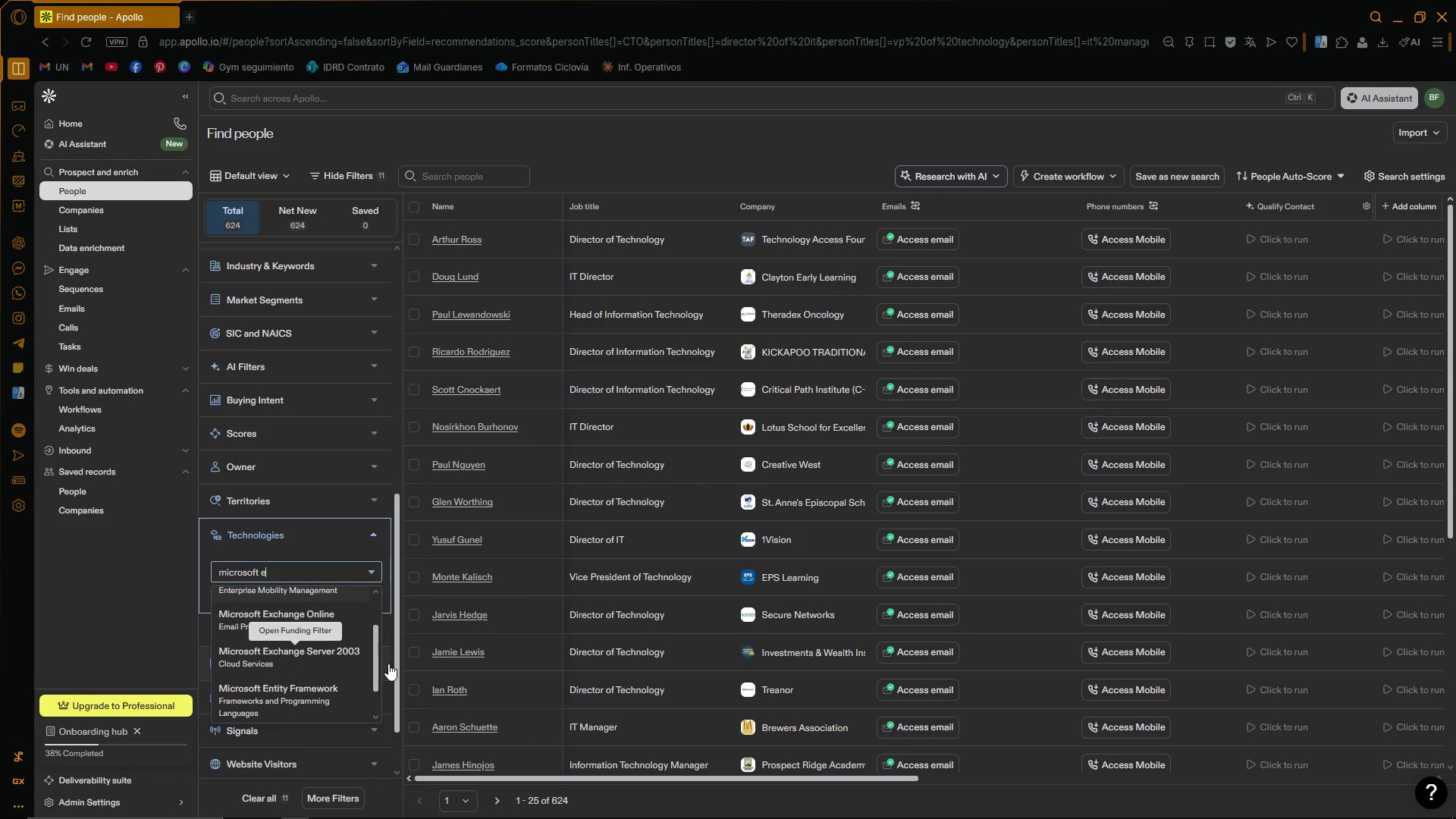 
hold_key(key=Backspace, duration=0.86)
 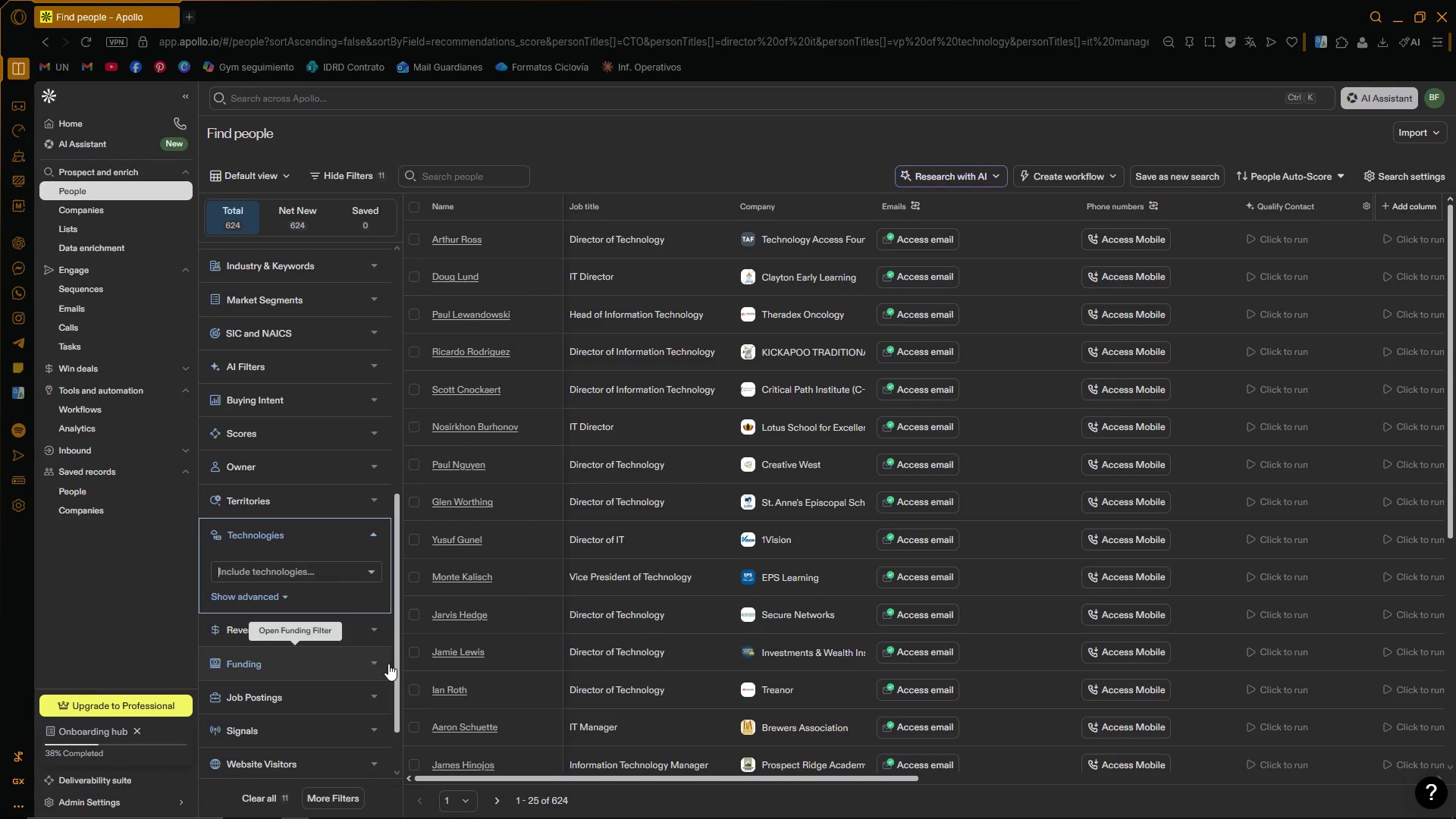 
type(cisco)
 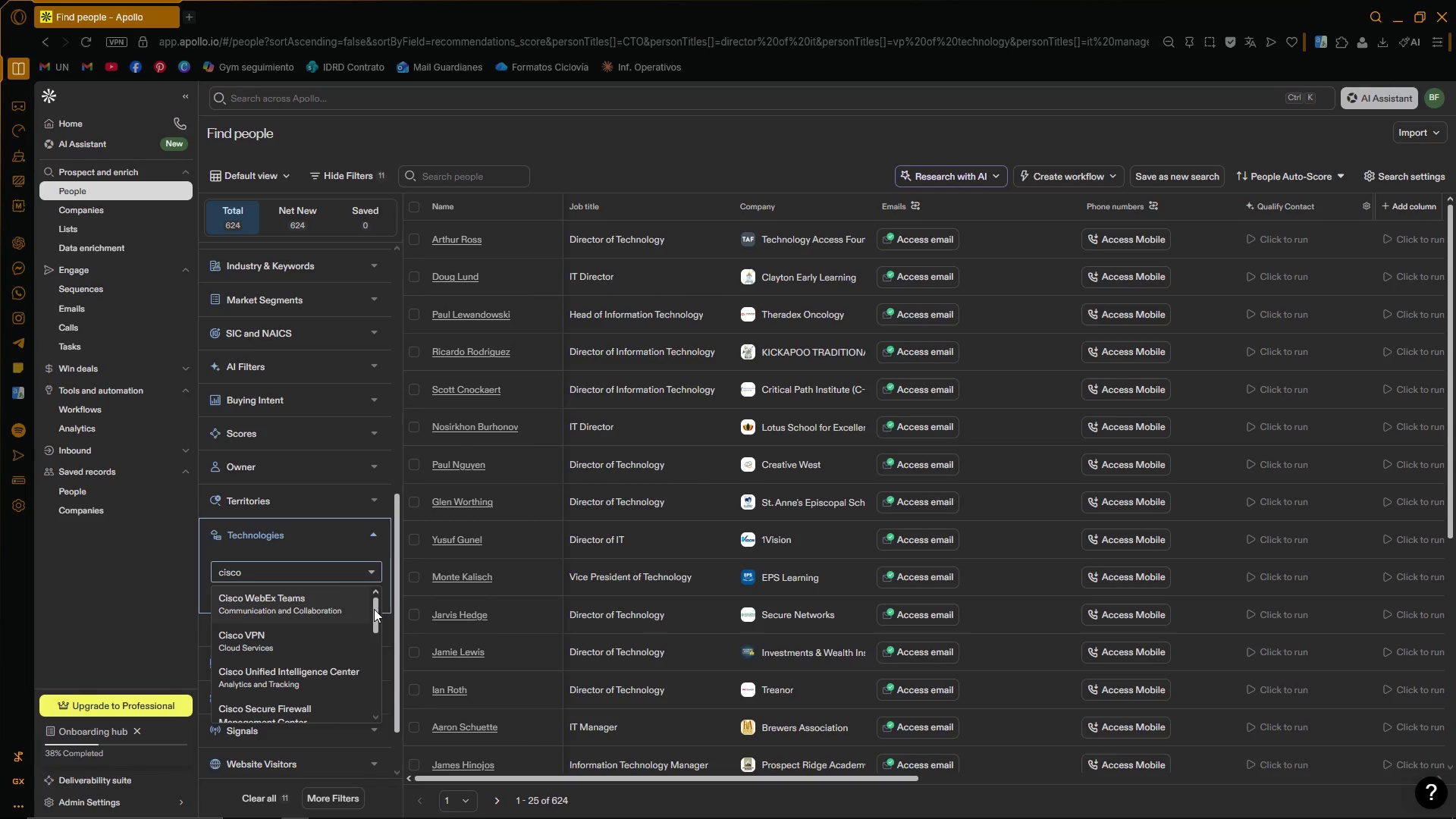 
left_click_drag(start_coordinate=[375, 609], to_coordinate=[388, 597])
 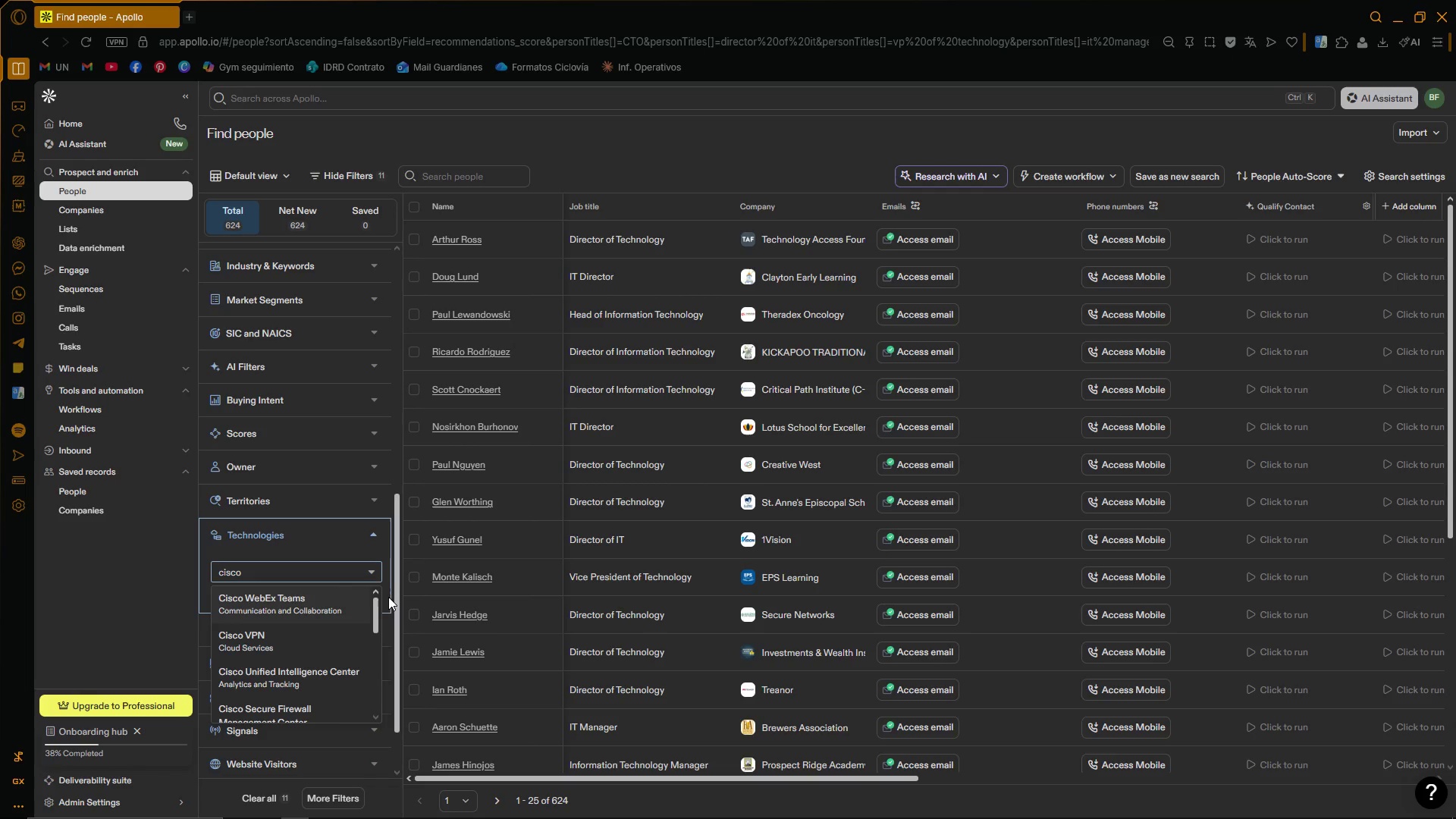 
wait(29.78)
 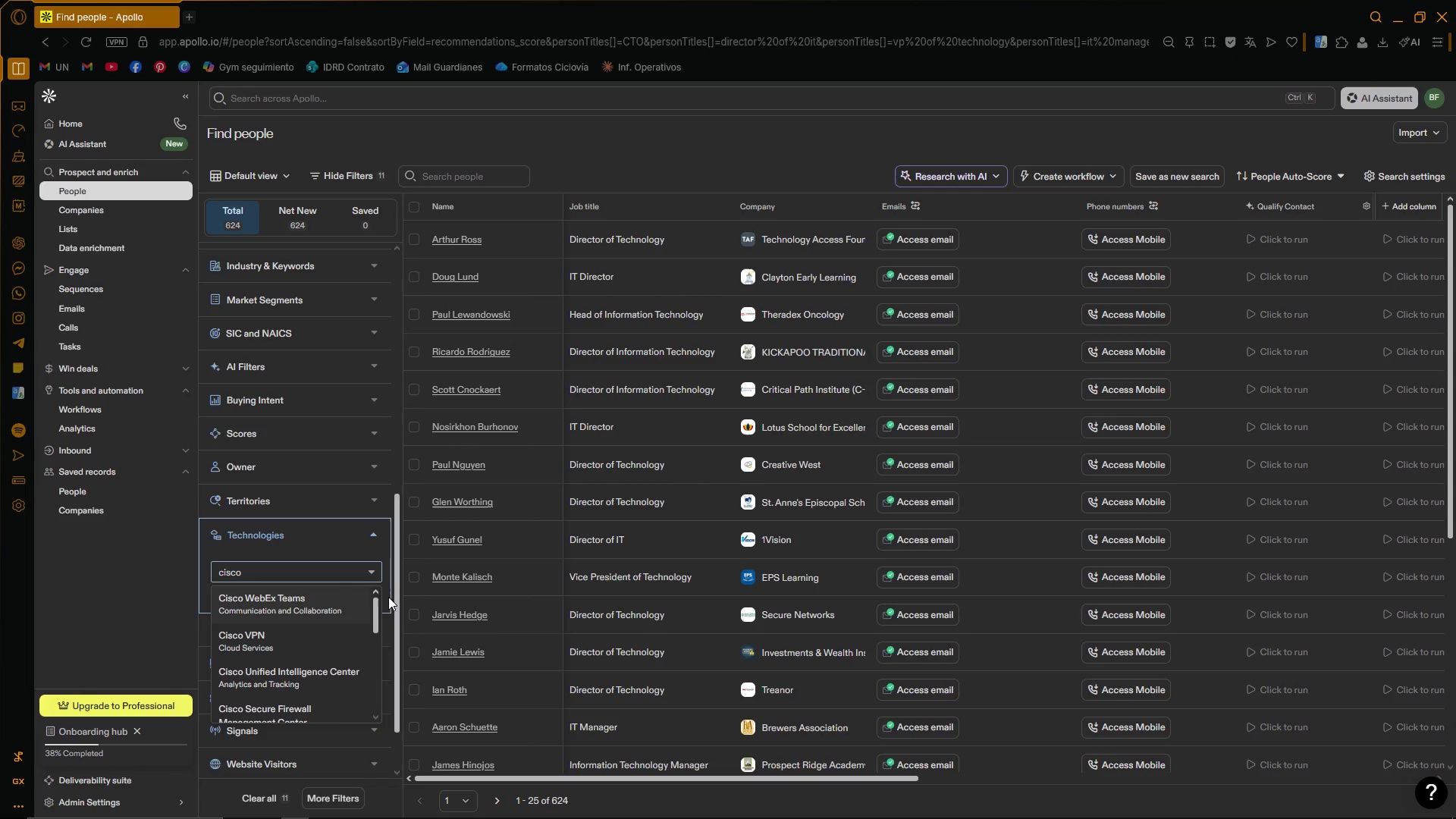 
left_click([266, 572])
 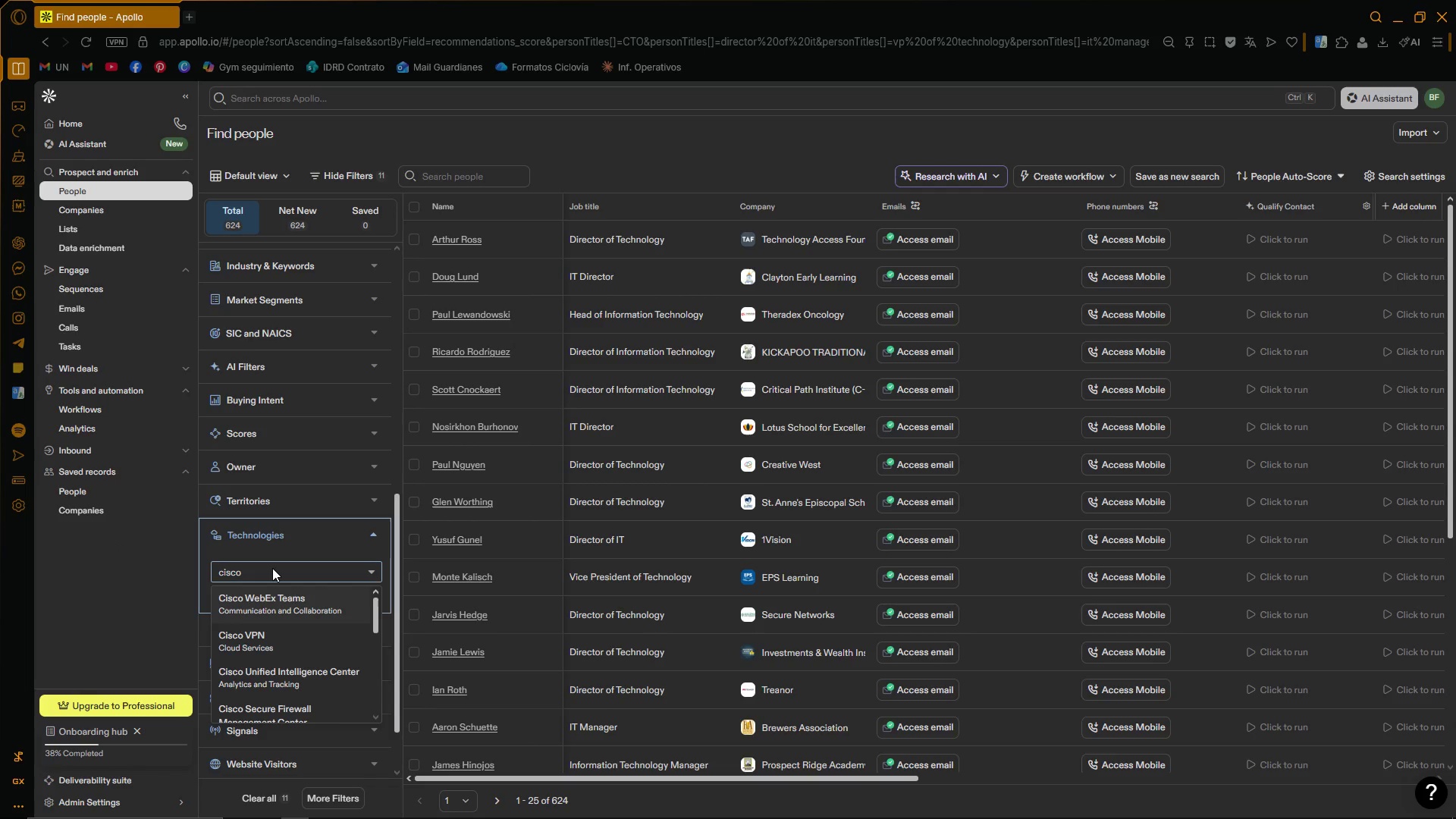 
key(Backspace)
key(Backspace)
key(Backspace)
key(Backspace)
key(Backspace)
type(microsoft ew)
key(Backspace)
type(x)
key(Backspace)
type(x)
 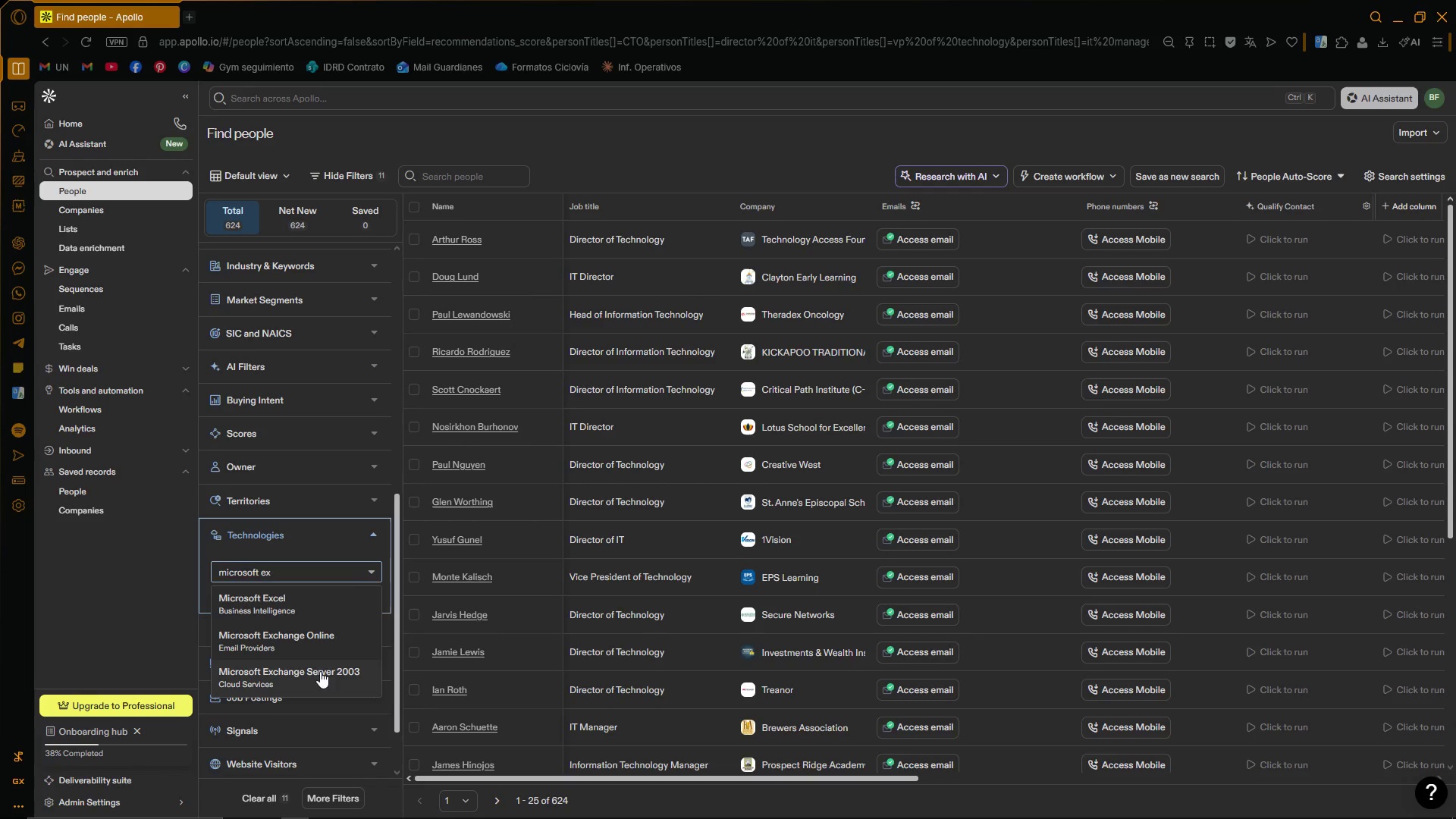 
left_click([324, 646])
 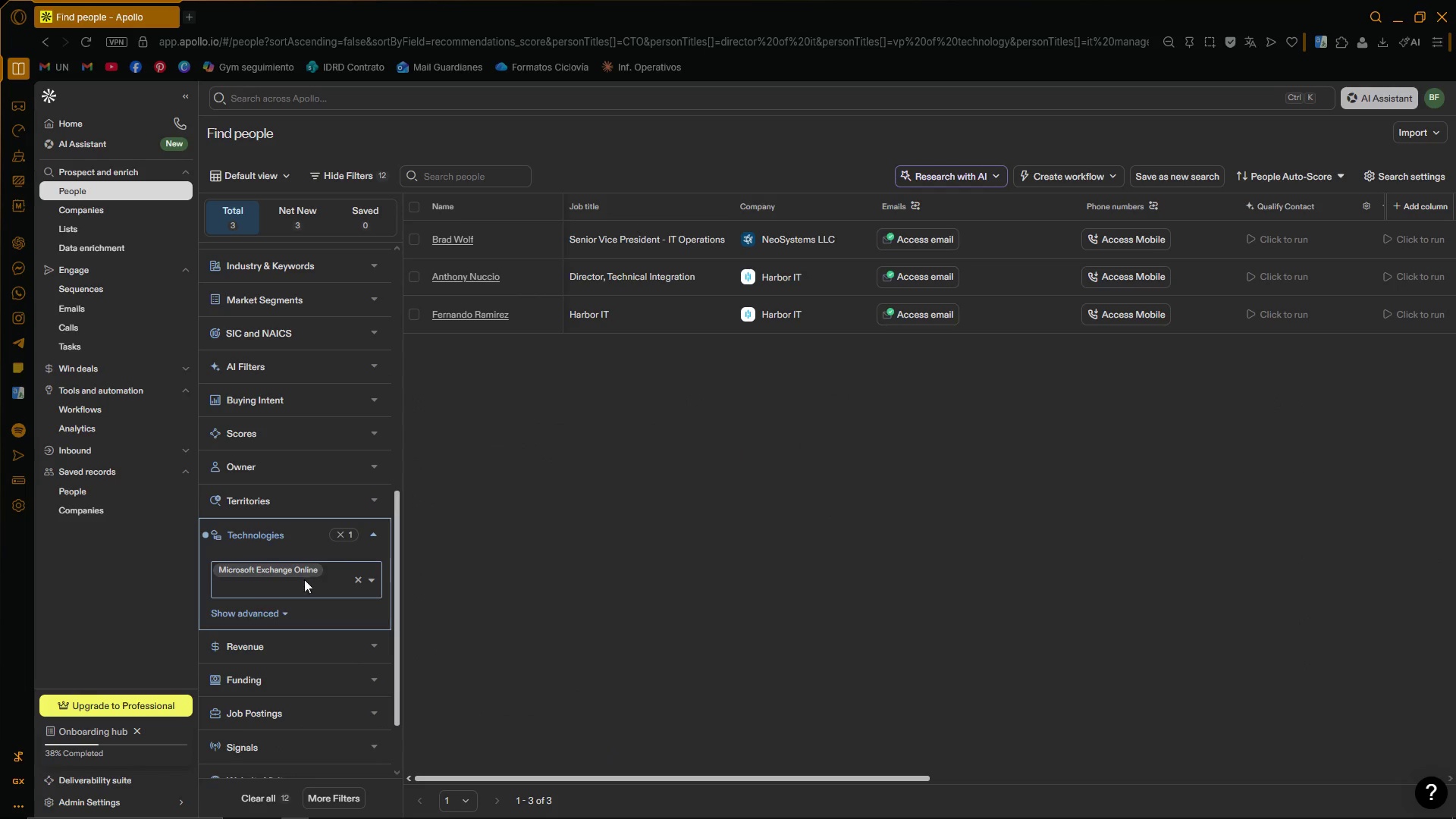 
type(mioc)
key(Backspace)
key(Backspace)
type(crosoft)
key(Backspace)
type(t ex)
 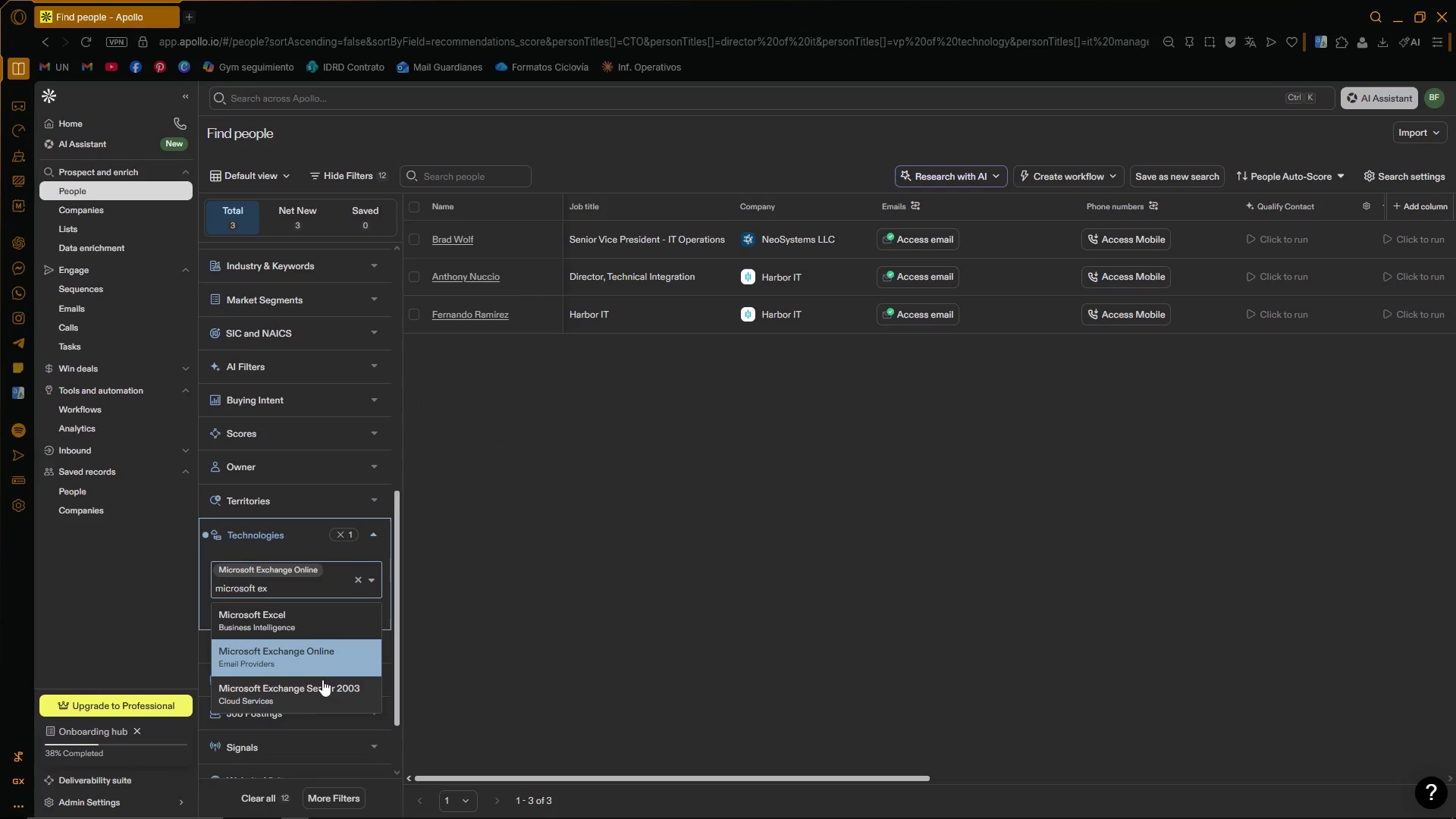 
left_click([338, 699])
 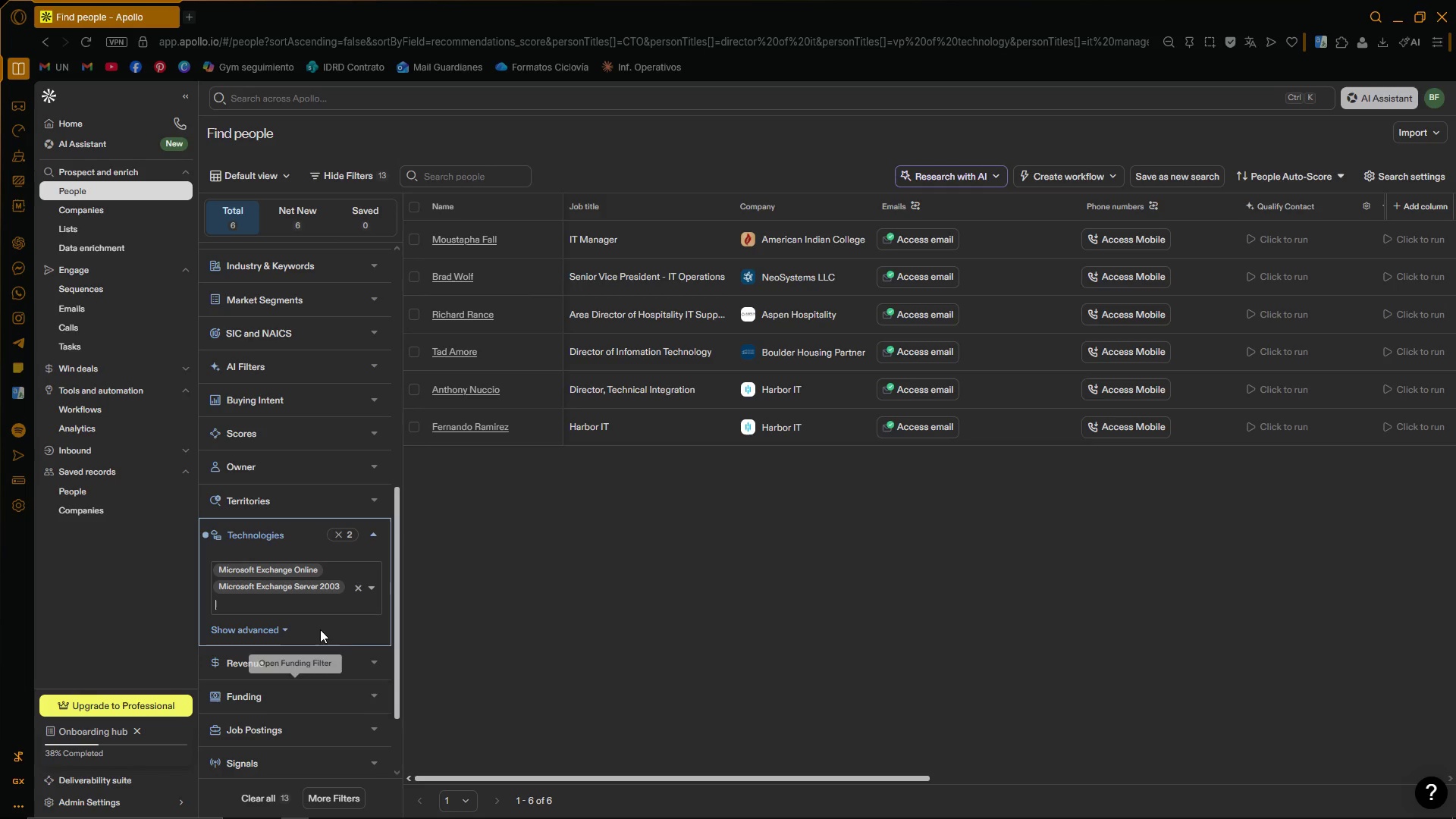 
wait(6.77)
 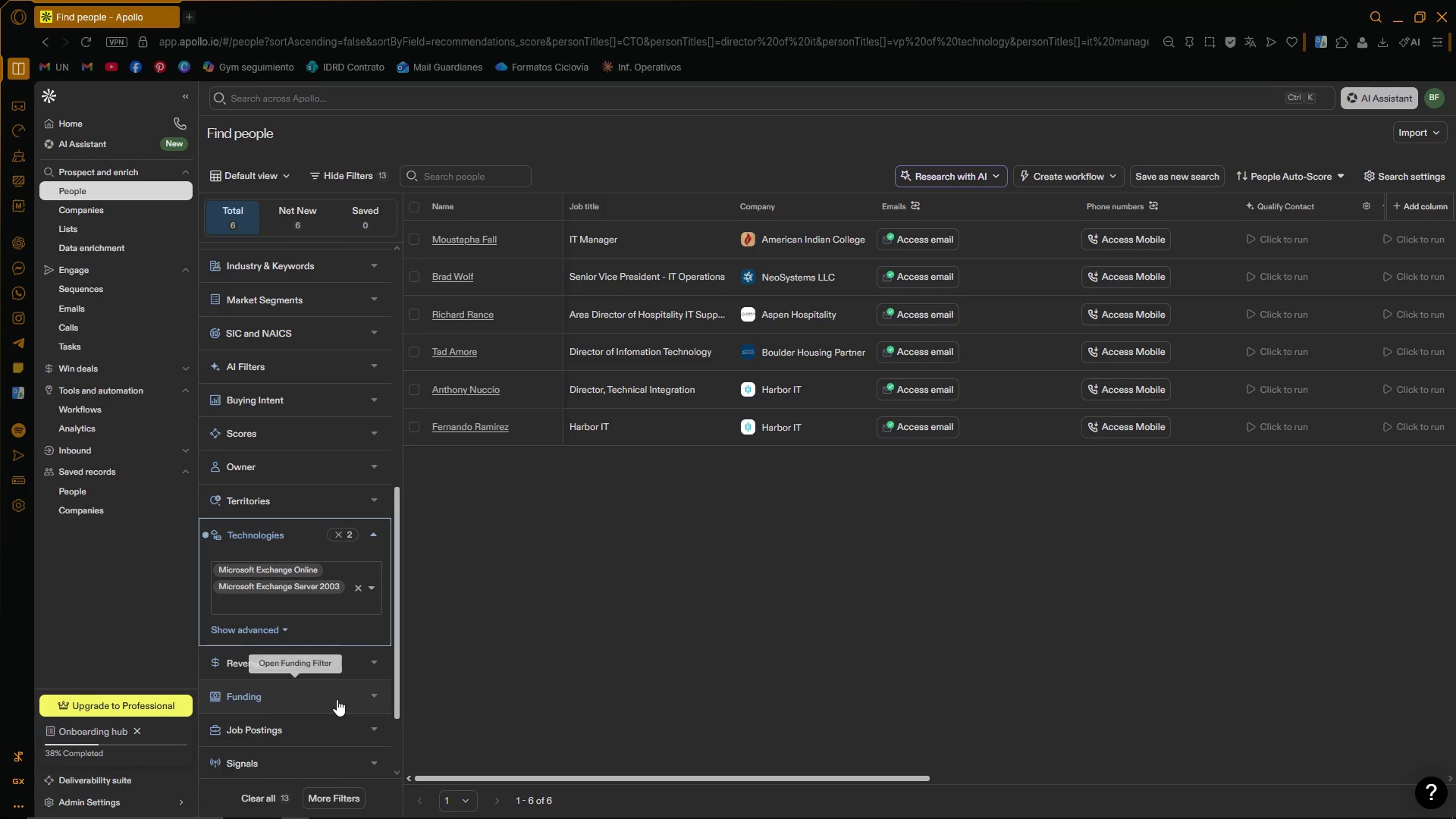 
double_click([343, 571])
 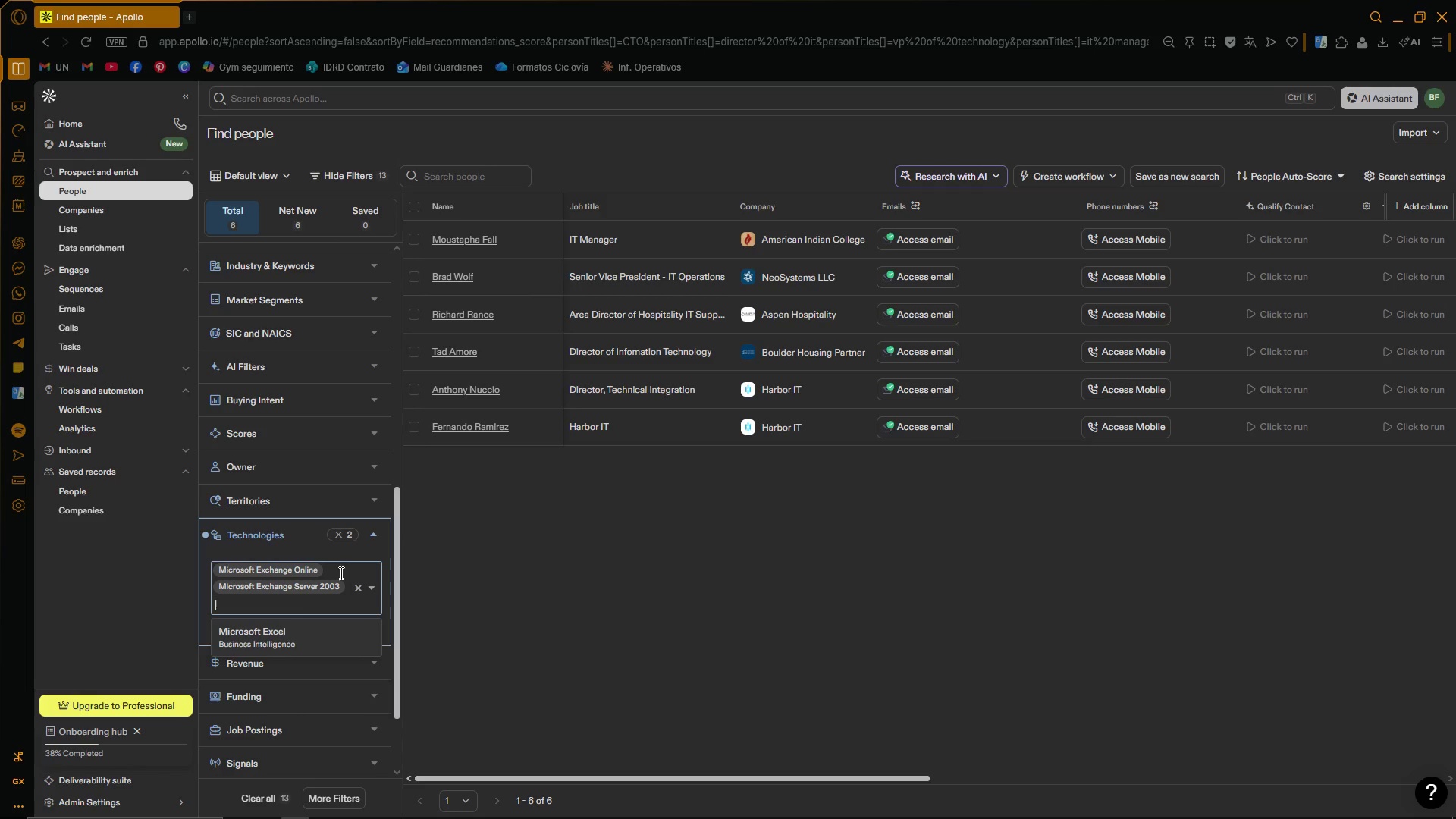 
left_click([340, 573])
 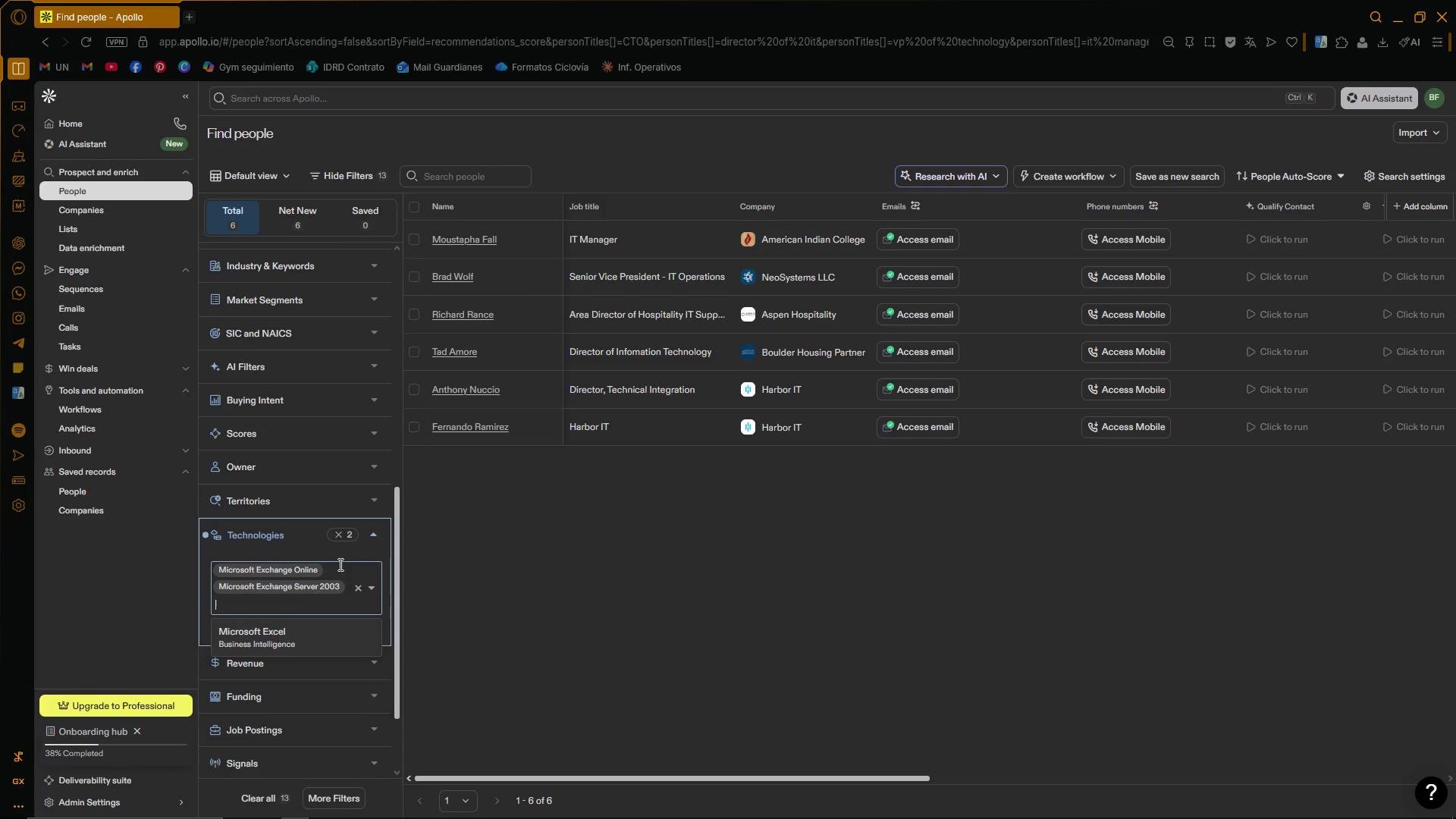 
left_click([339, 564])
 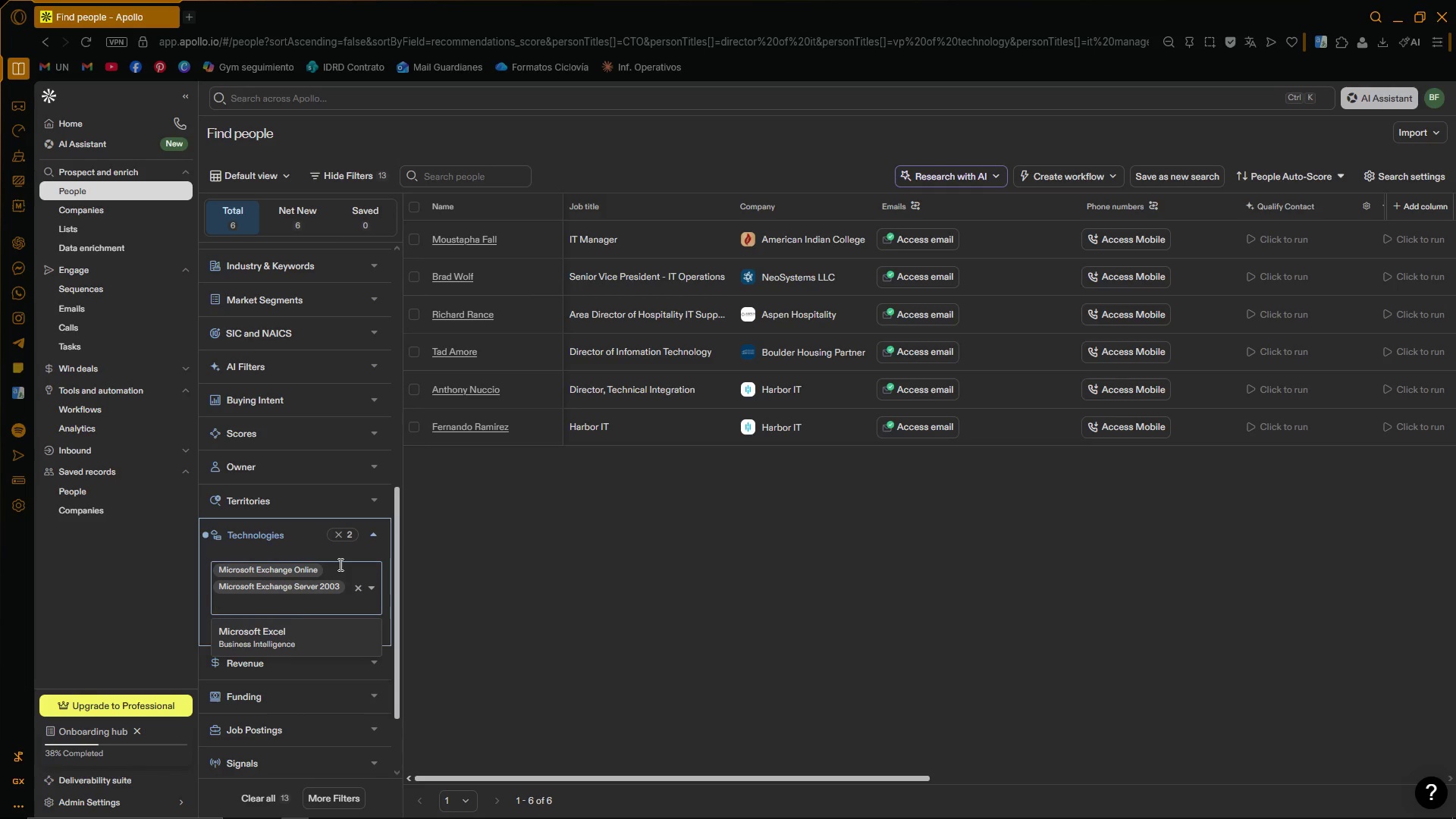 
key(Backspace)
key(Backspace)
type(micros)
key(Backspace)
key(Backspace)
type(r)
key(Backspace)
key(Backspace)
type(rosoft e)
 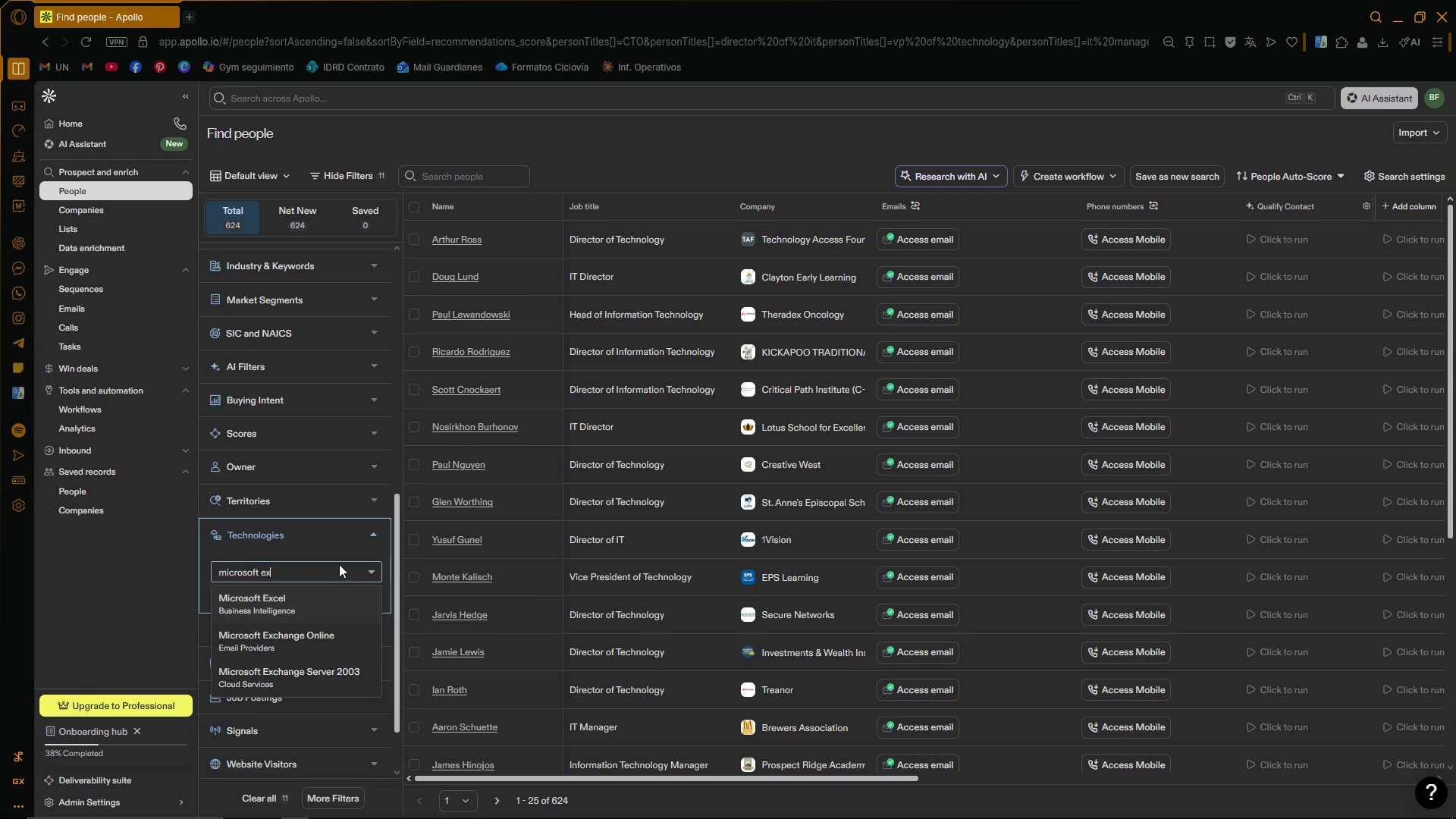 
hold_key(key=X, duration=5.73)
 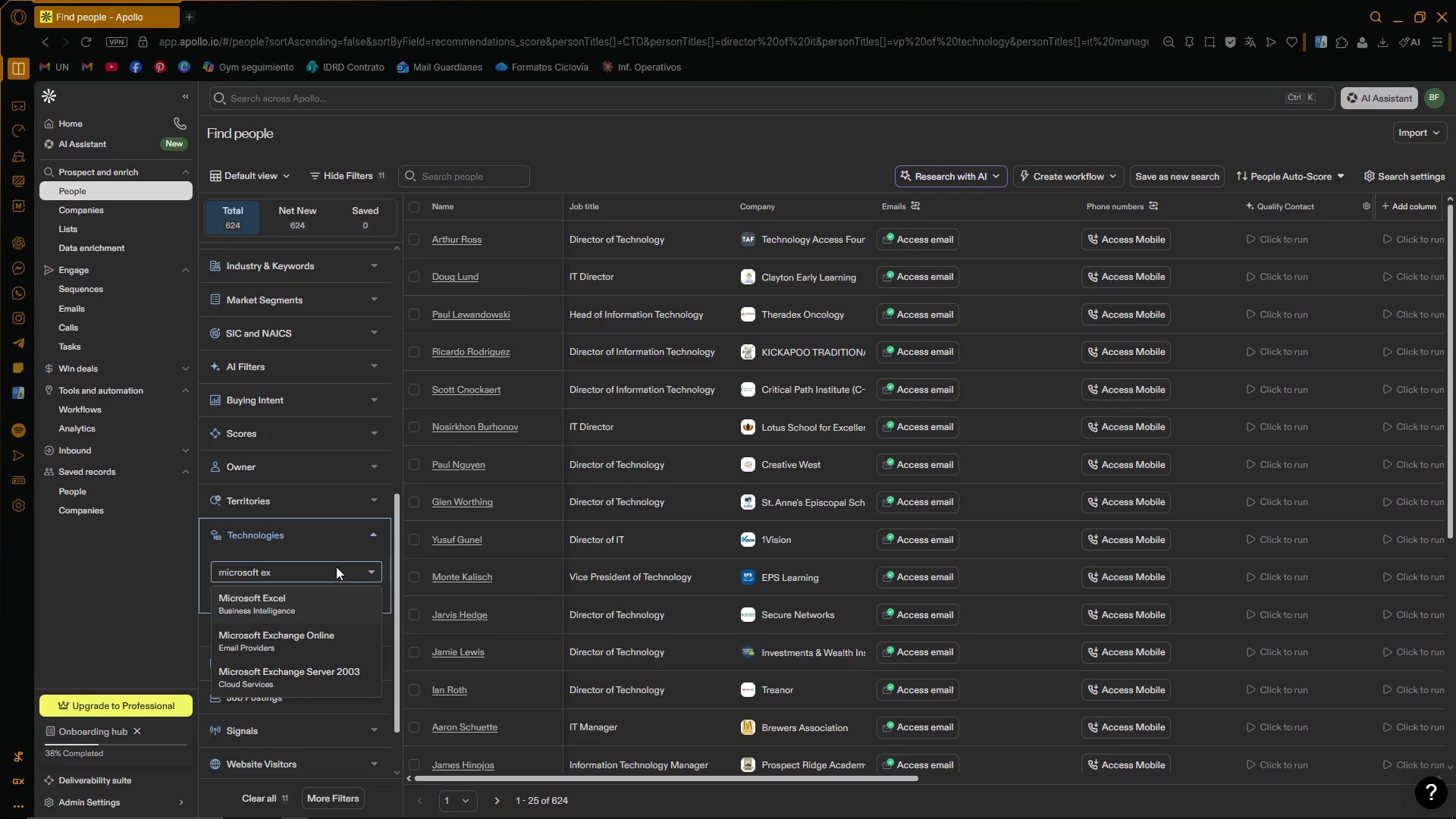 
left_click([329, 666])
 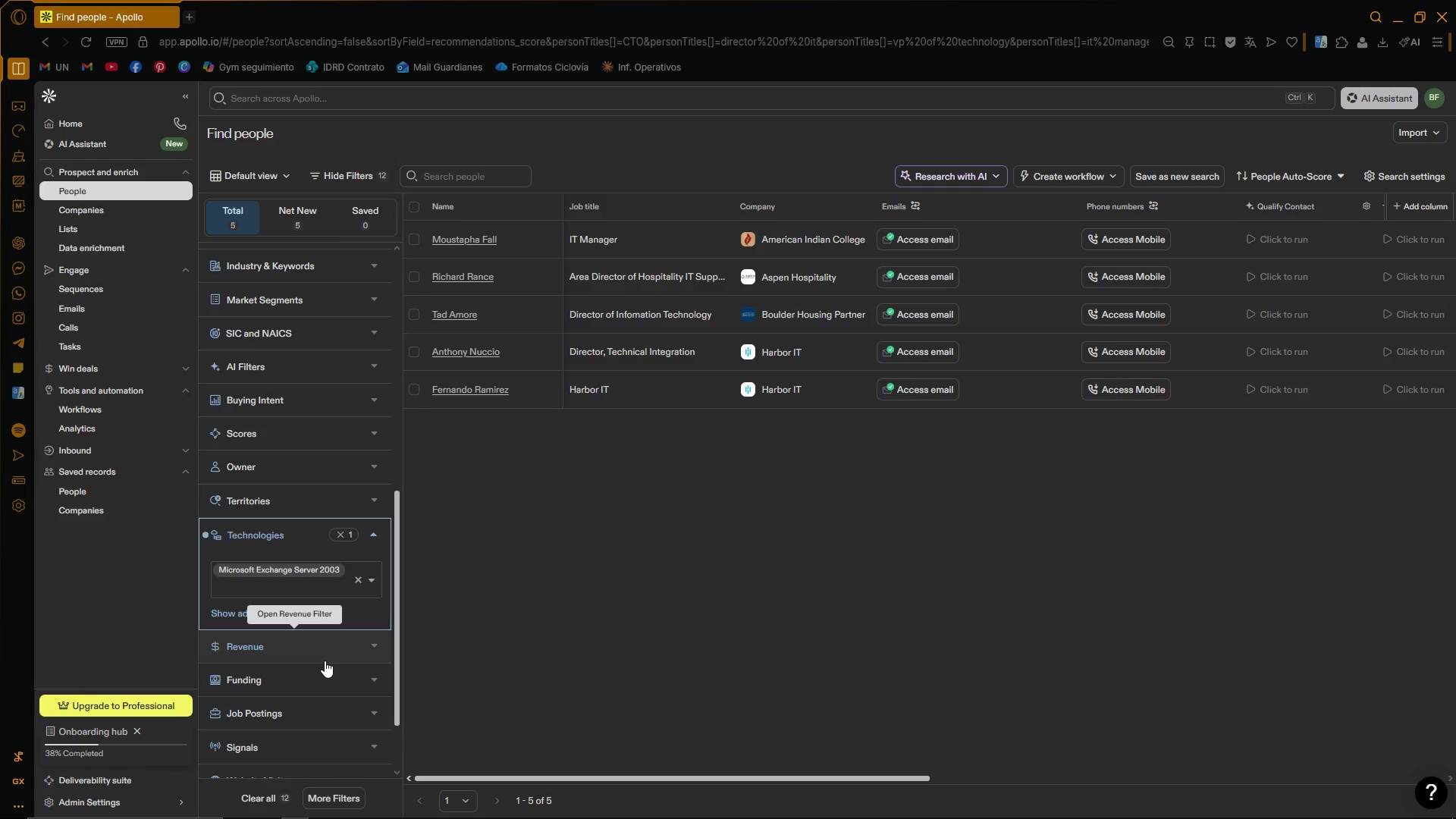 
wait(12.94)
 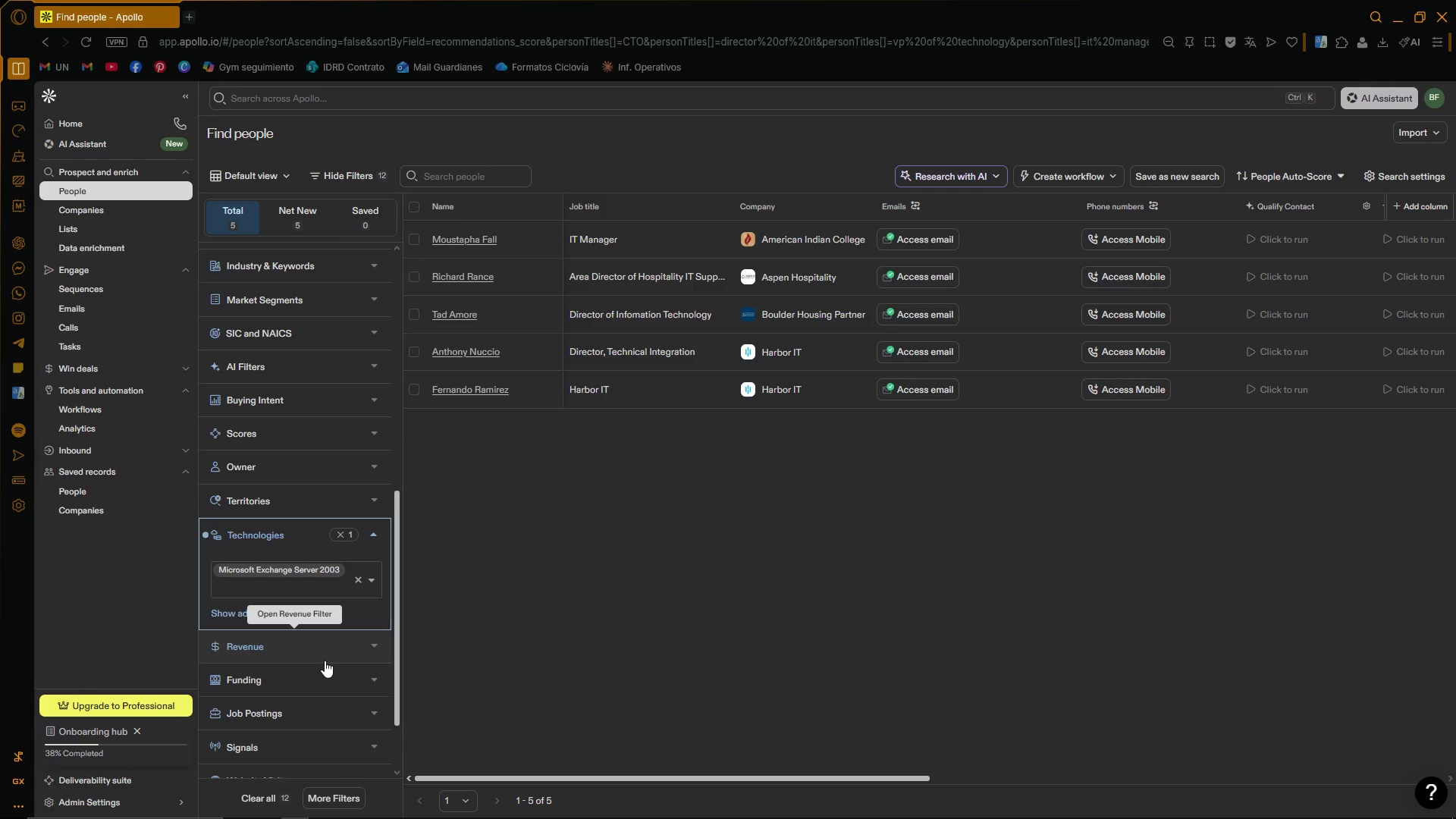 
key(Backspace)
key(Backspace)
type(cisco me)
 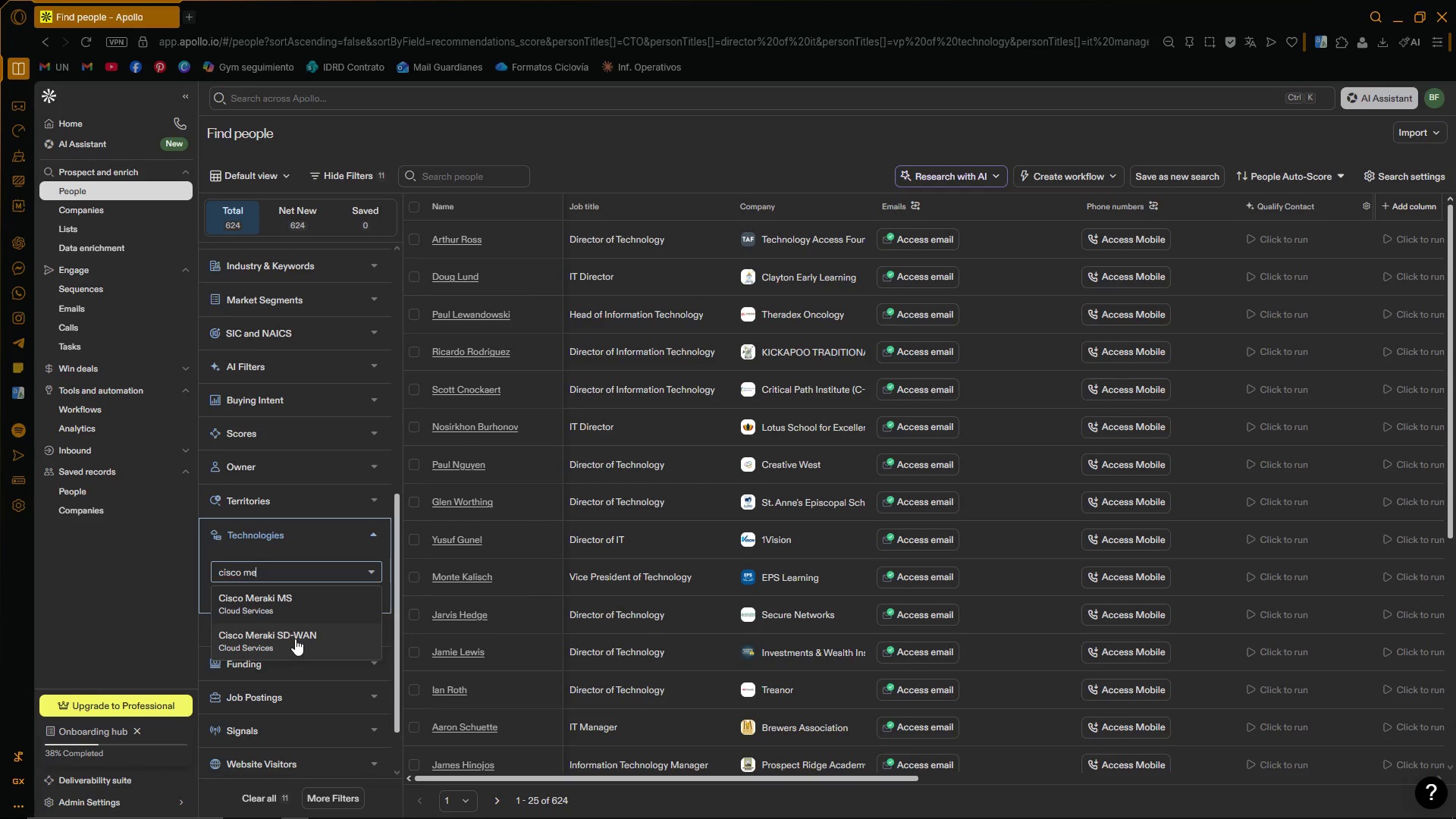 
left_click([303, 601])
 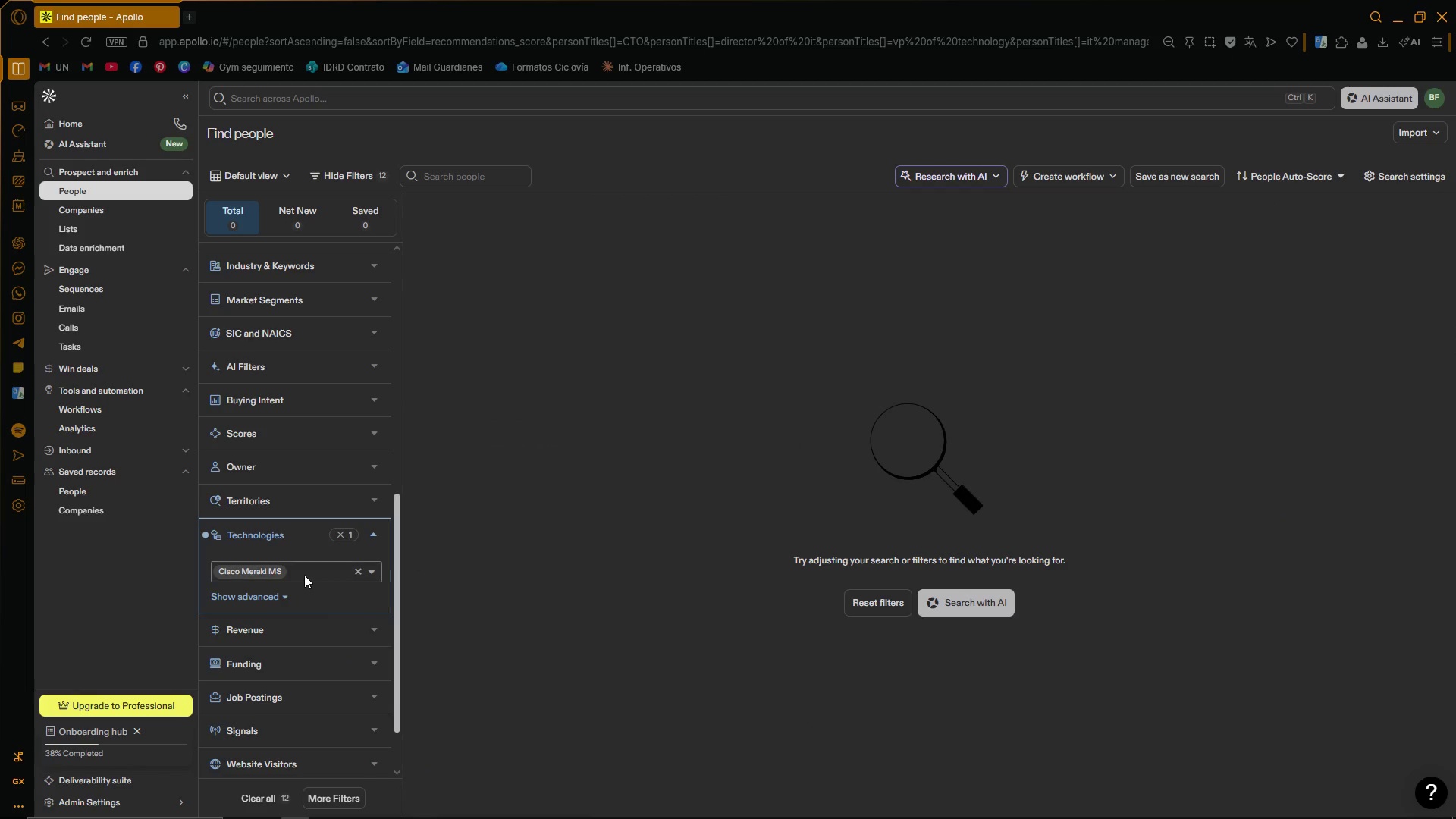 
left_click([304, 572])
 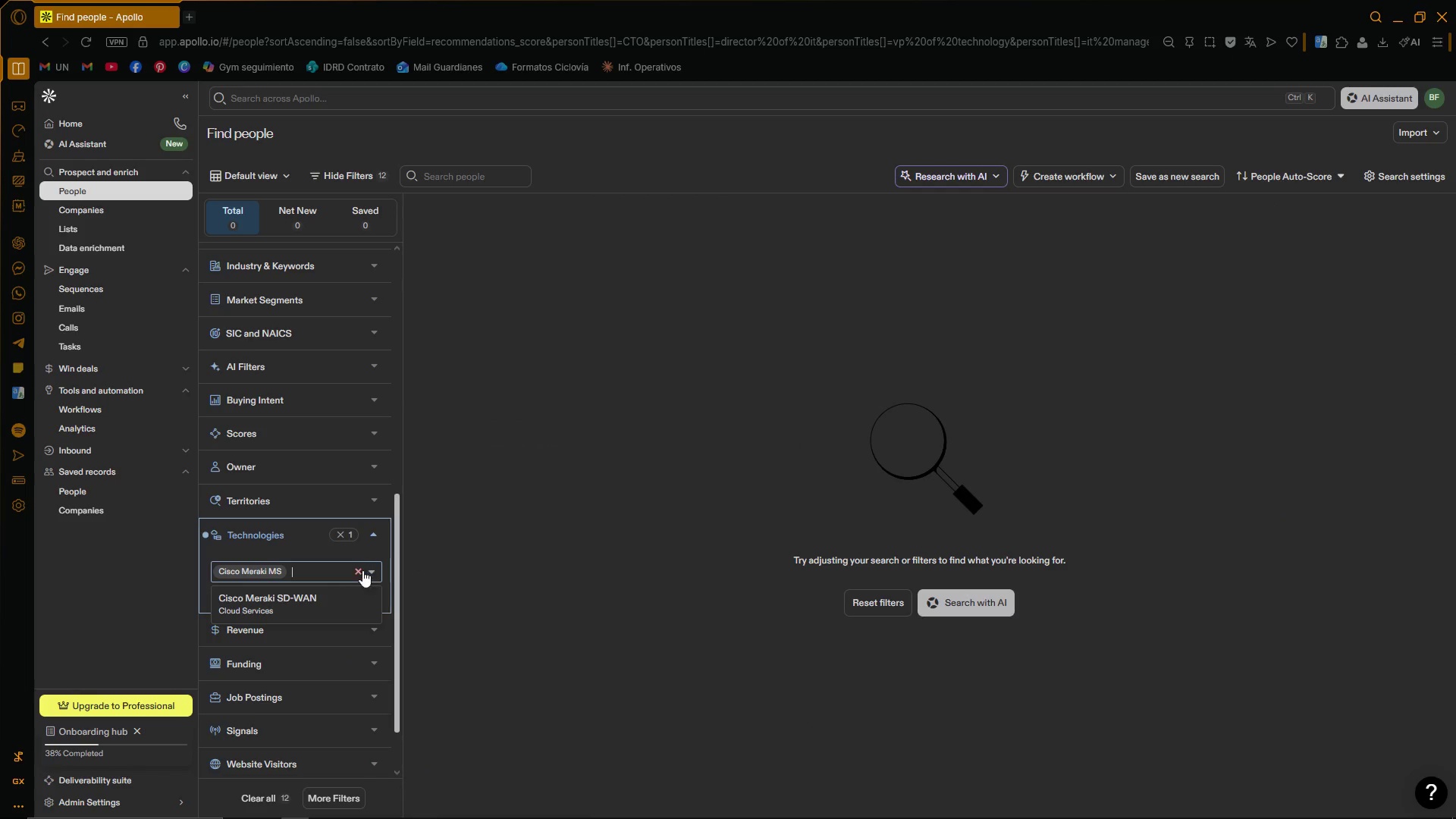 
left_click([361, 570])
 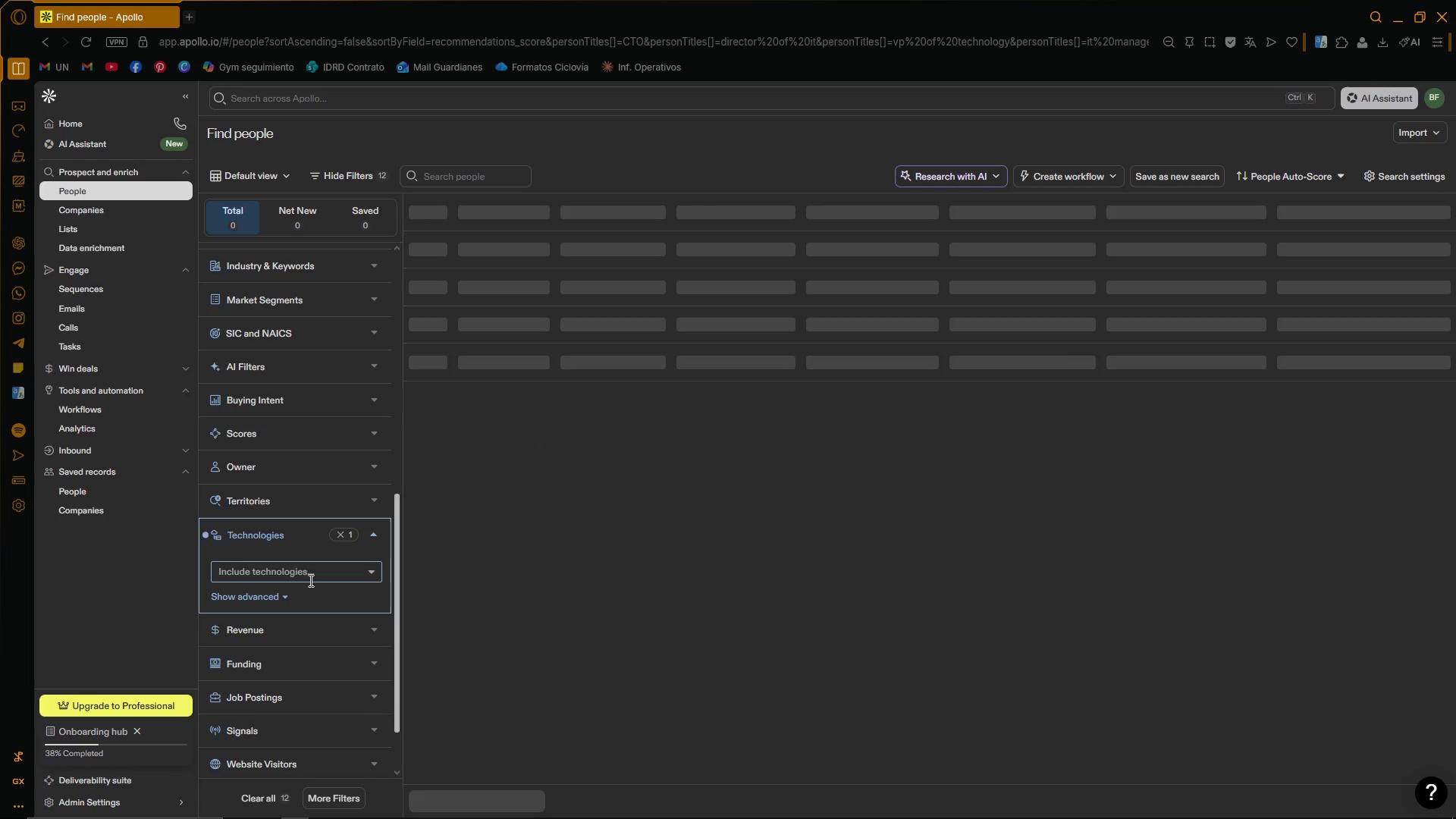 
left_click([305, 580])
 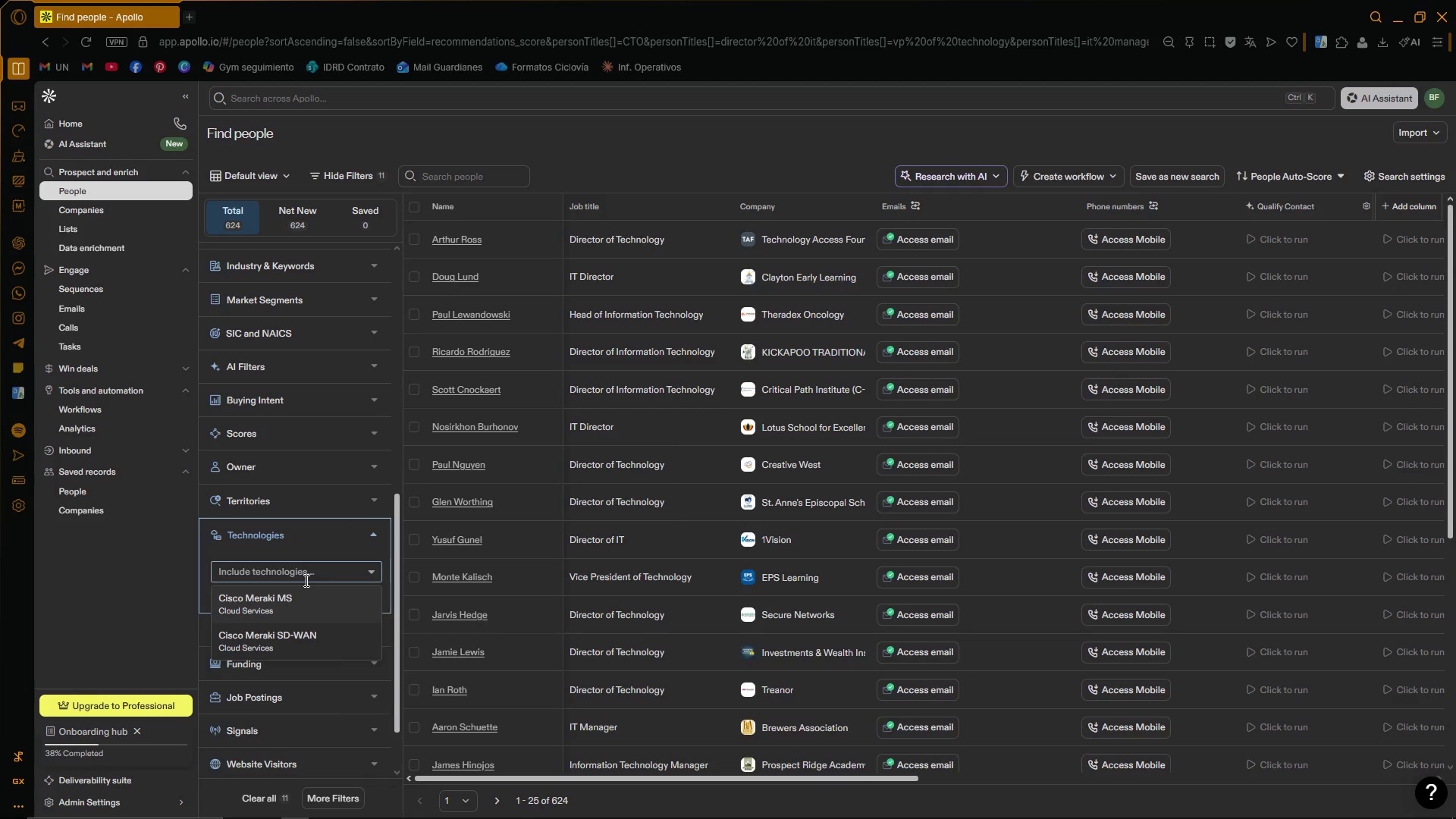 
type(cisco asa)
 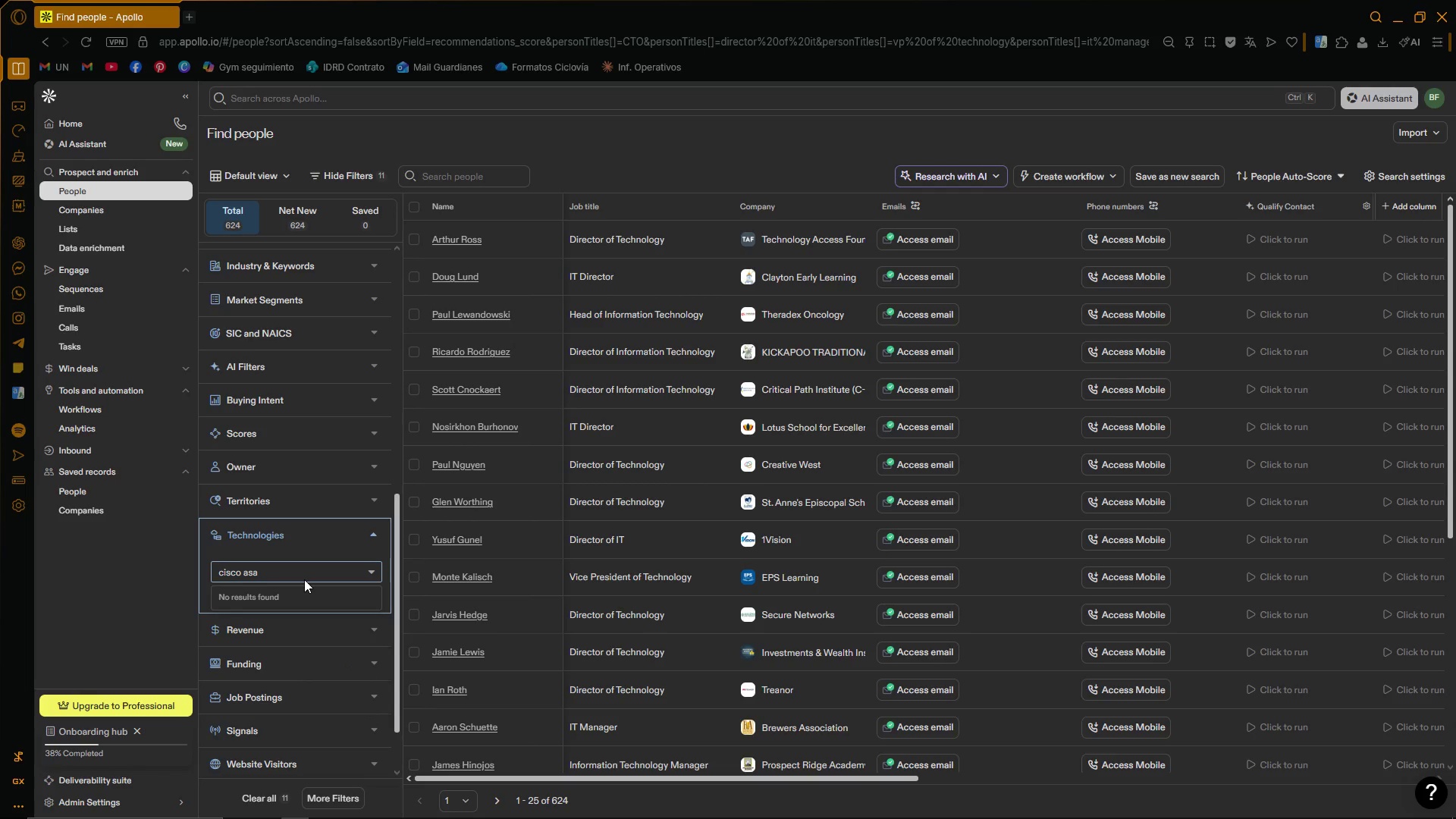 
key(Backspace)
key(Backspace)
key(Backspace)
type(web)
 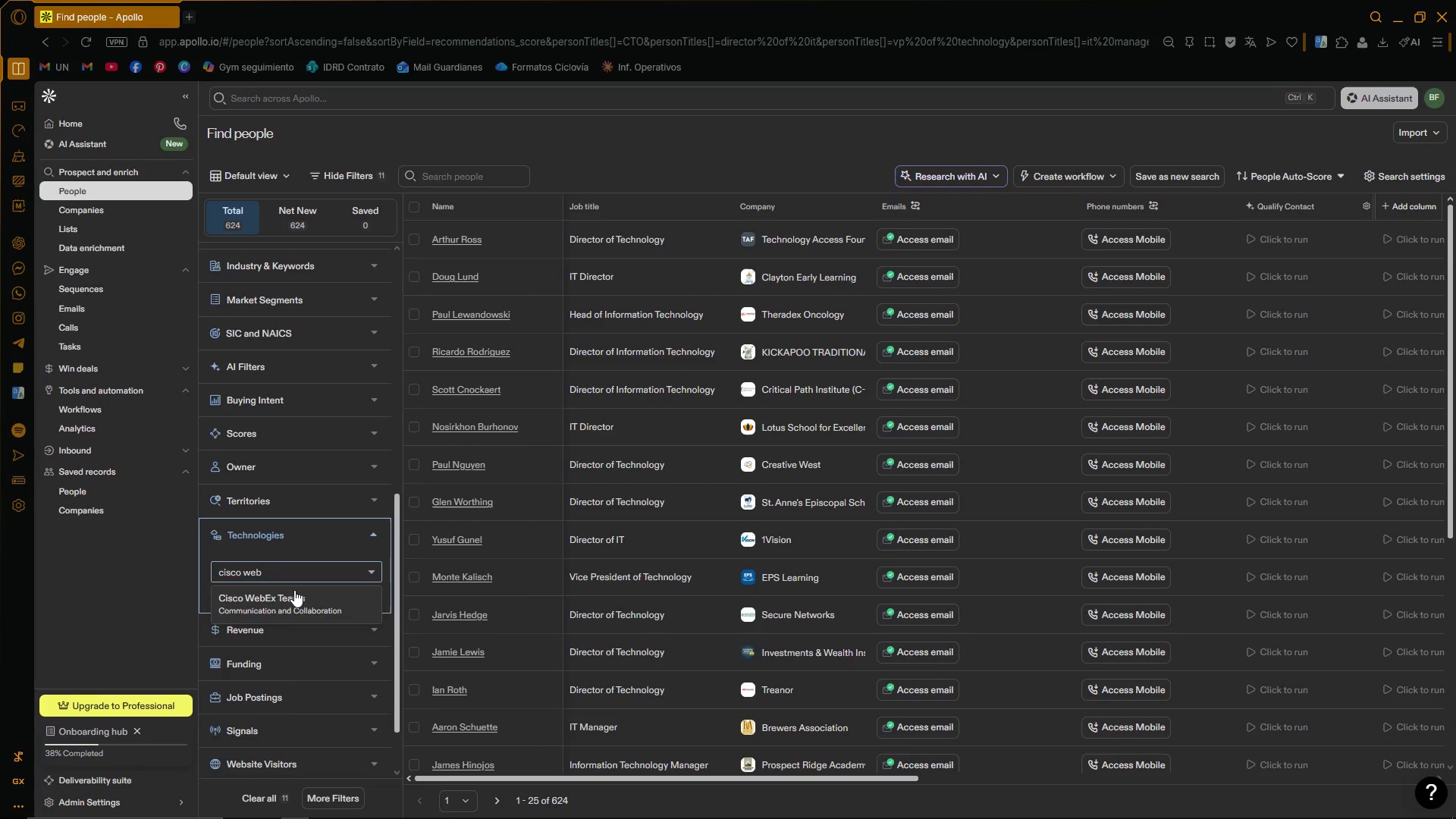 
left_click([293, 595])
 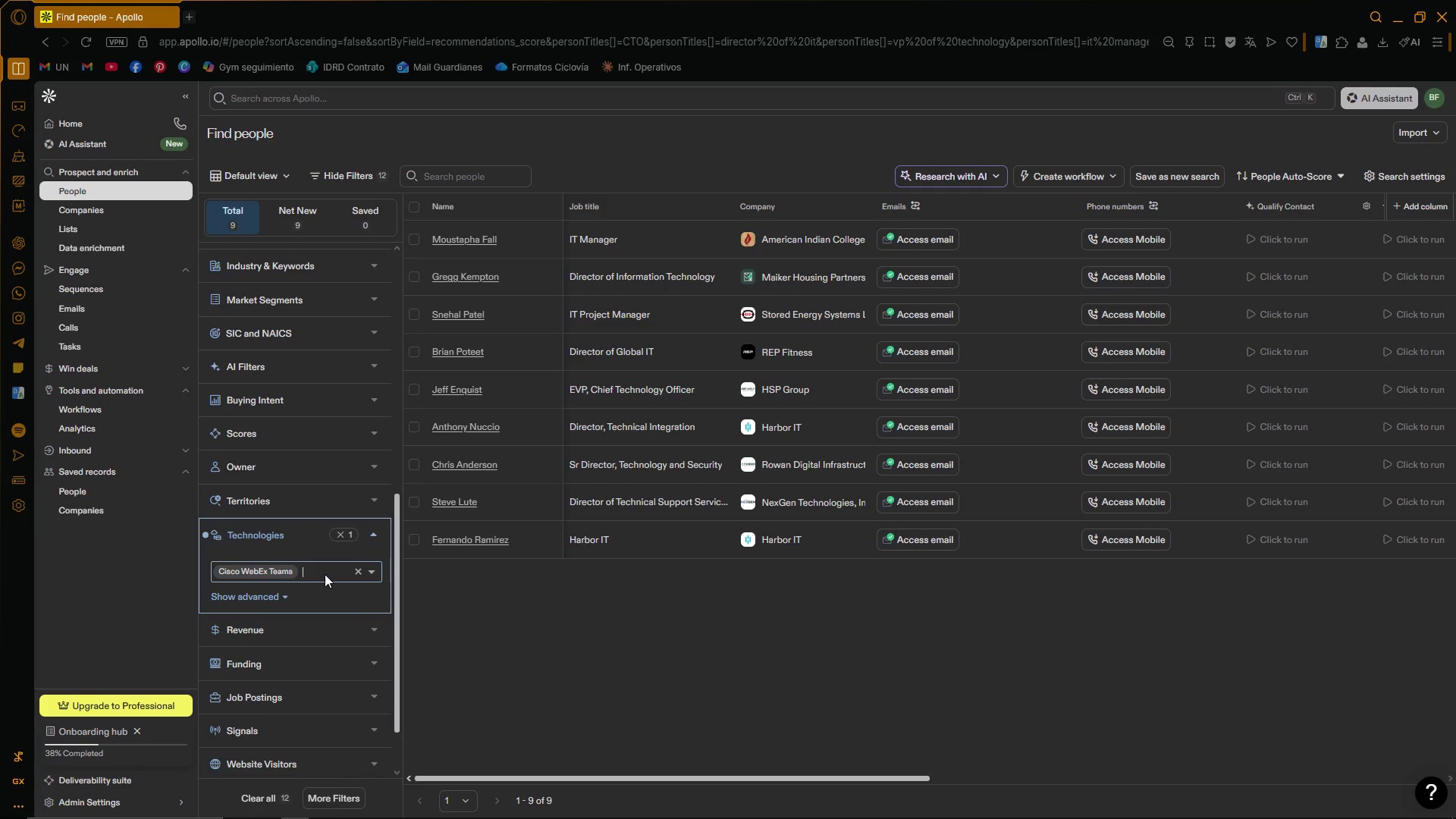 
wait(16.98)
 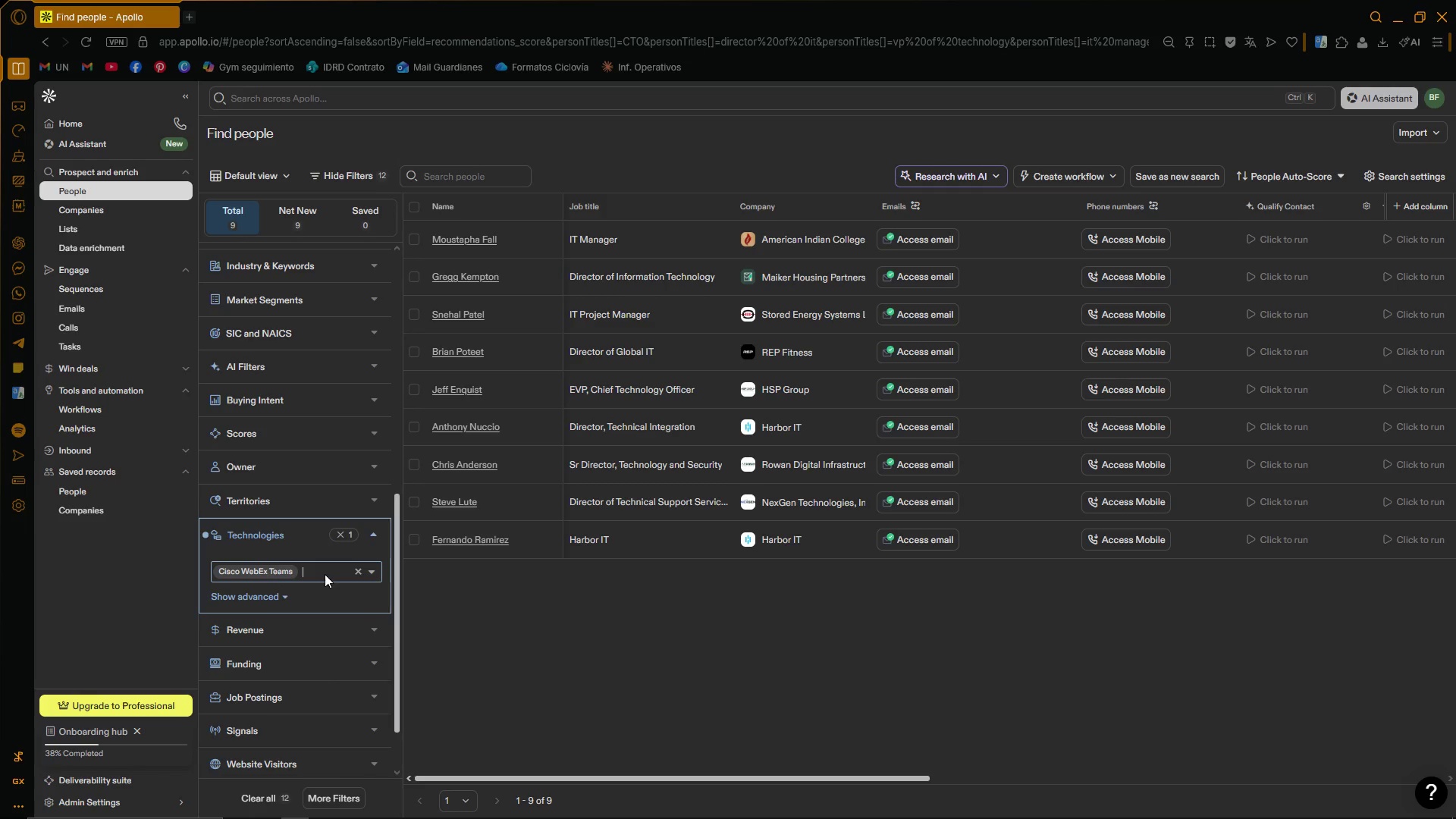 
type(microsoft ex)
 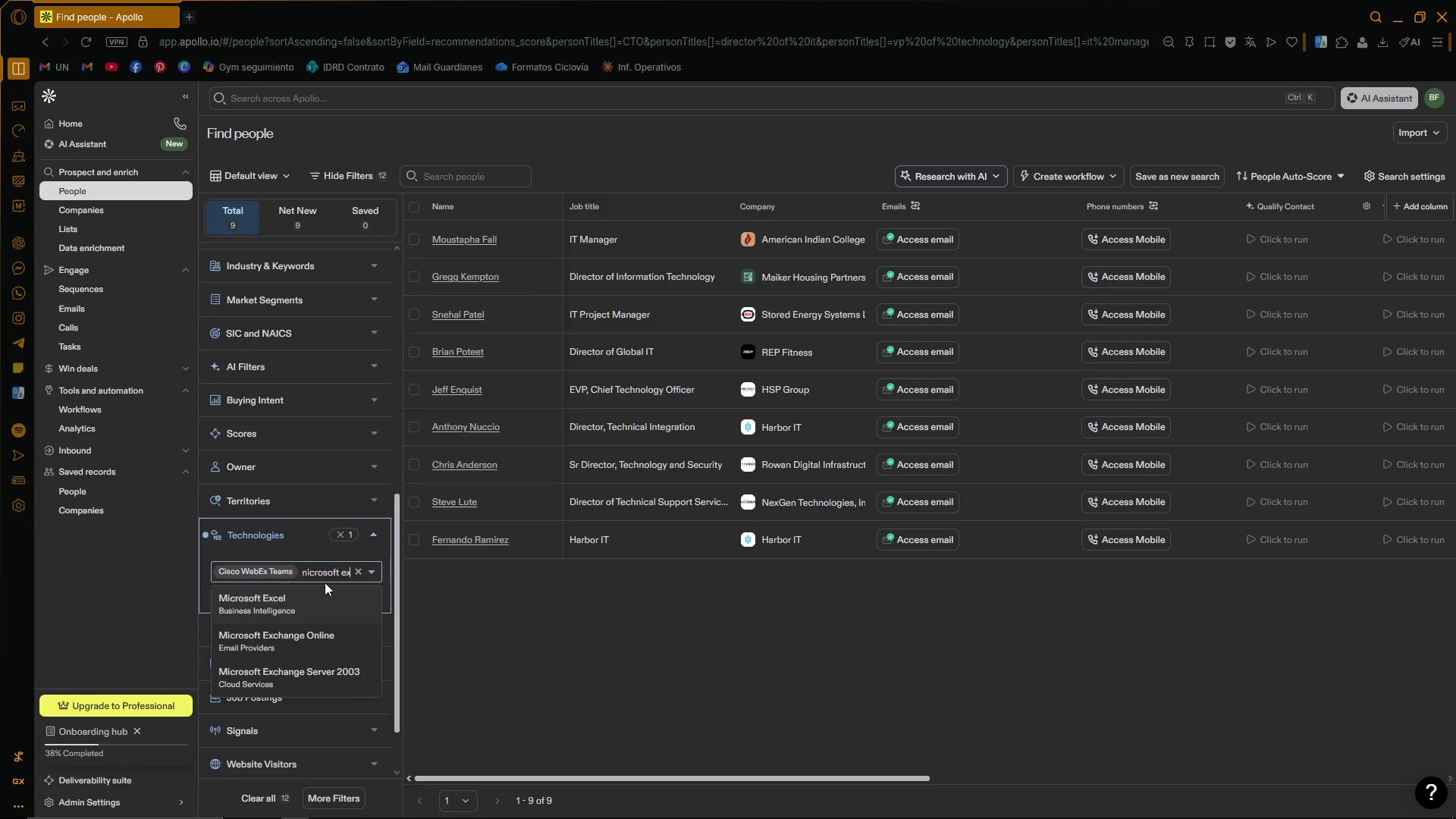 
left_click([326, 649])
 